 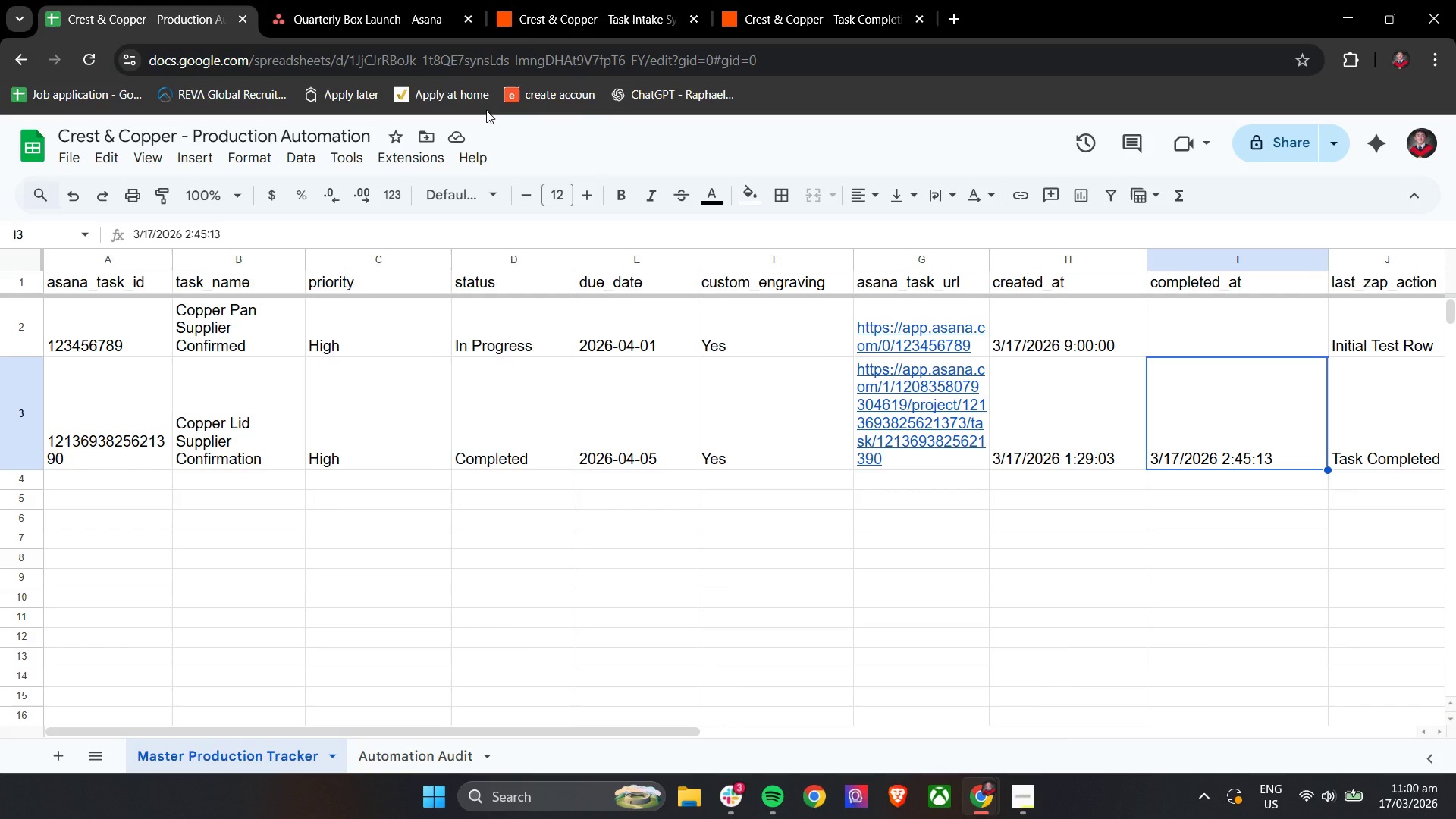 
left_click([801, 0])
 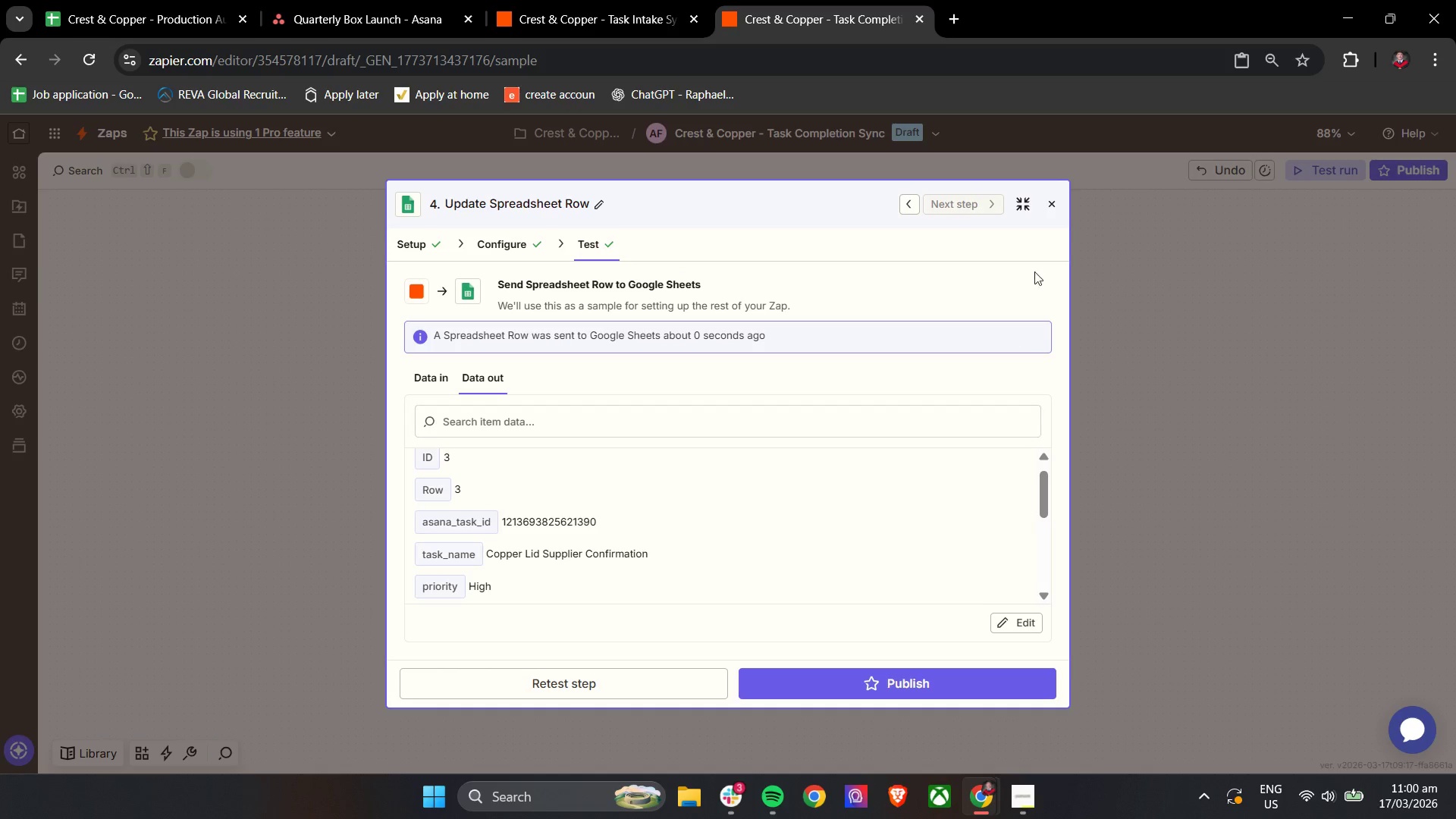 
left_click([1052, 199])
 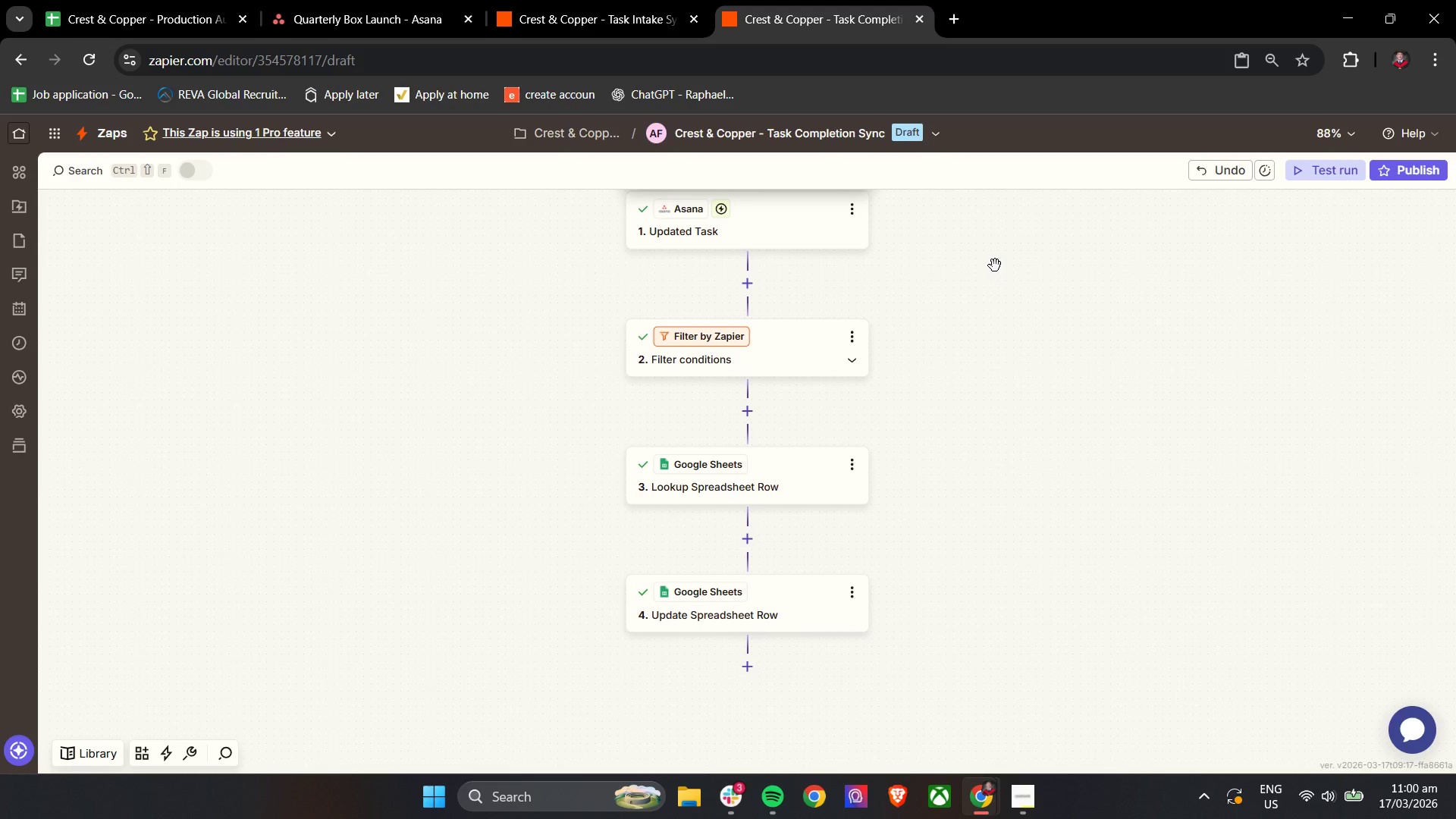 
wait(27.31)
 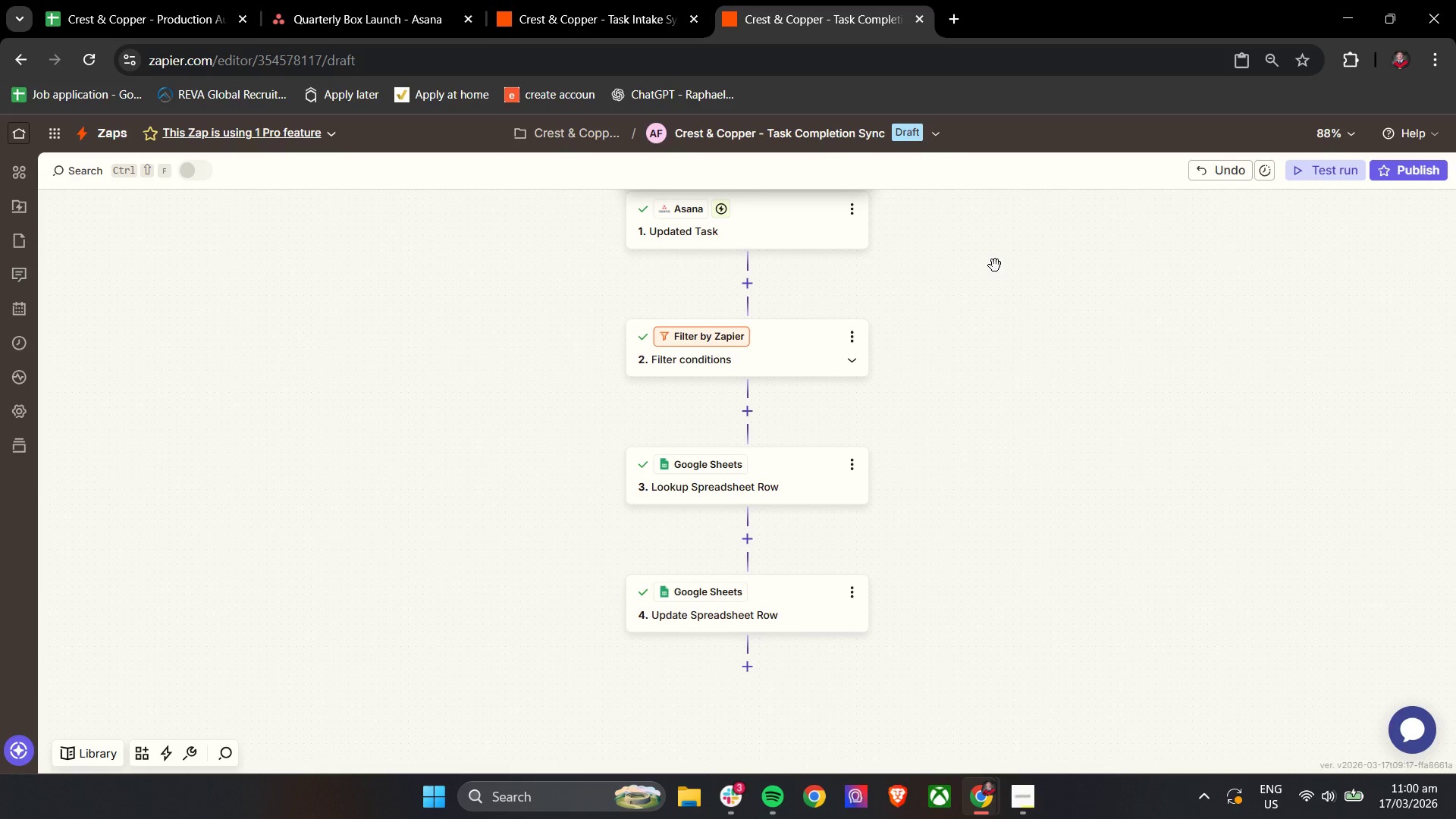 
left_click([556, 0])
 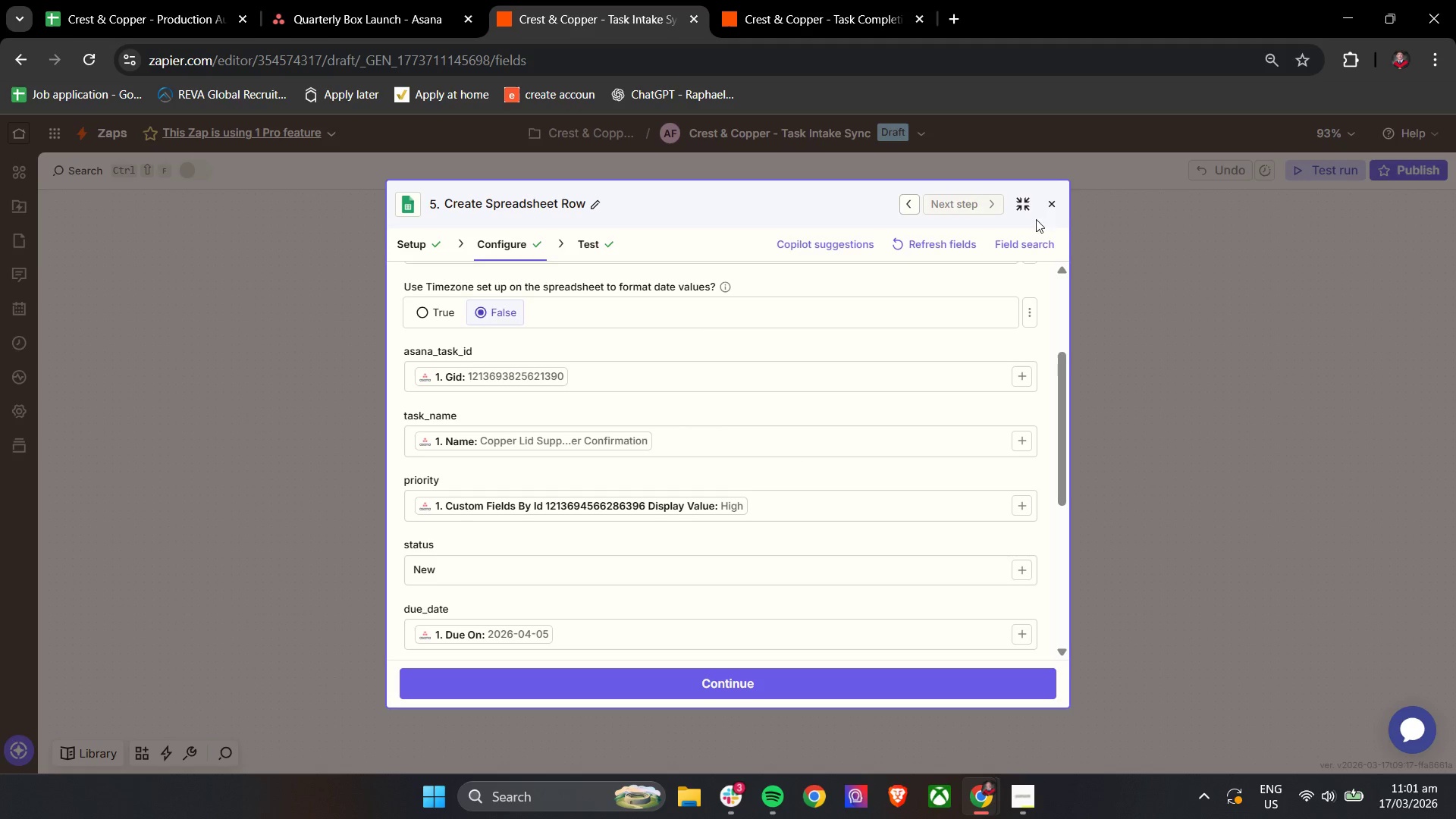 
left_click([1048, 201])
 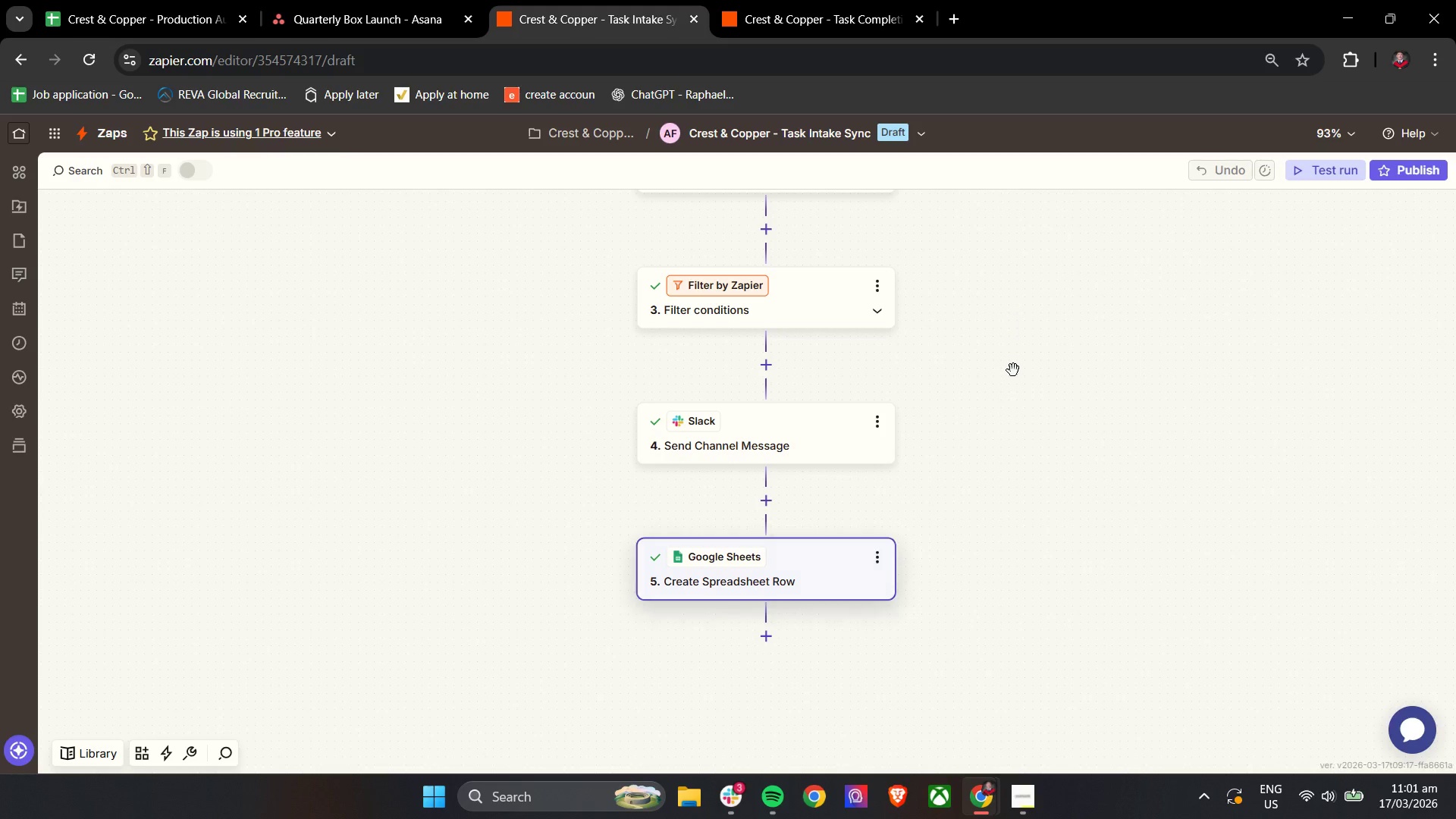 
scroll: coordinate [1013, 449], scroll_direction: up, amount: 1.0
 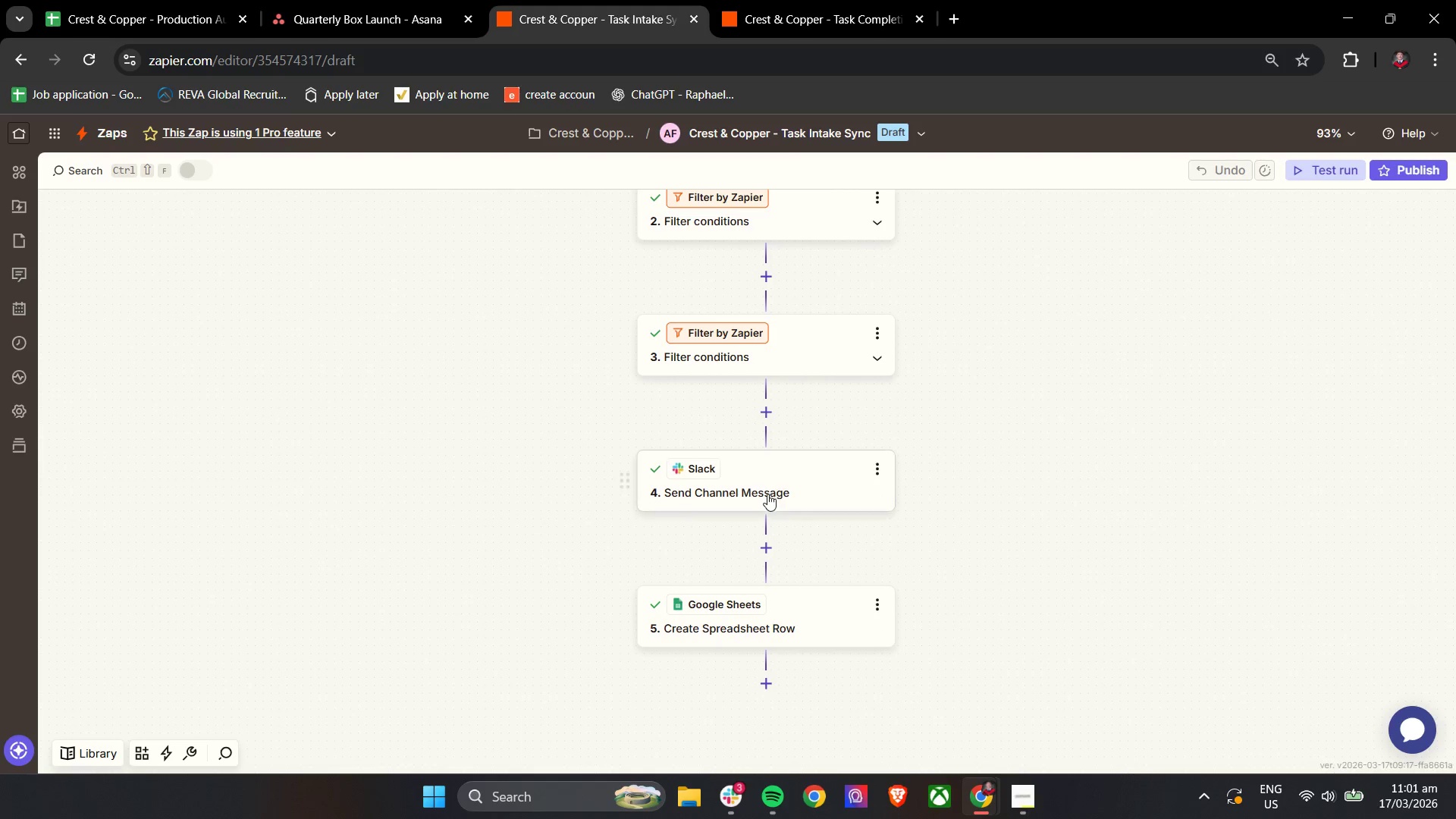 
left_click([764, 475])
 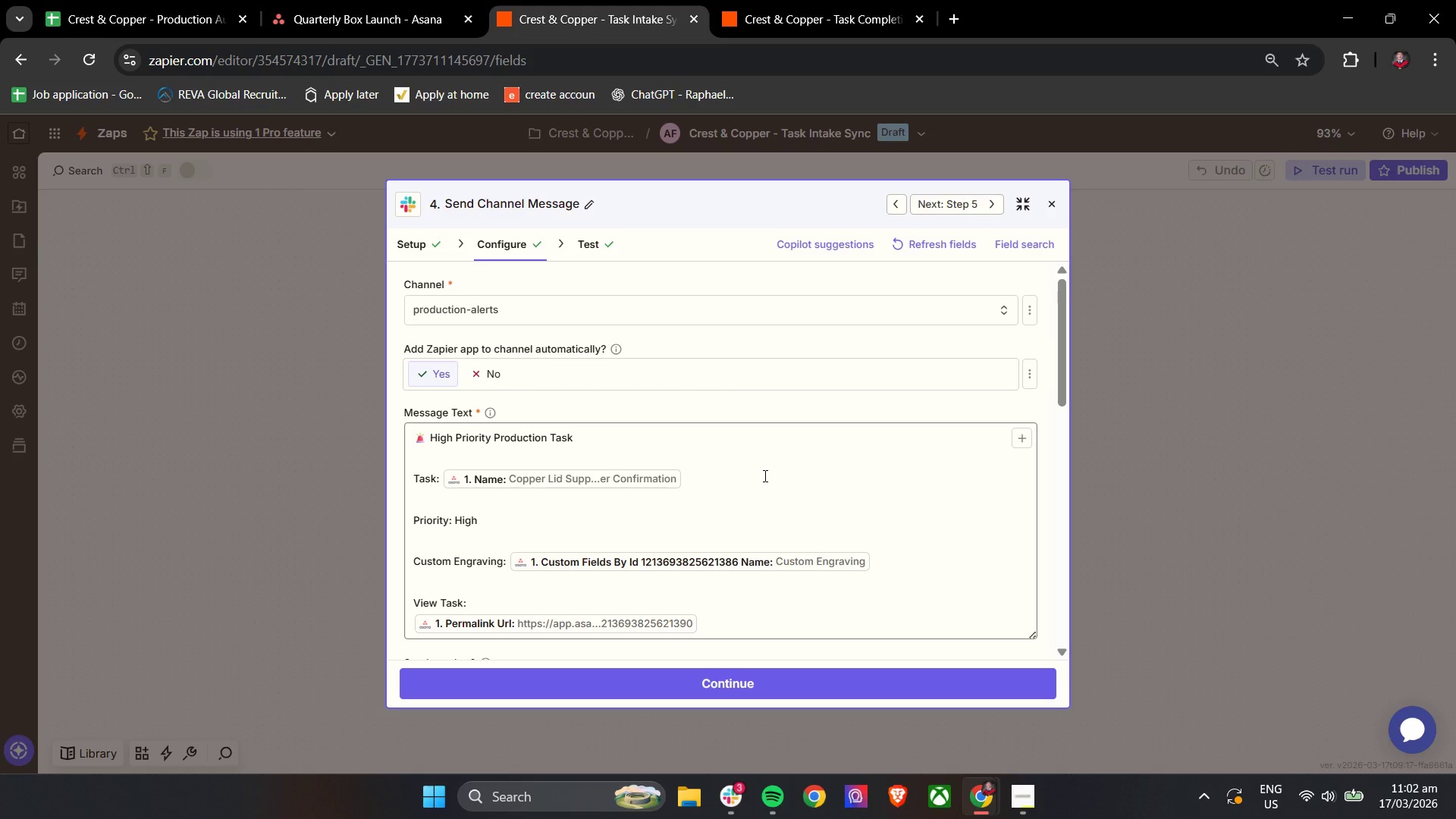 
wait(65.36)
 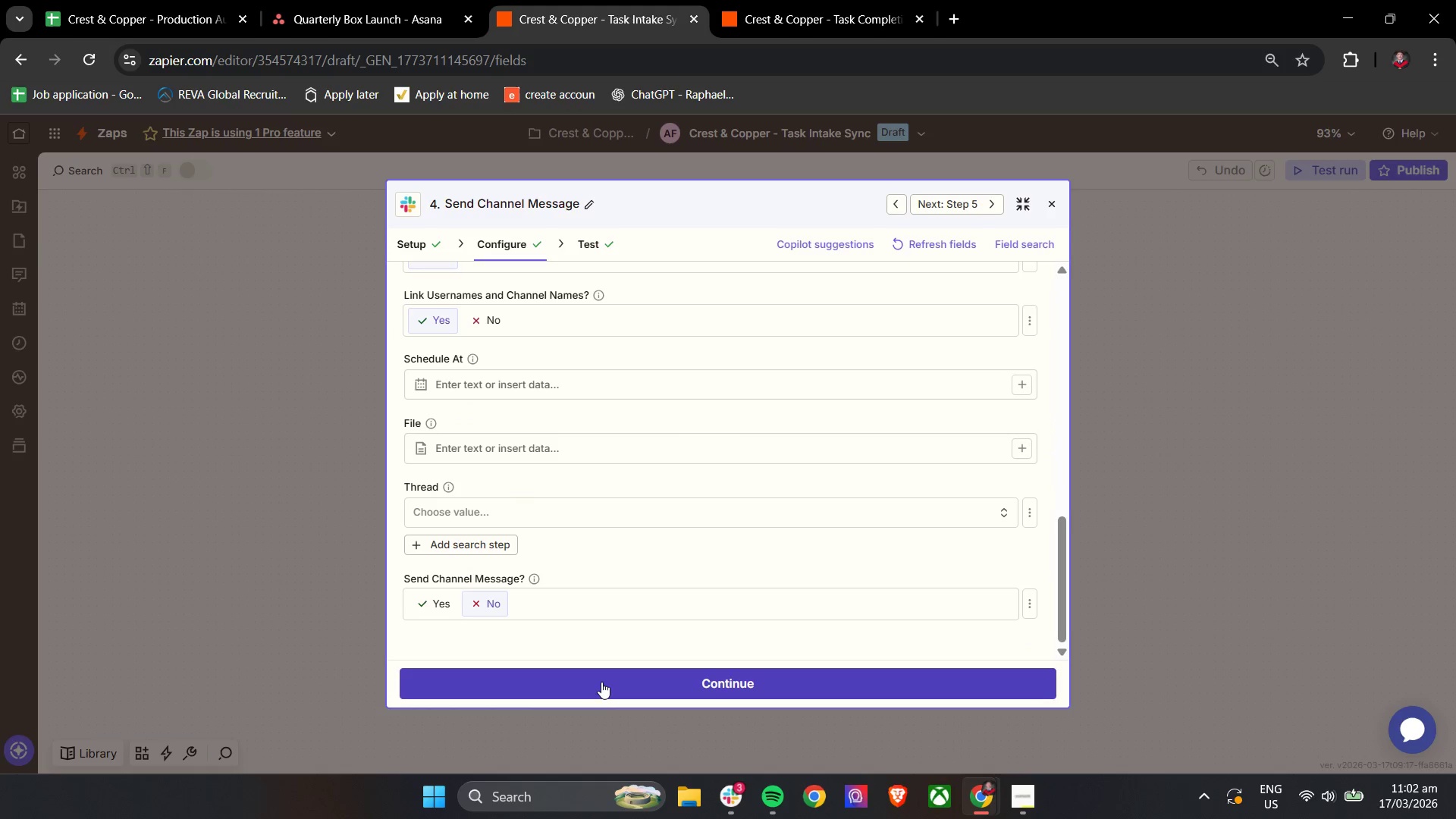 
left_click([601, 682])
 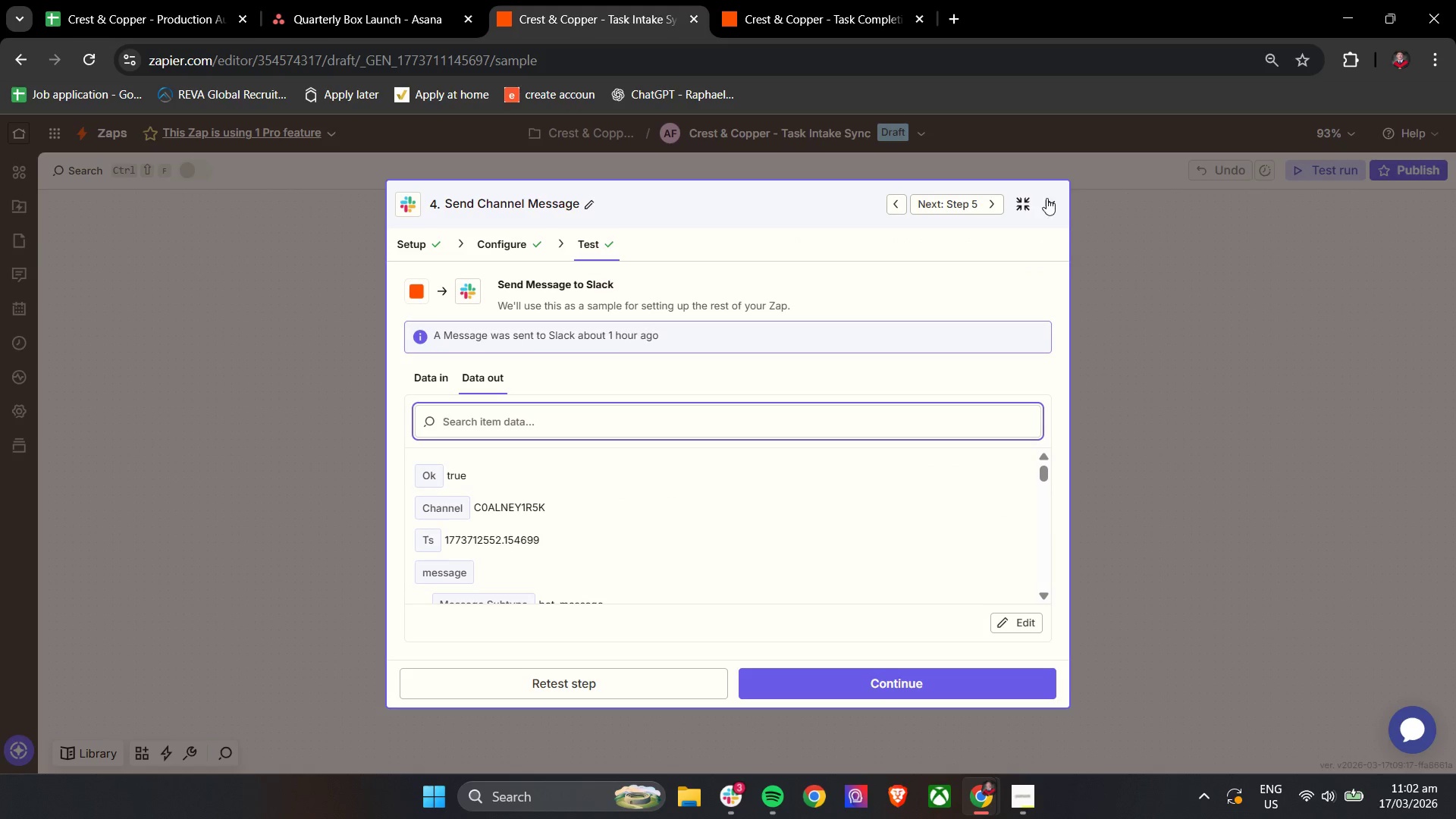 
scroll: coordinate [582, 595], scroll_direction: down, amount: 10.0
 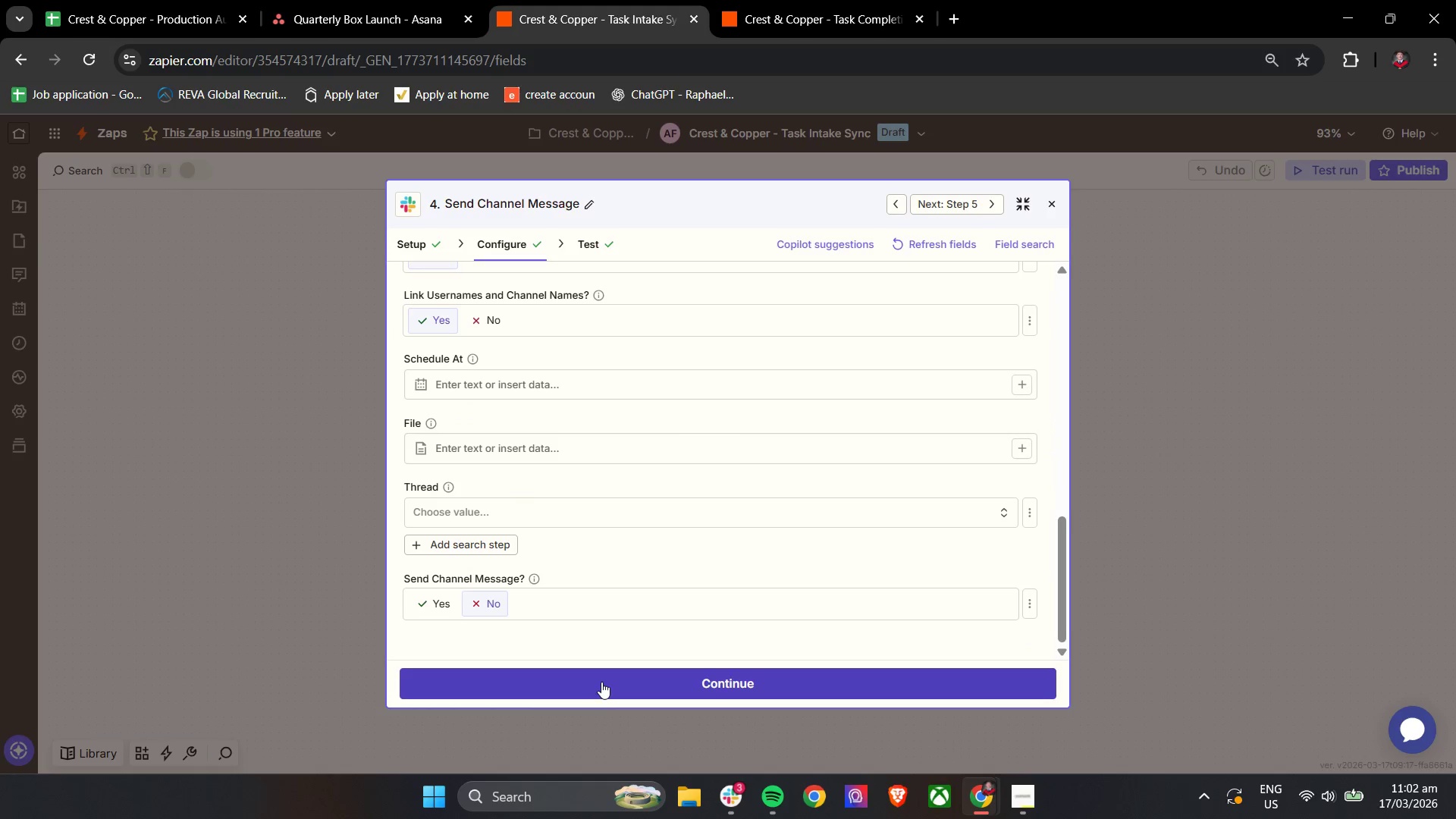 
left_click([1055, 198])
 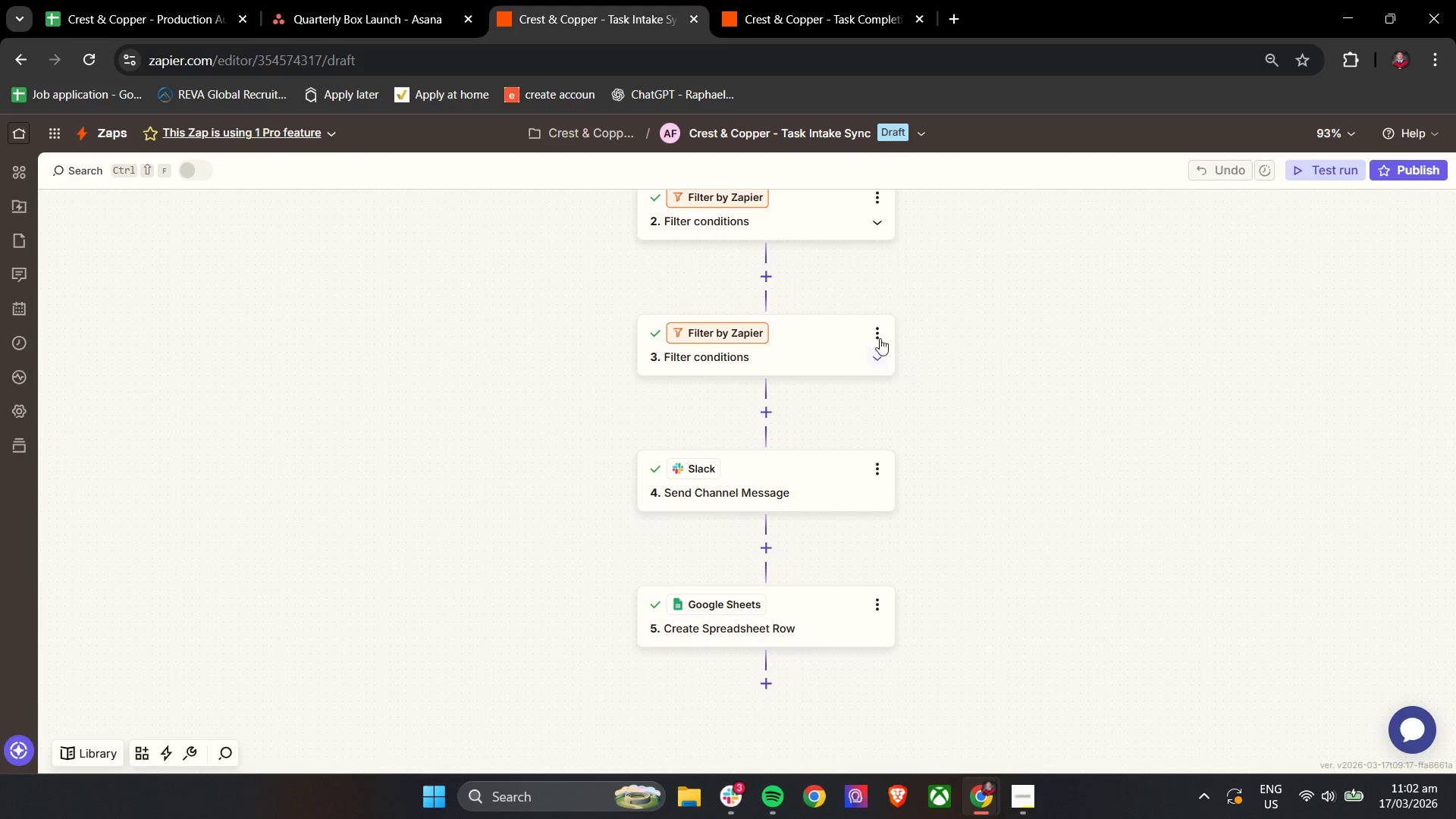 
left_click([802, 0])
 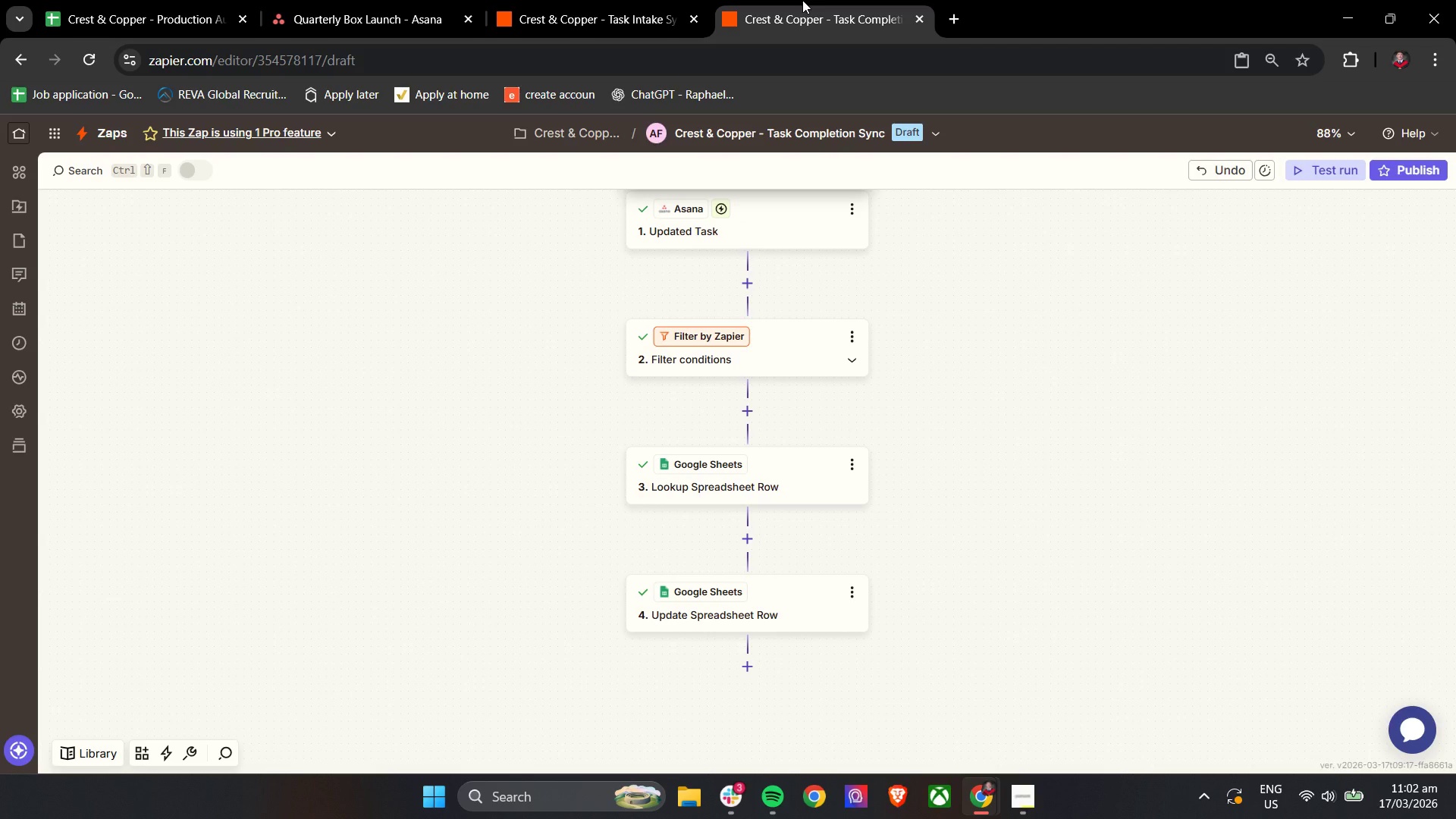 
wait(46.0)
 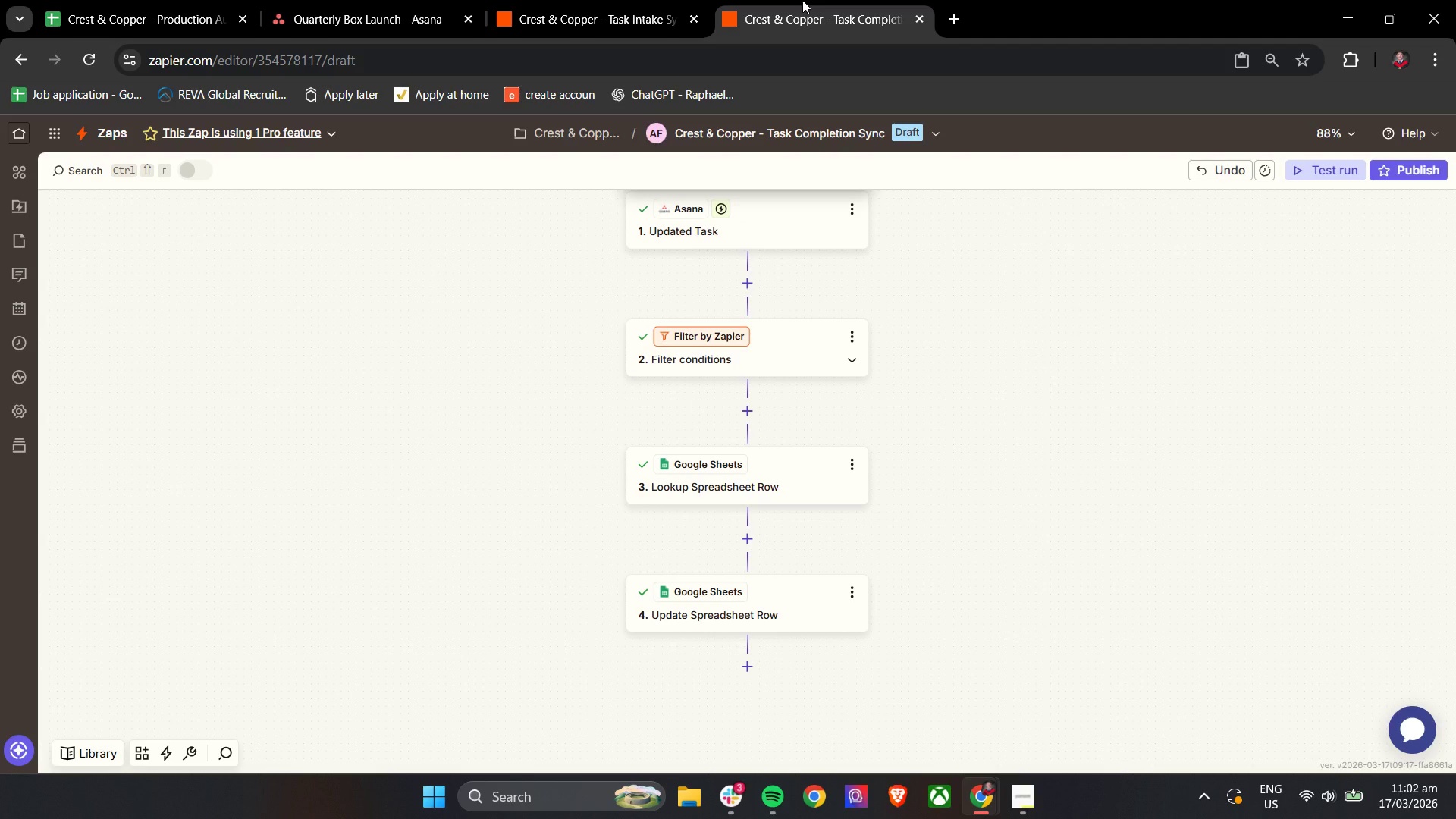 
left_click([573, 0])
 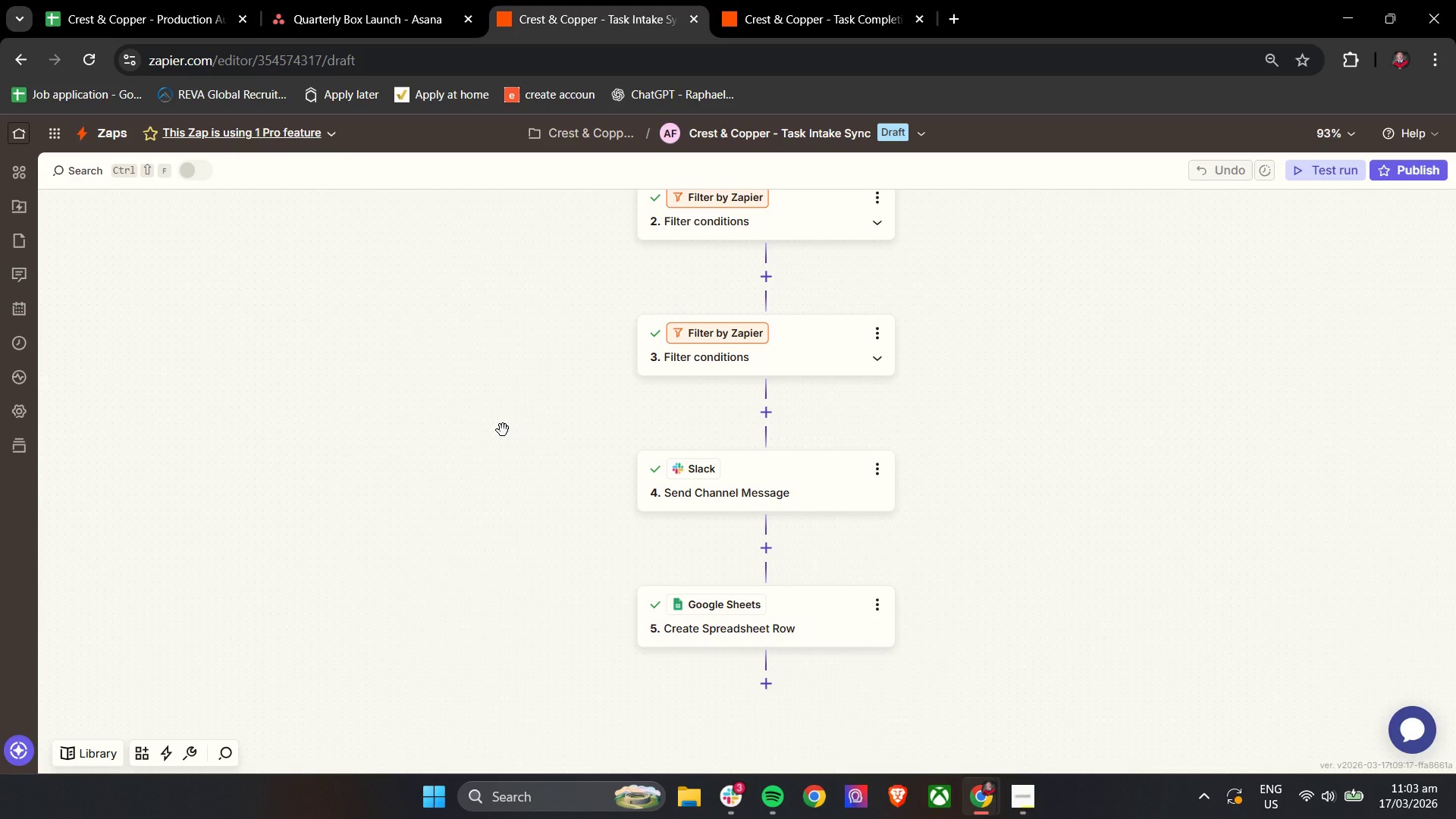 
wait(38.31)
 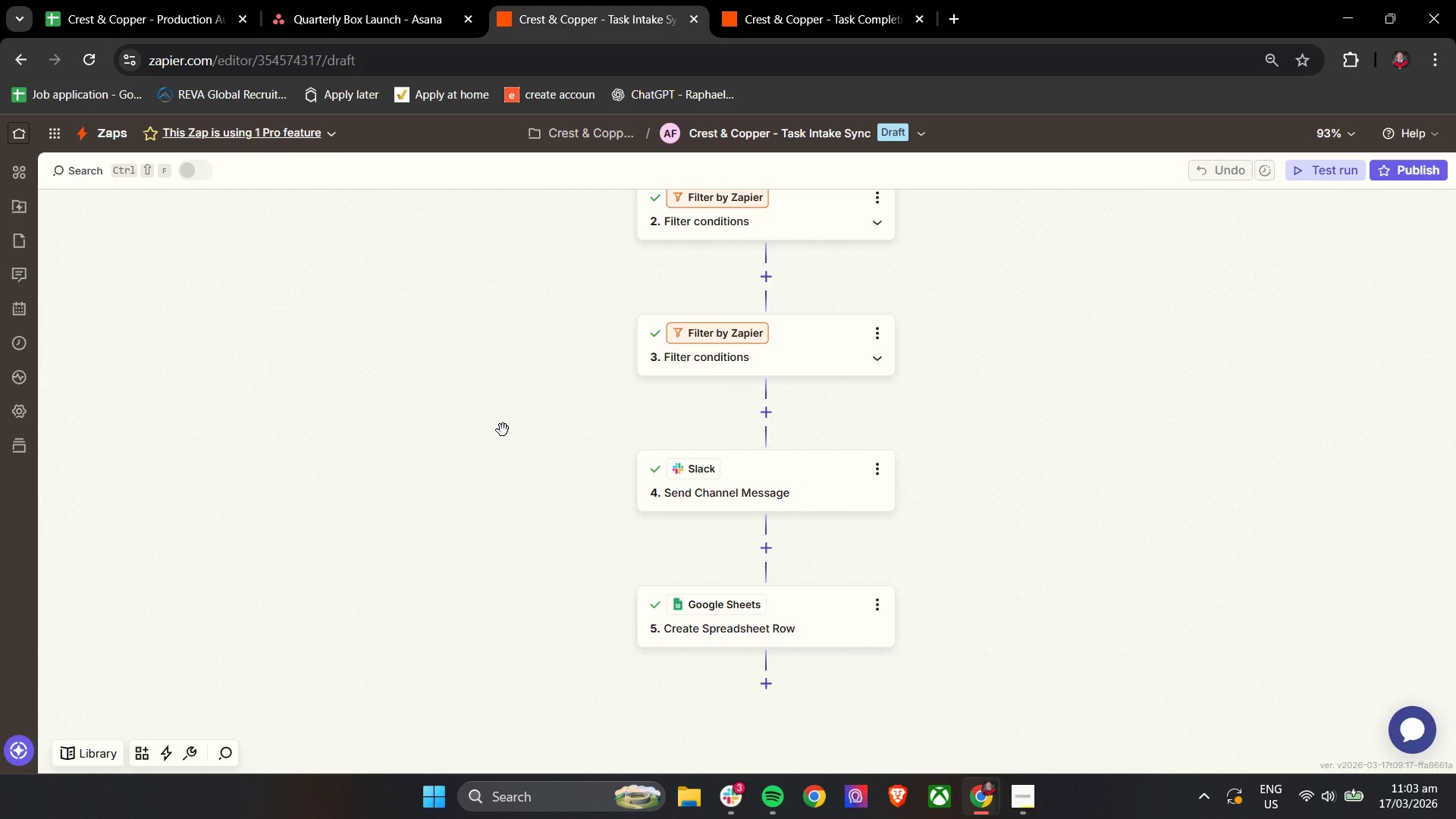 
scroll: coordinate [503, 430], scroll_direction: down, amount: 1.0
 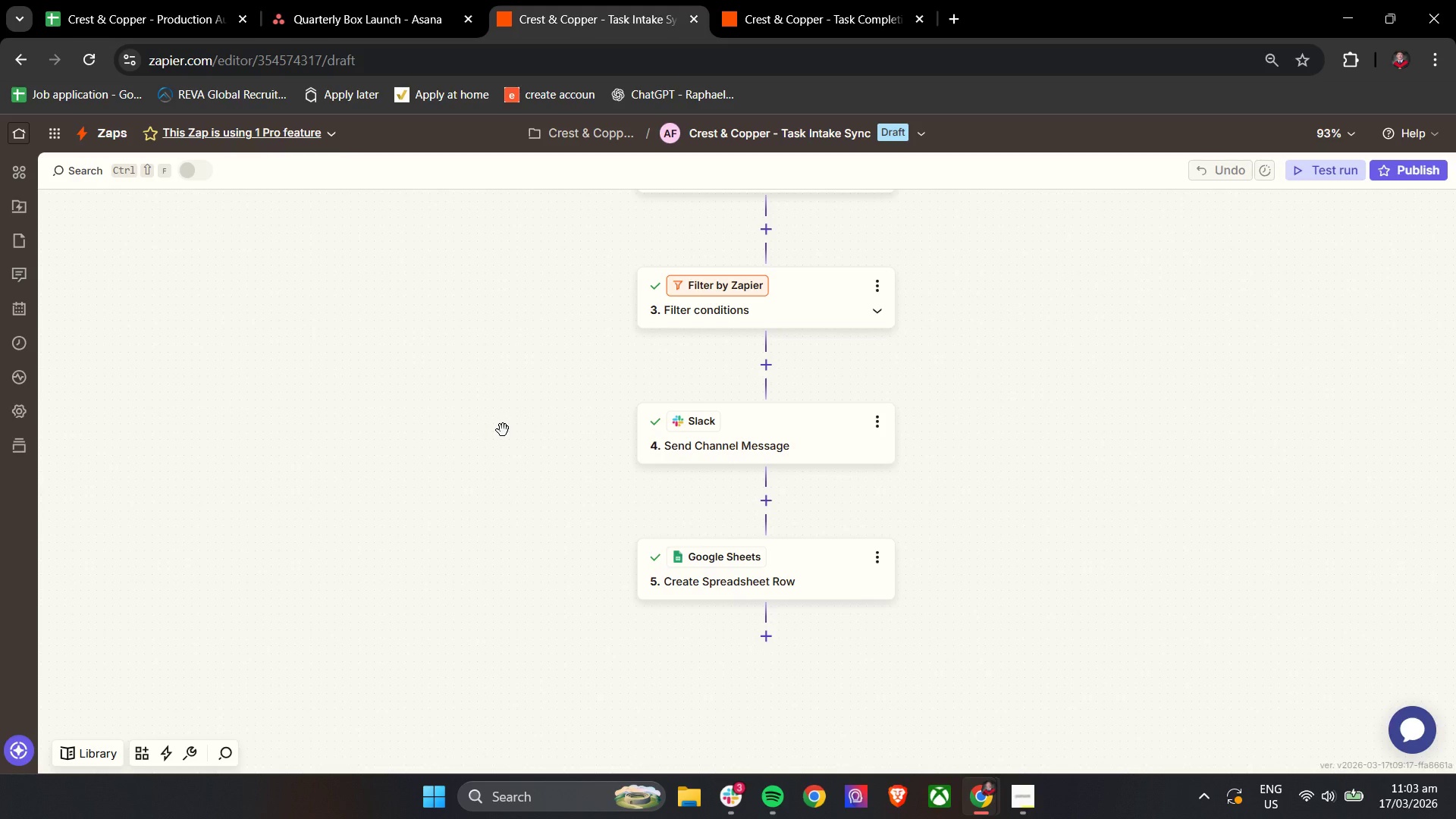 
wait(5.28)
 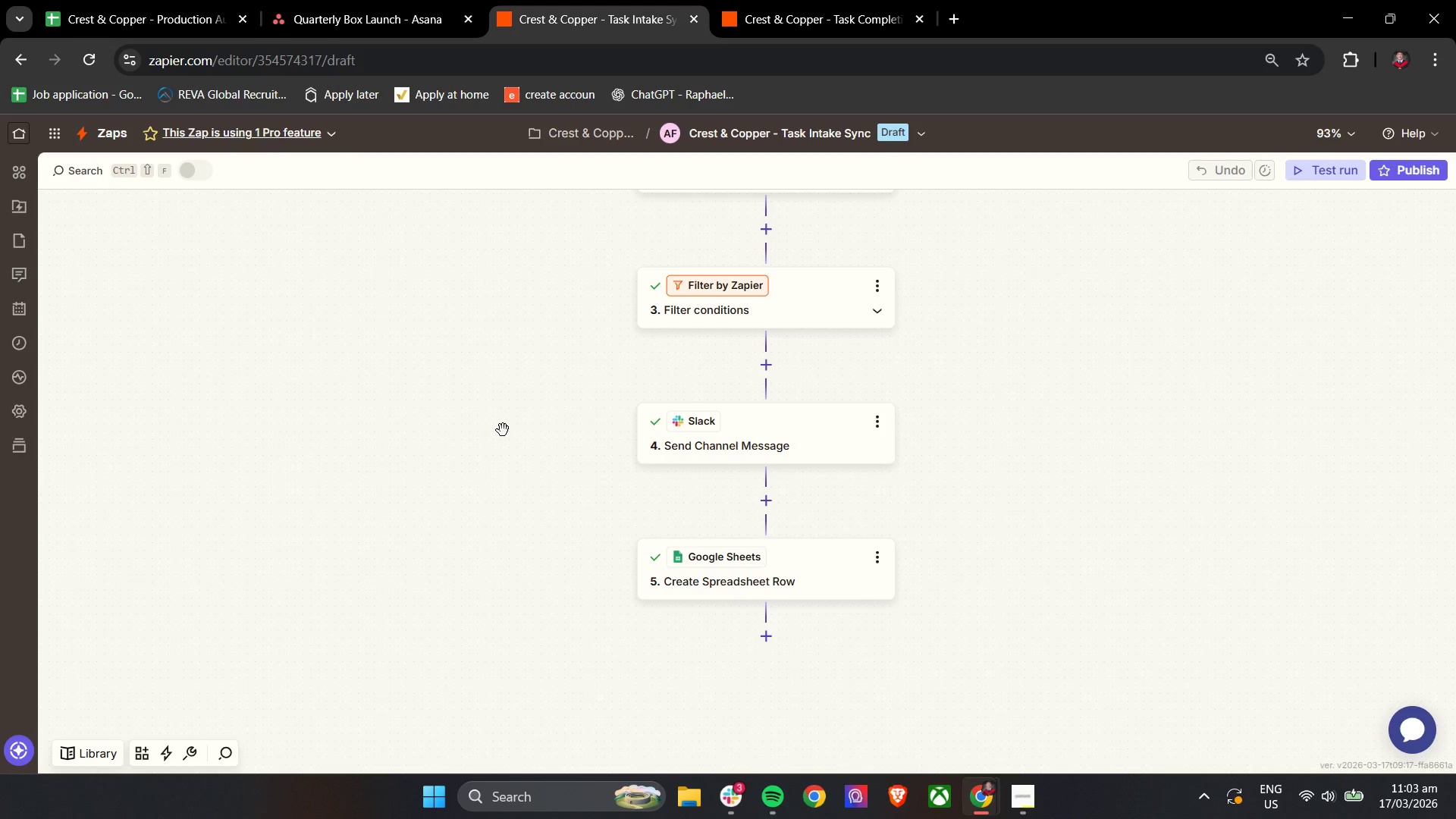 
left_click([755, 0])
 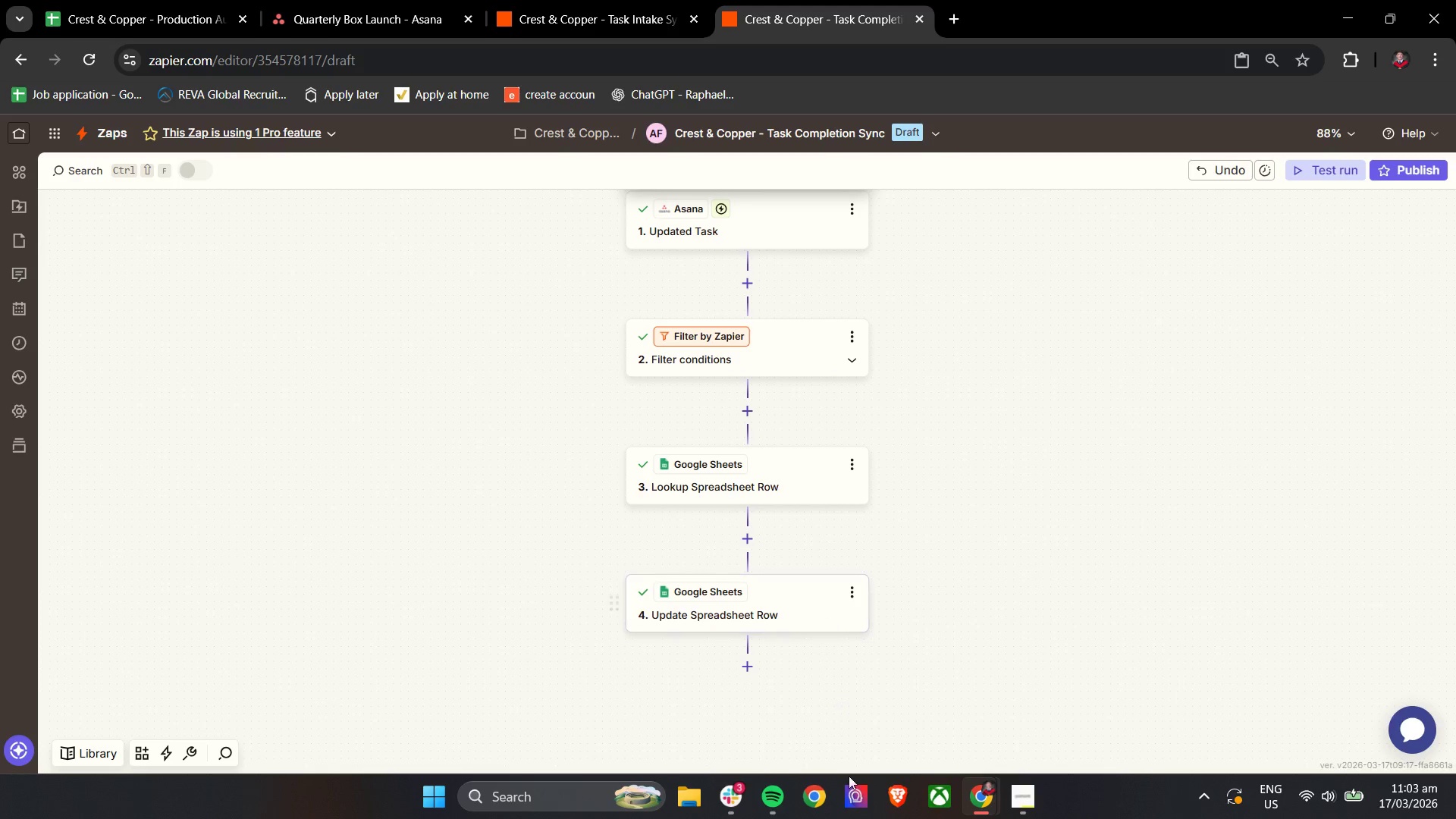 
wait(5.2)
 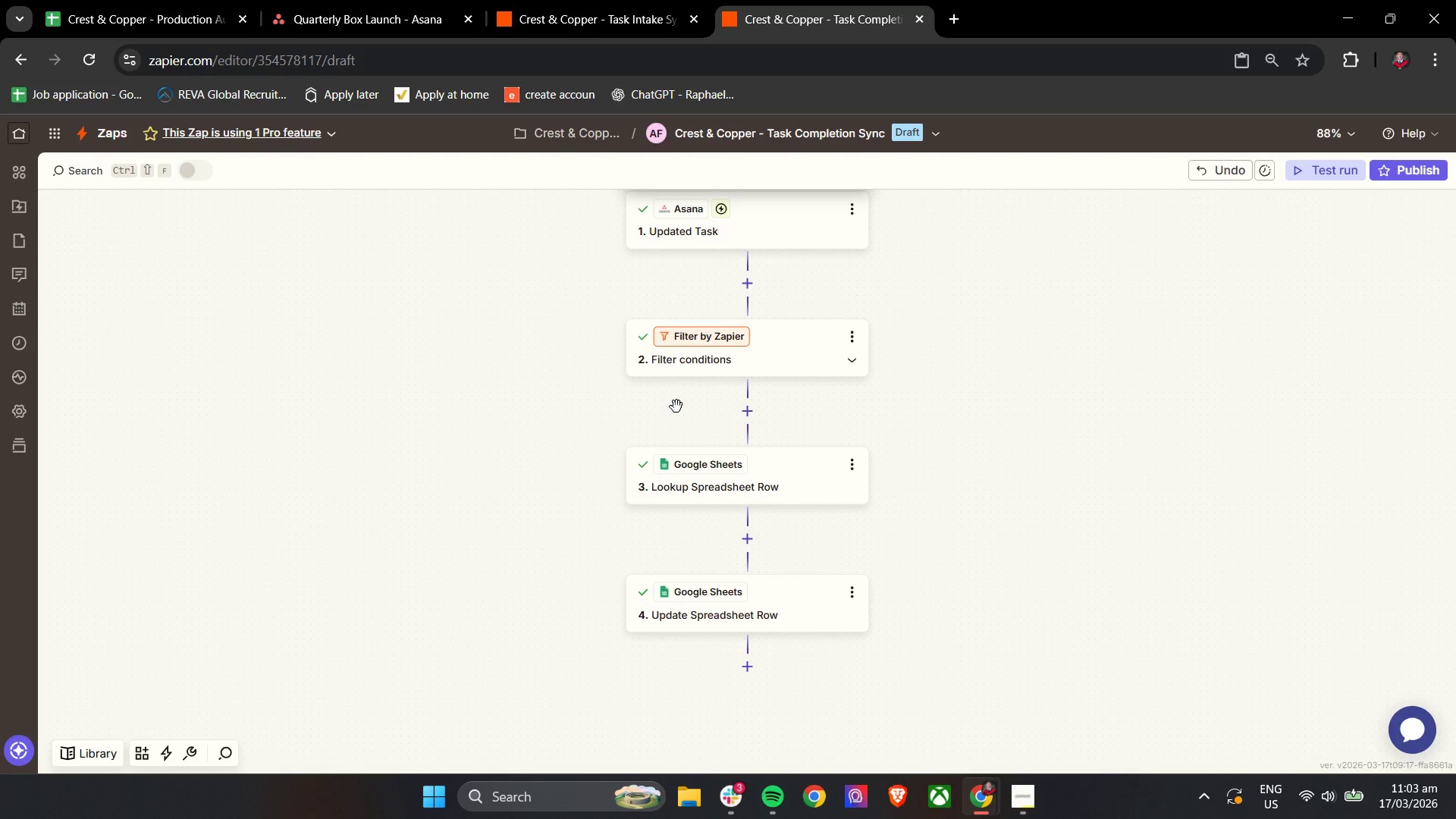 
left_click([749, 670])
 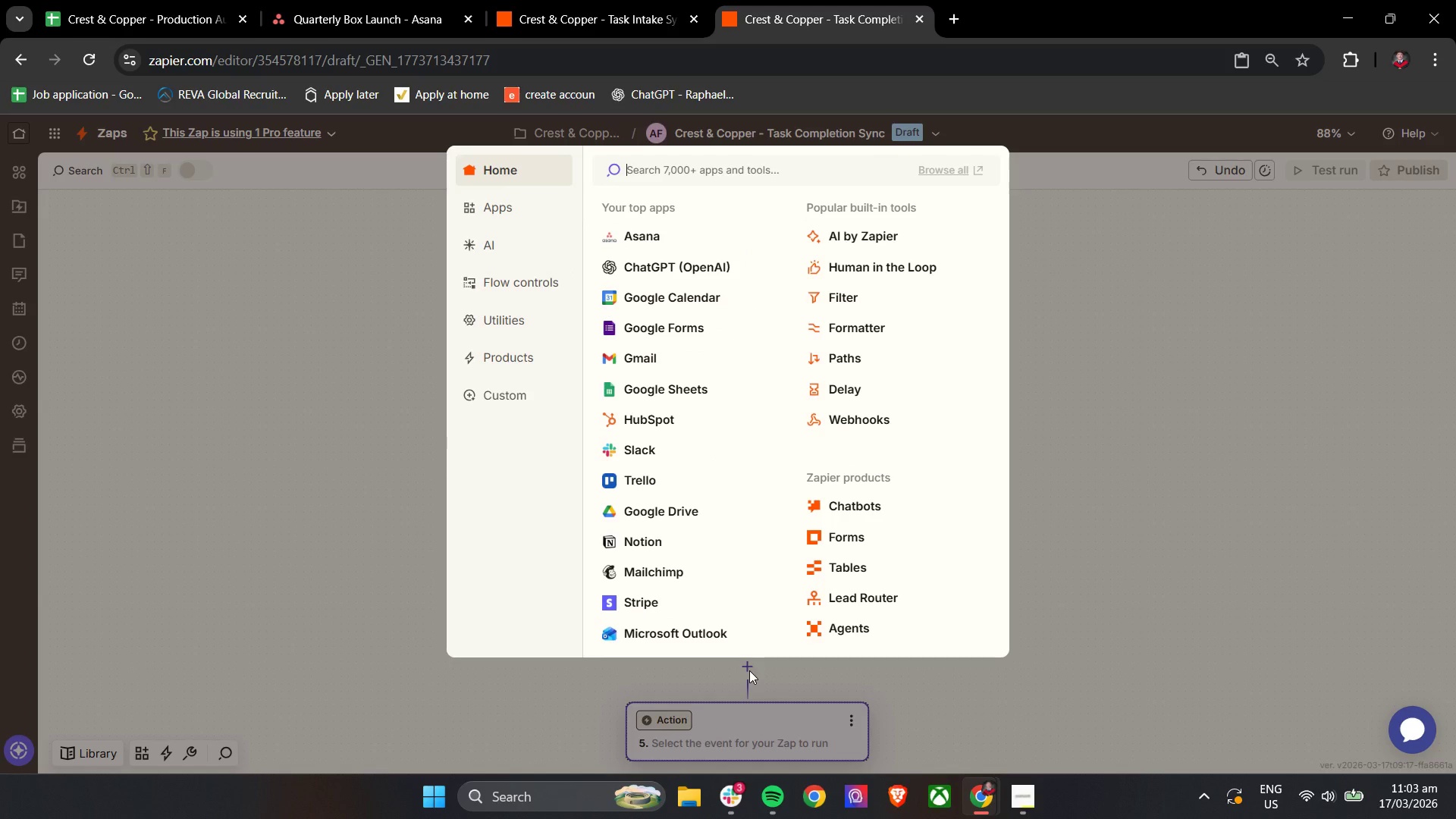 
left_click([672, 392])
 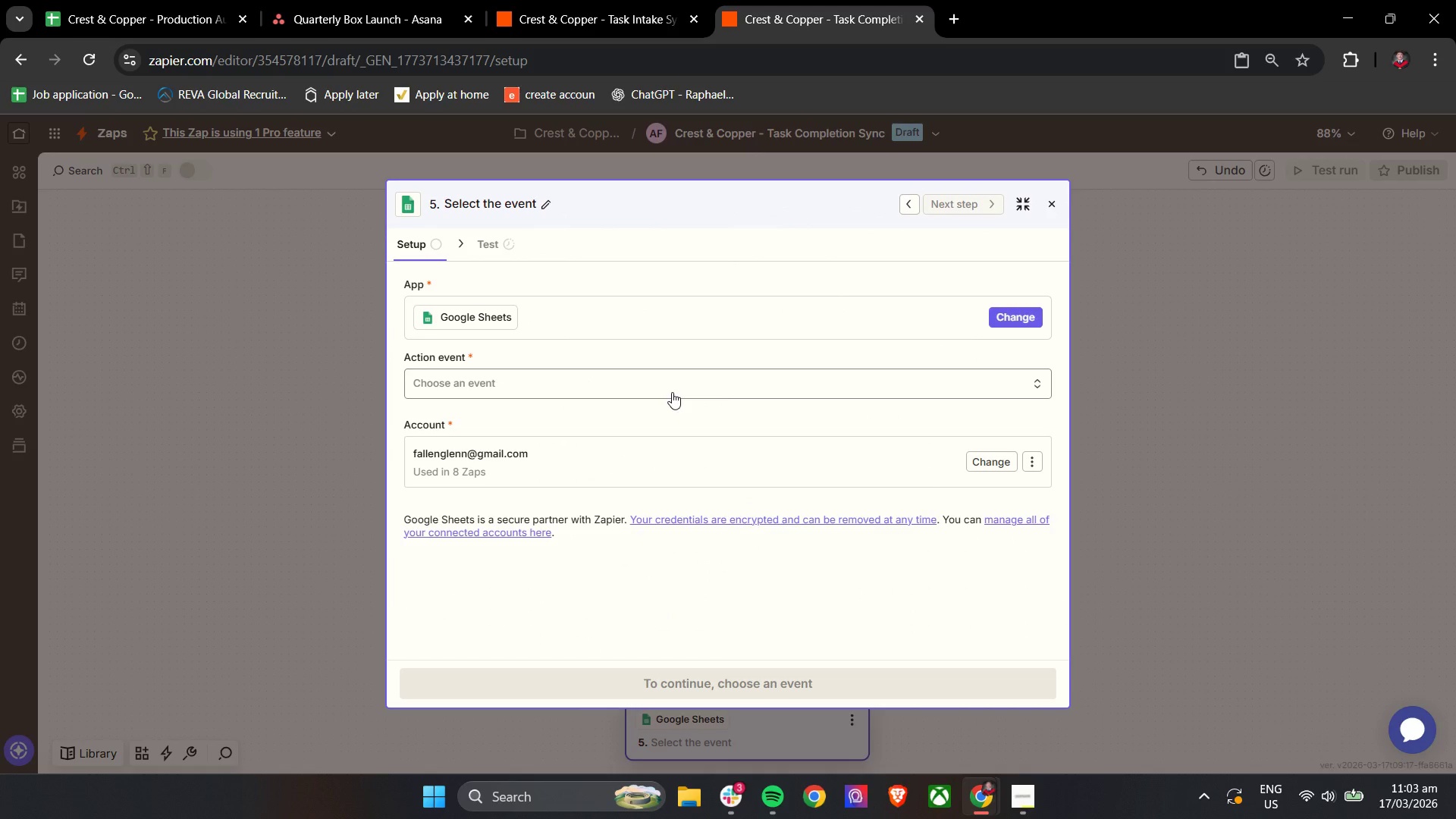 
wait(5.28)
 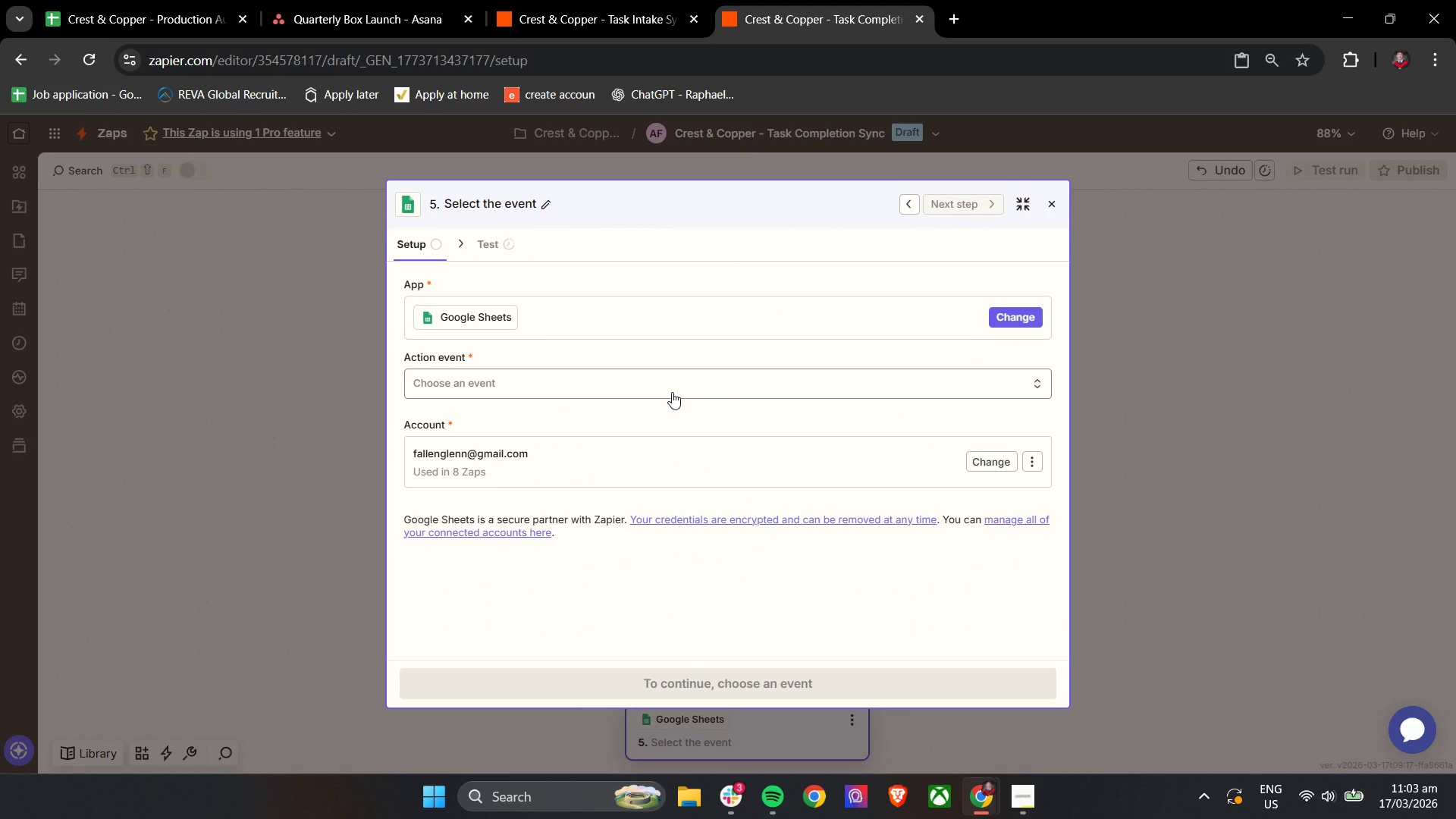 
left_click([551, 390])
 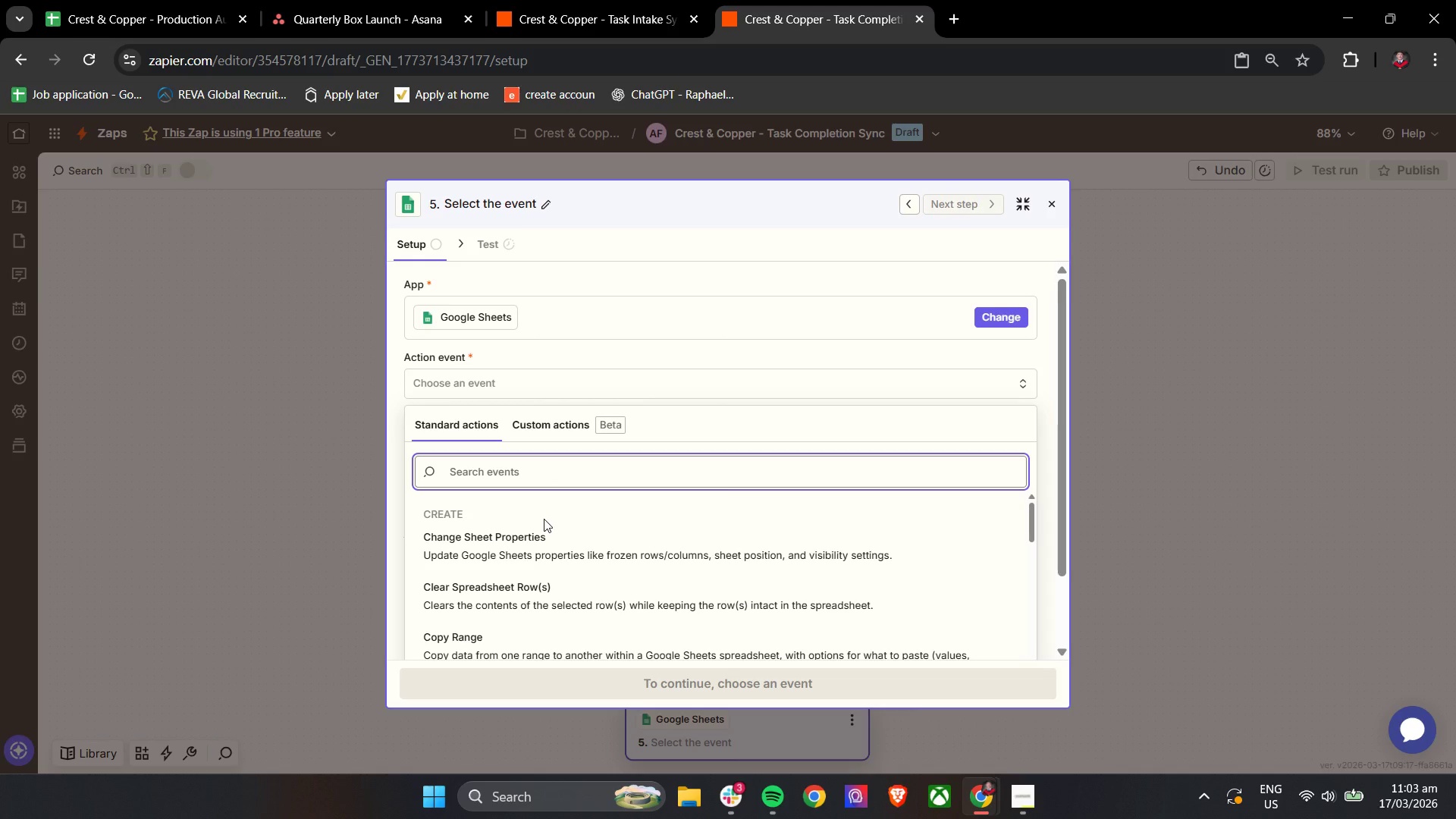 
type(create)
 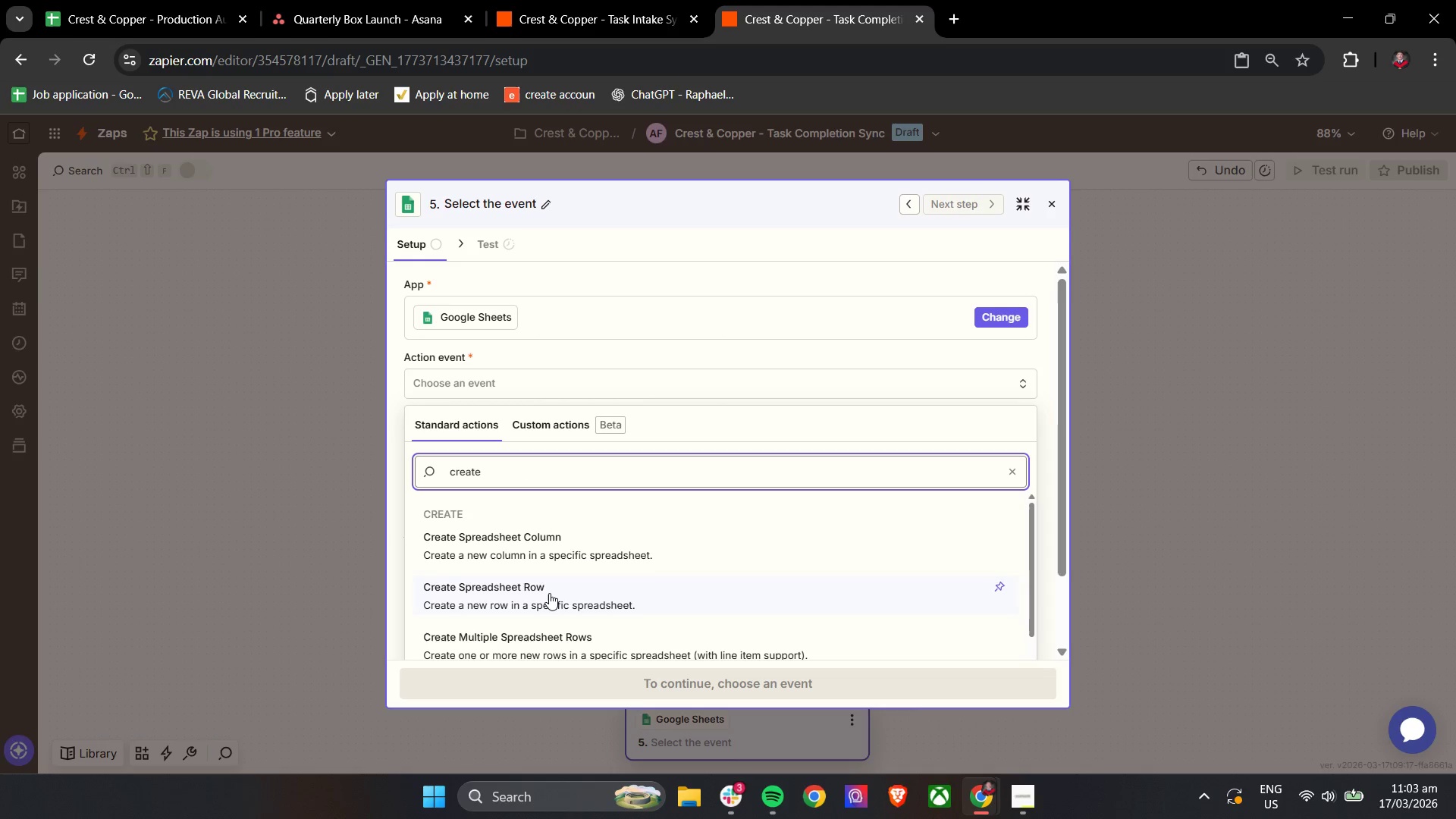 
left_click([549, 593])
 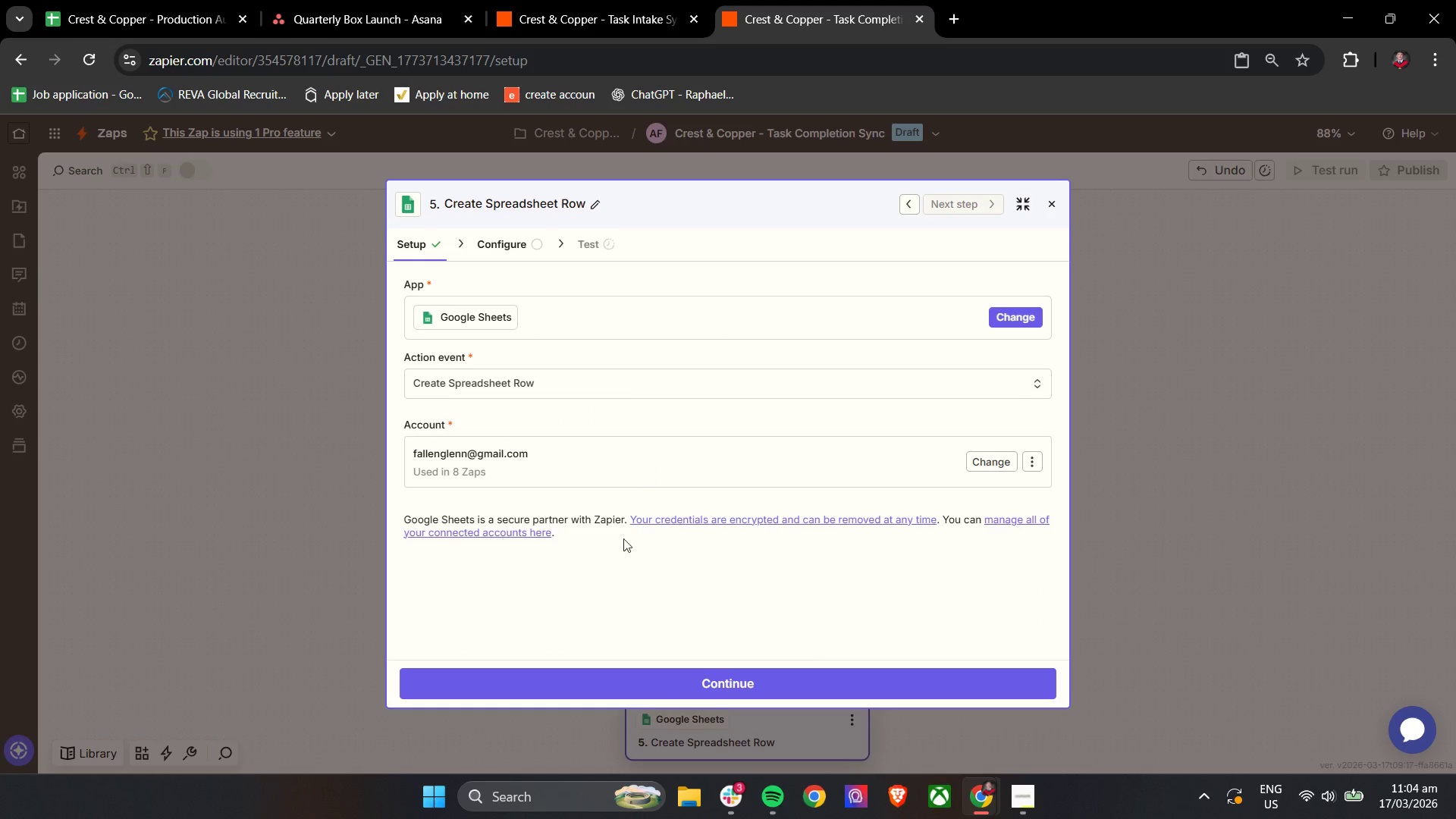 
double_click([545, 679])
 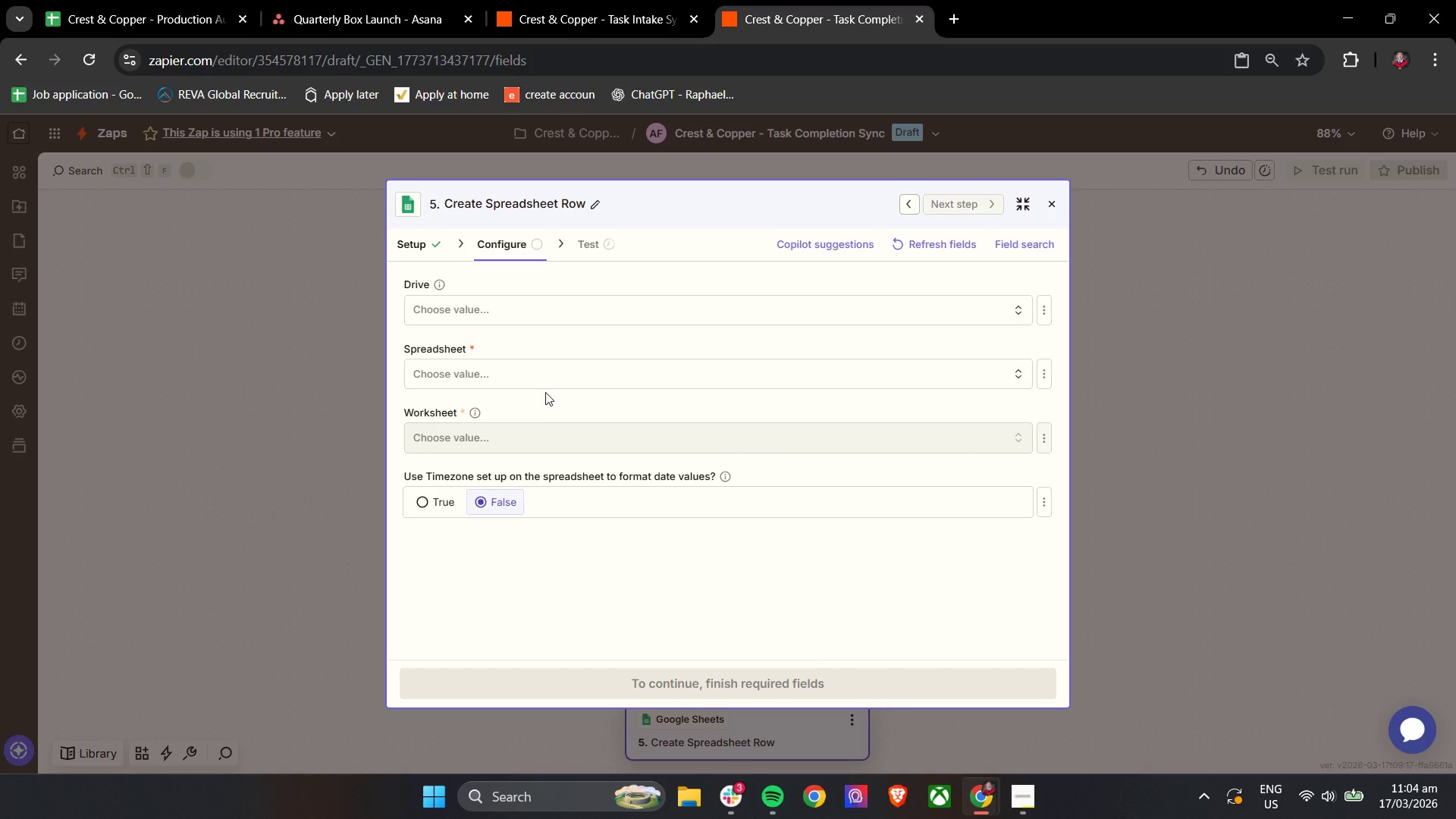 
double_click([548, 380])
 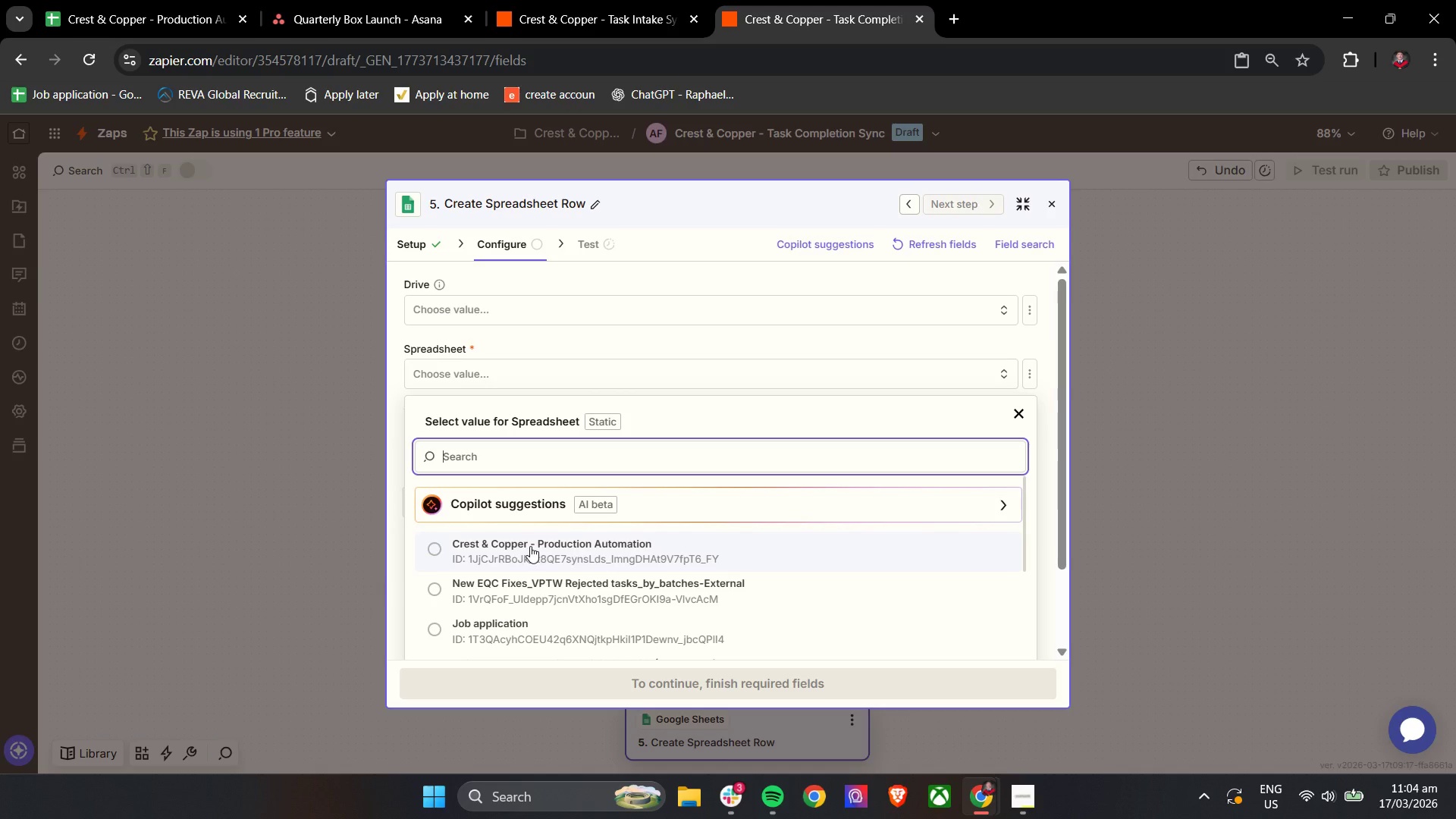 
left_click([530, 546])
 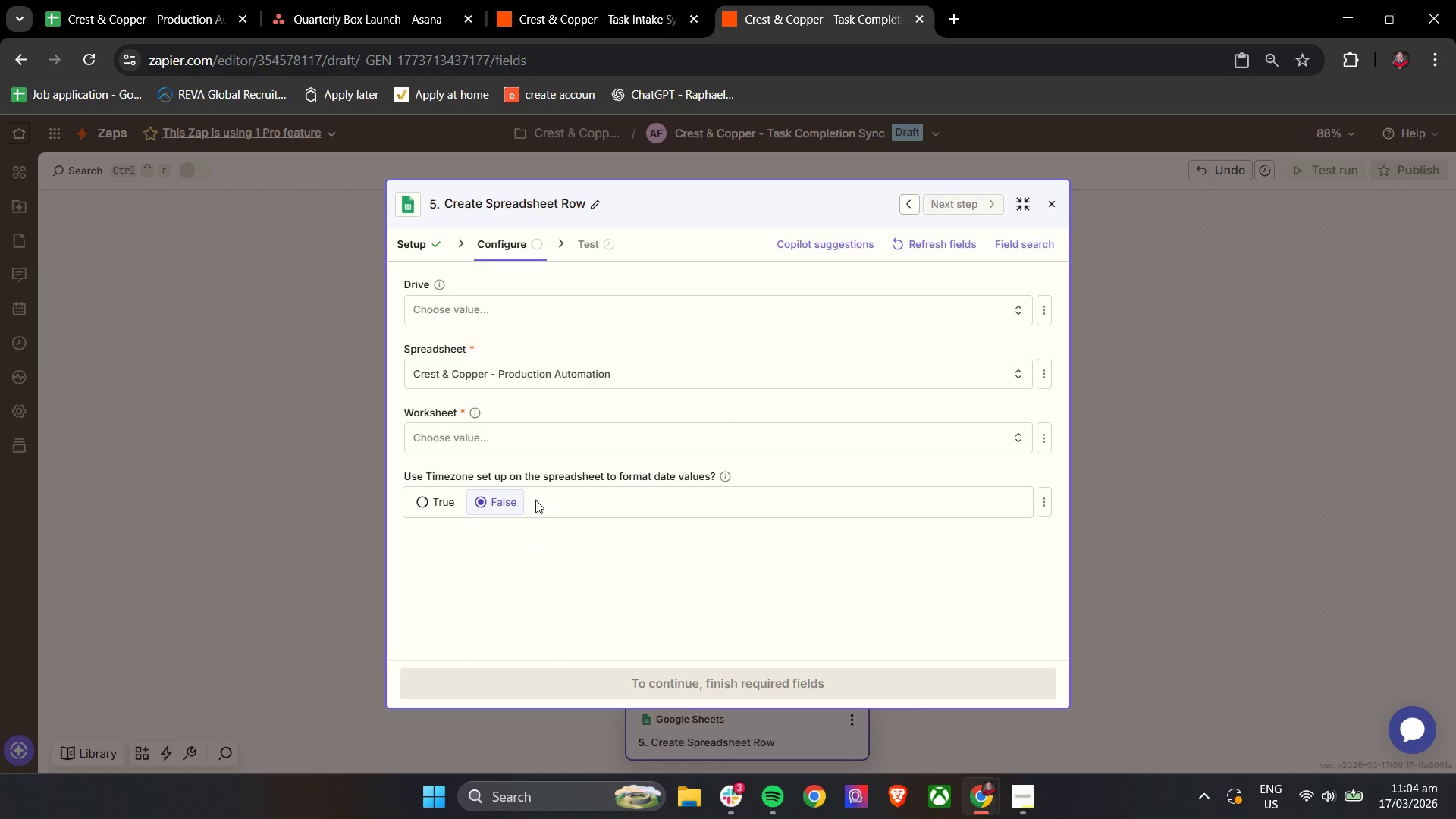 
left_click([534, 439])
 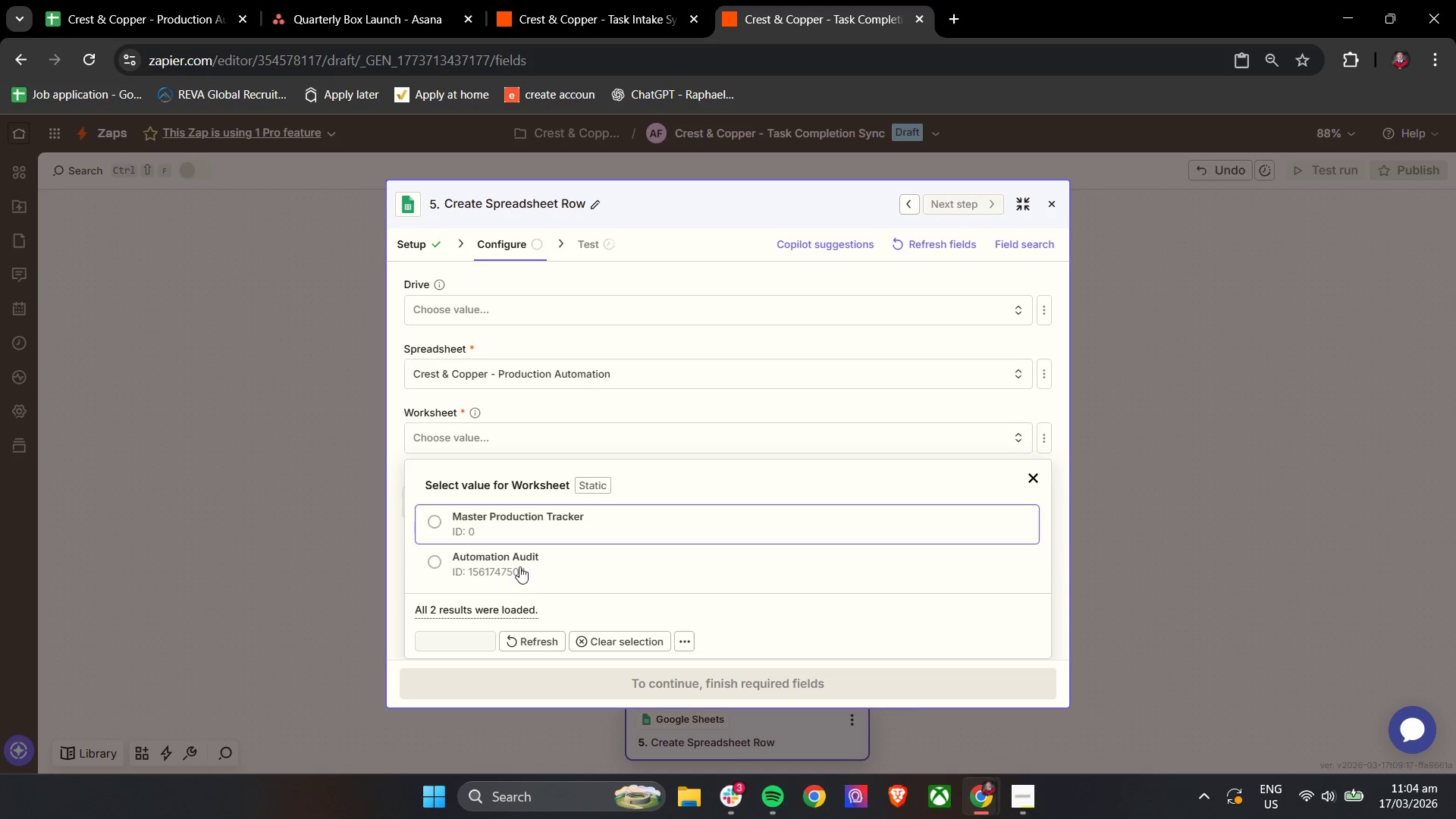 
left_click([517, 570])
 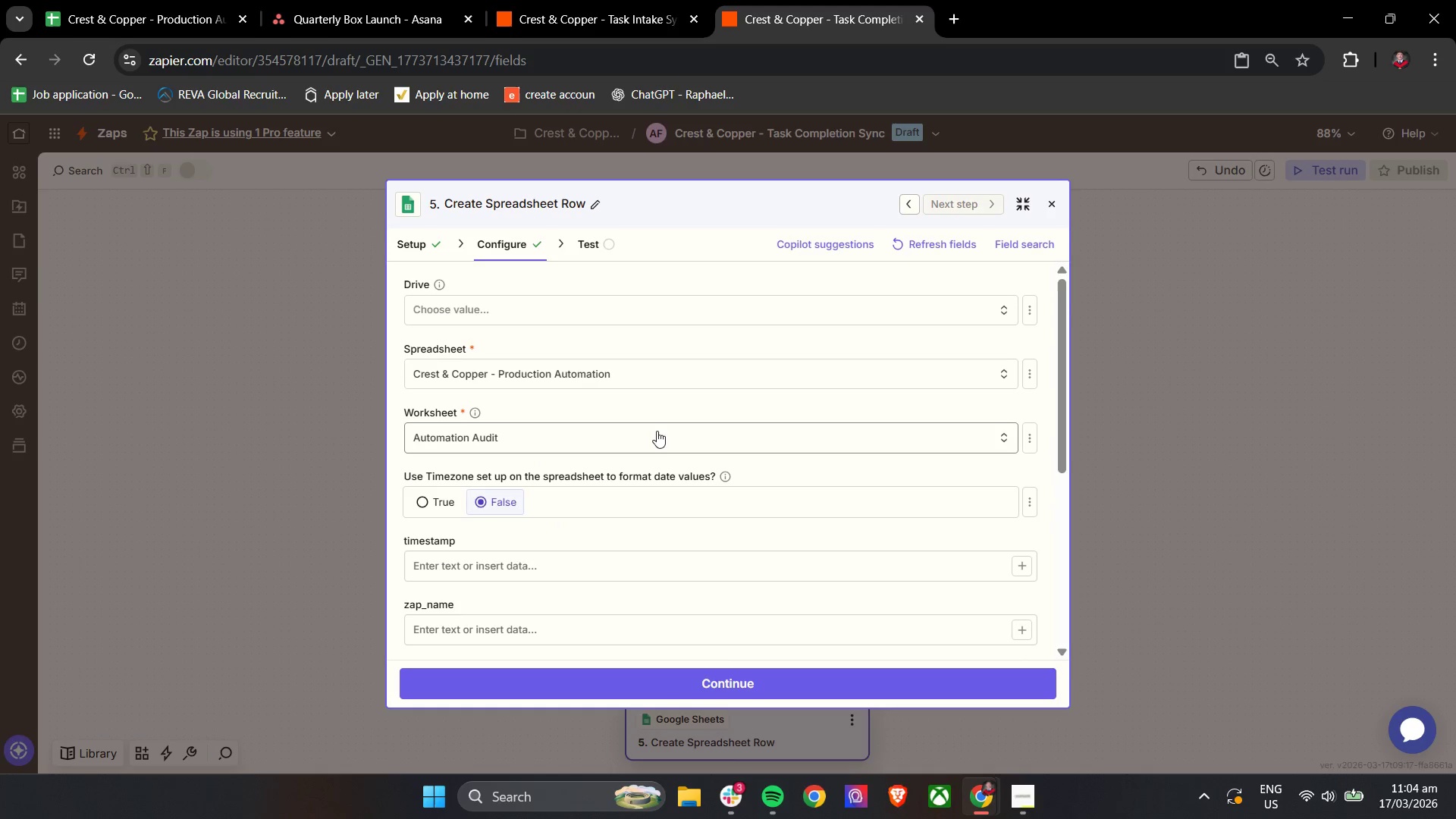 
left_click([597, 682])
 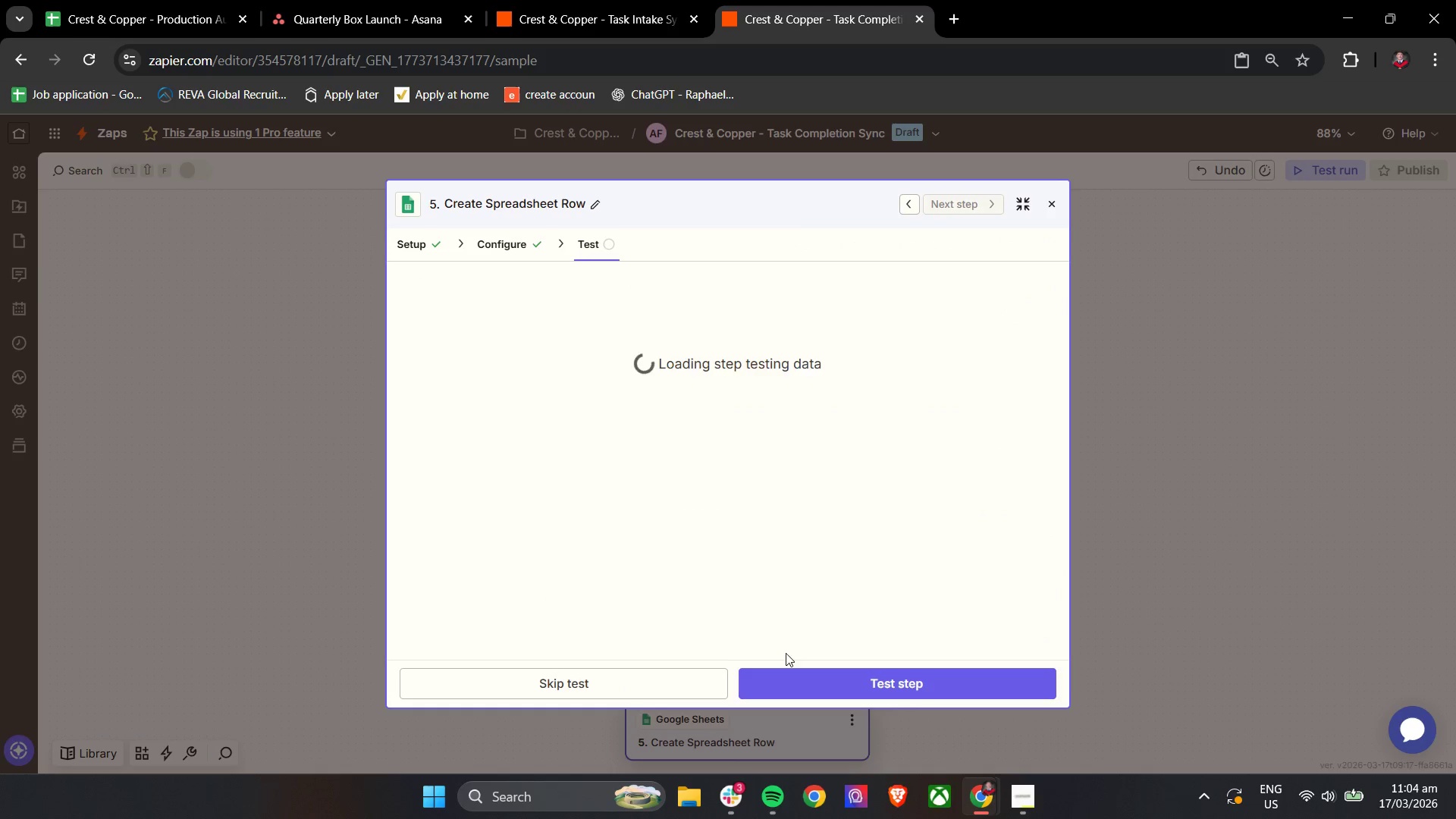 
left_click([526, 243])
 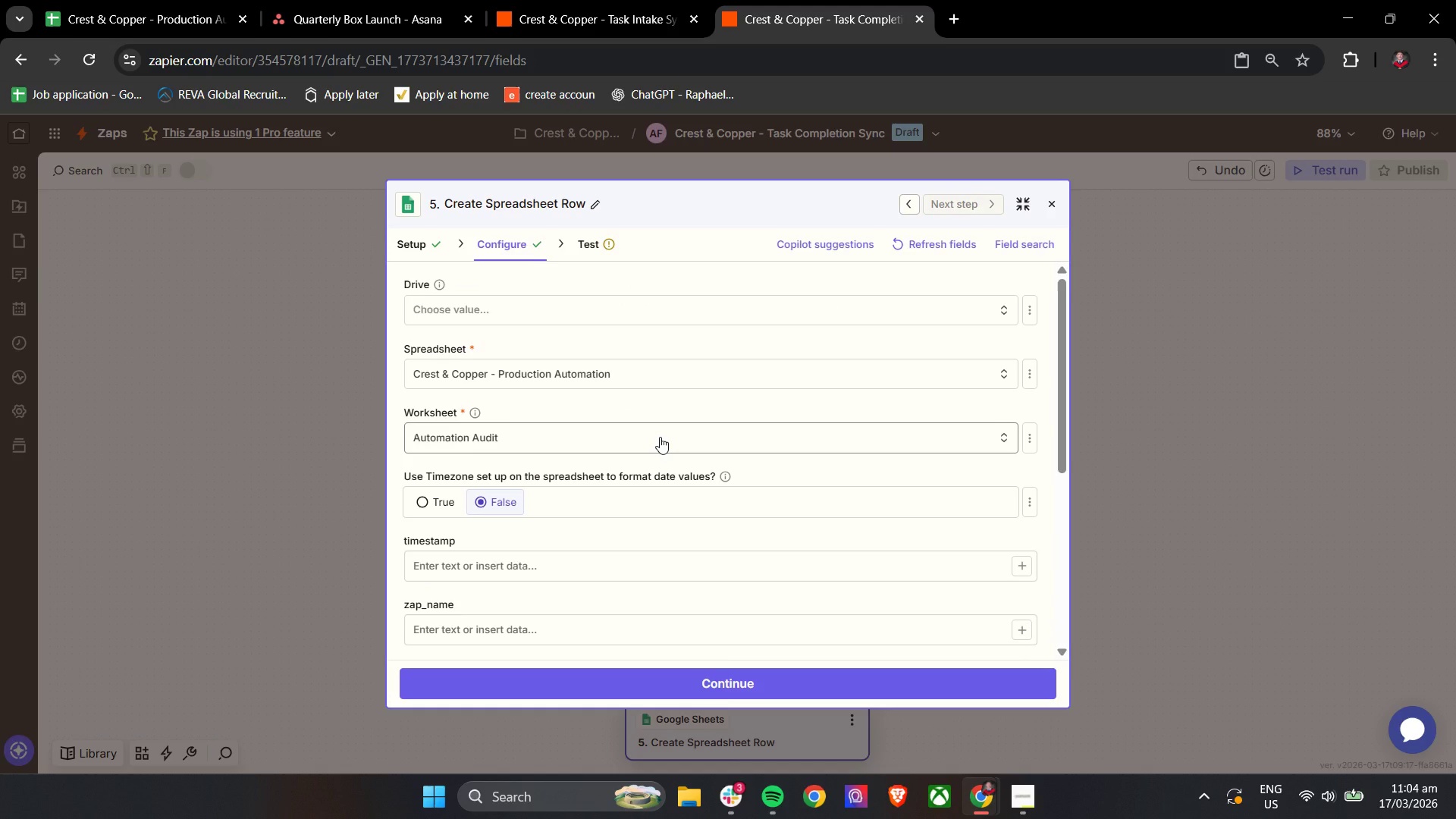 
scroll: coordinate [660, 437], scroll_direction: down, amount: 1.0
 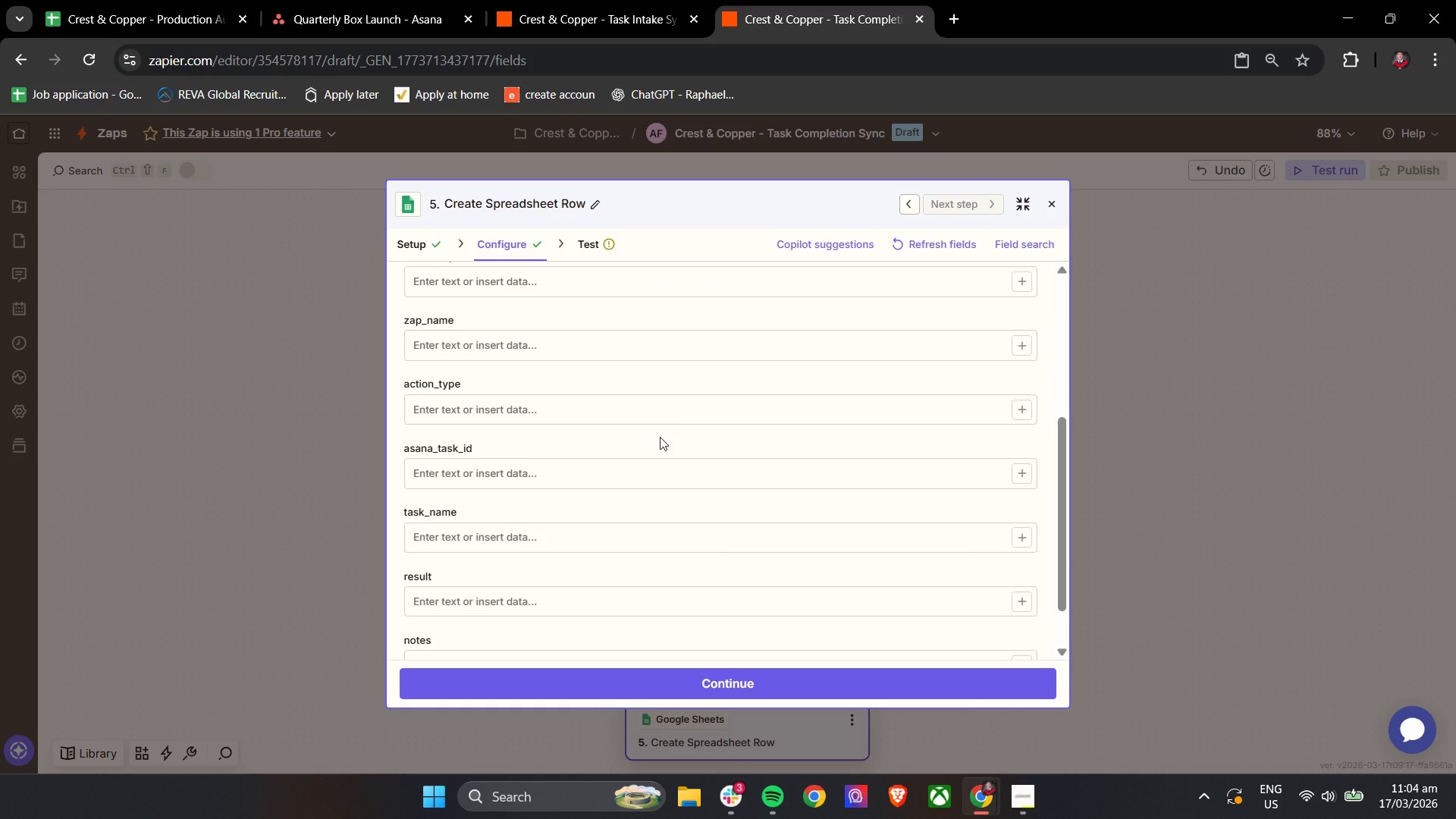 
scroll: coordinate [660, 437], scroll_direction: up, amount: 2.0
 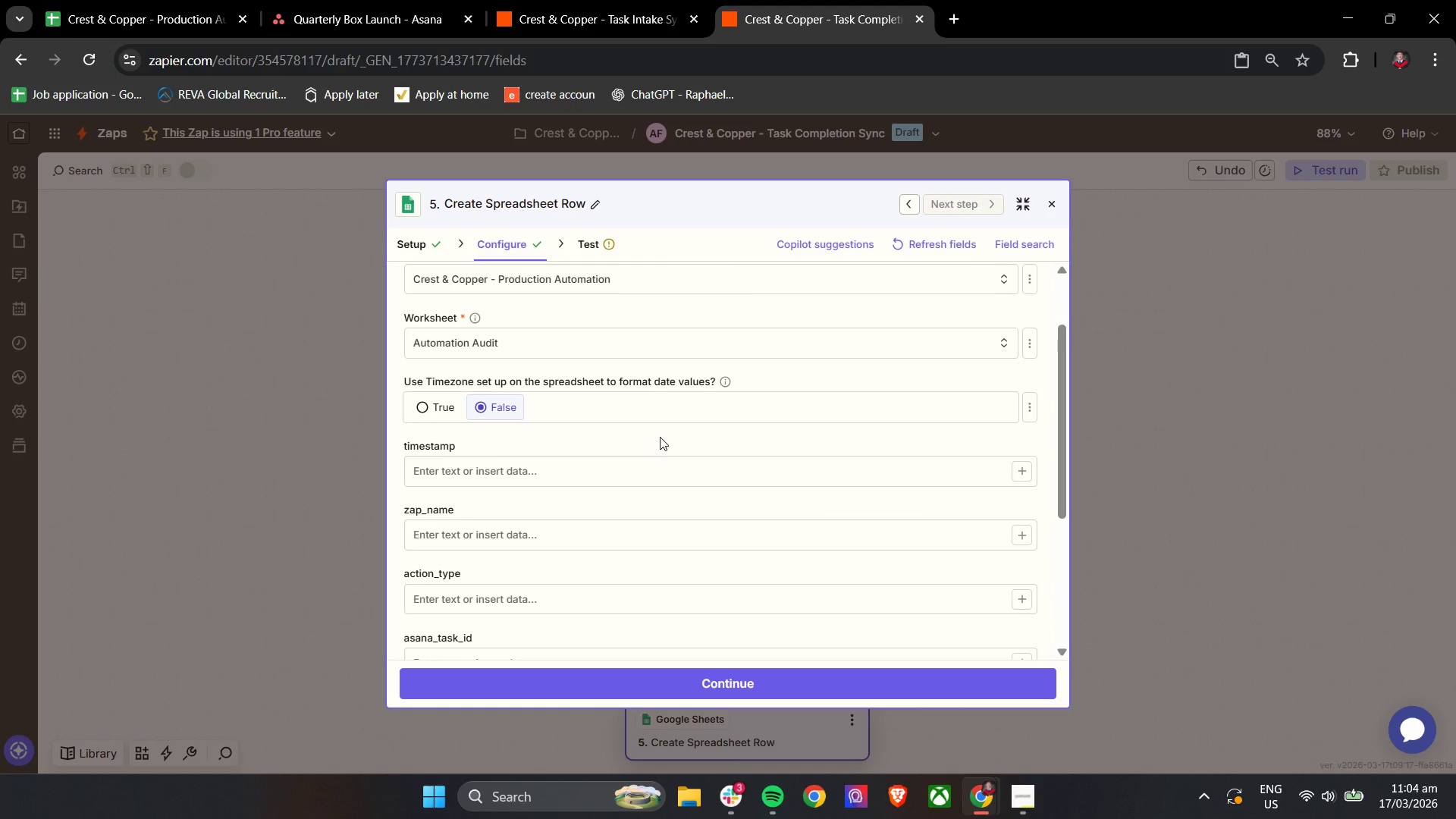 
wait(20.66)
 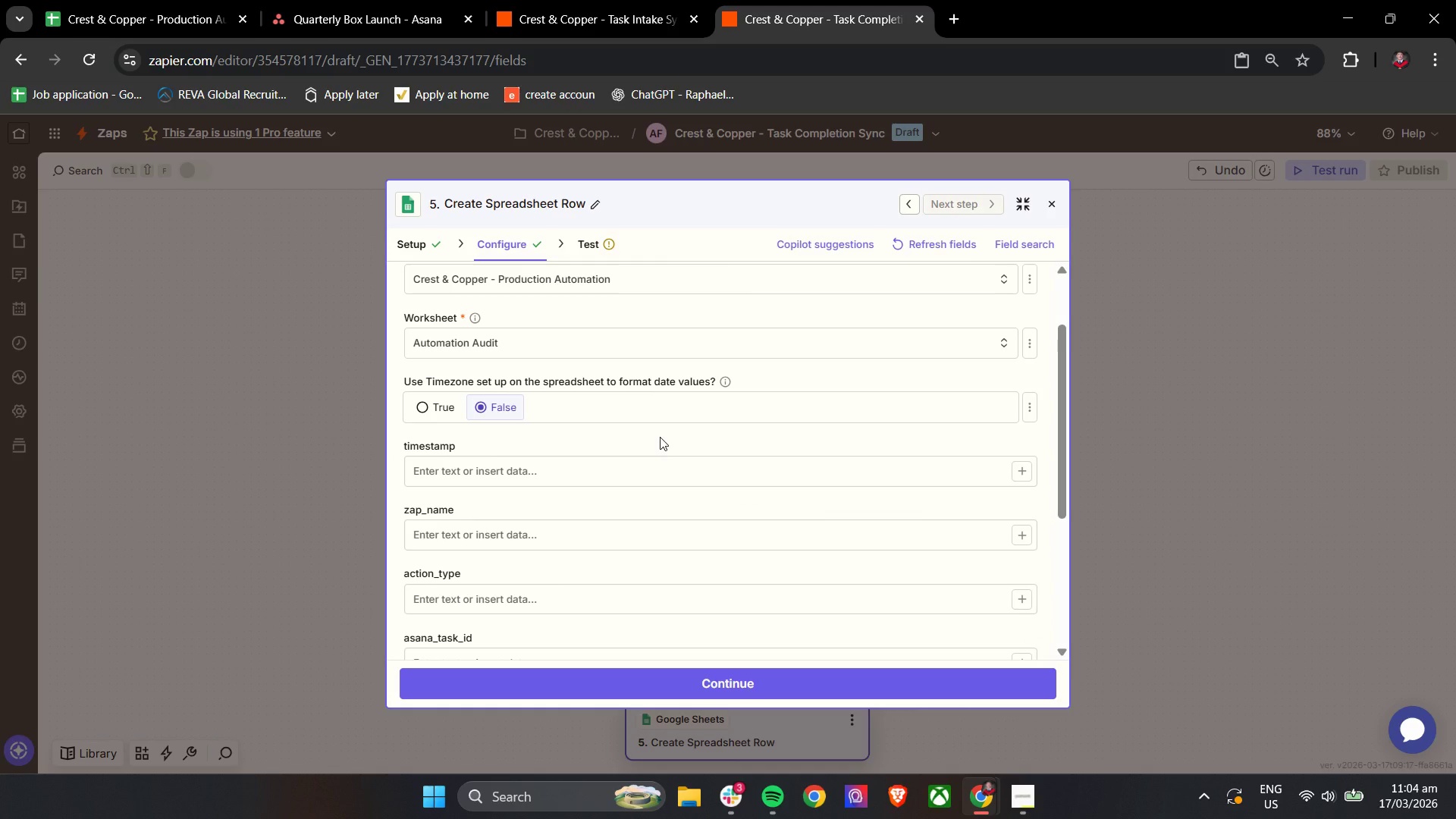 
scroll: coordinate [632, 487], scroll_direction: up, amount: 3.0
 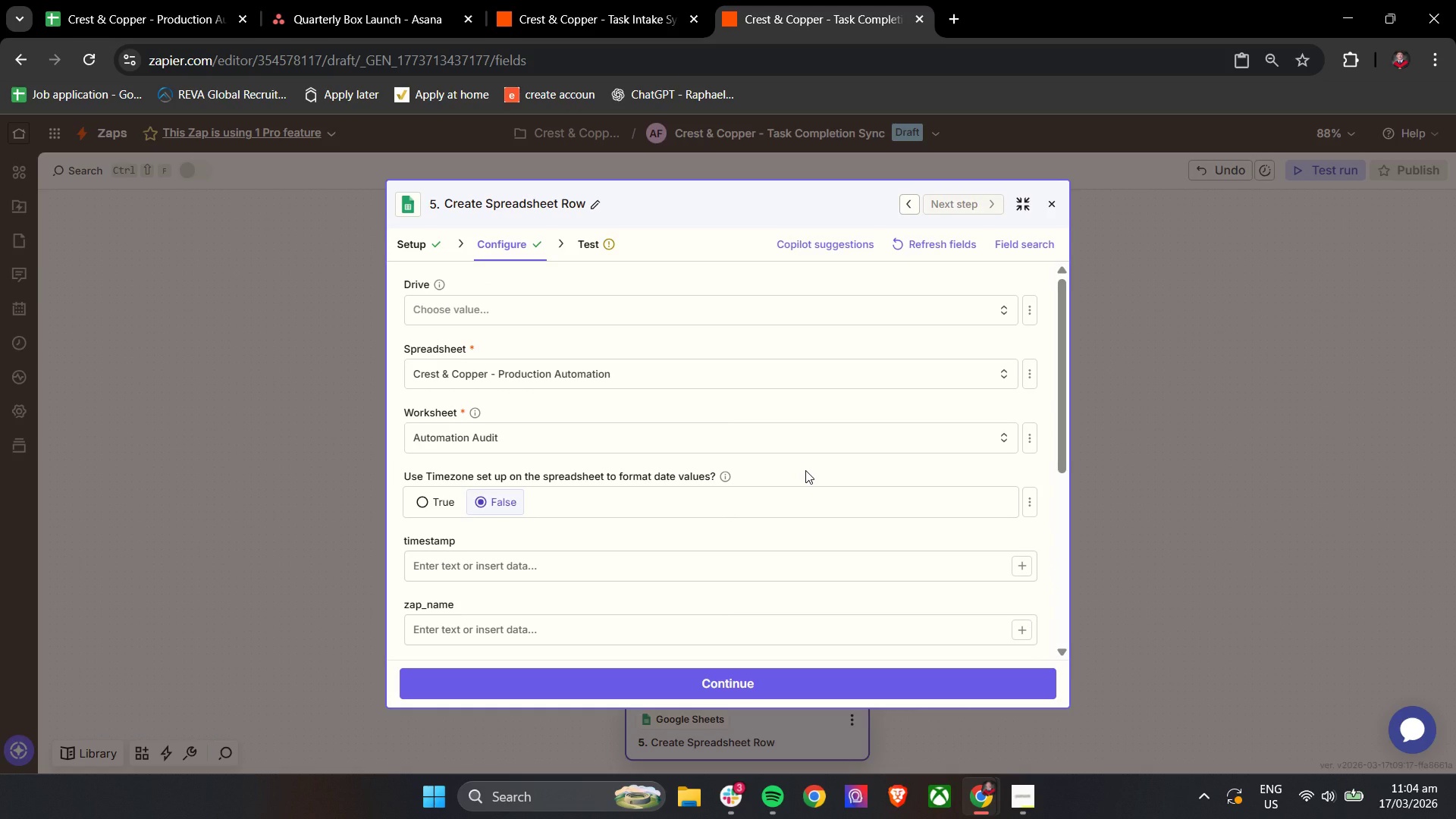 
wait(9.47)
 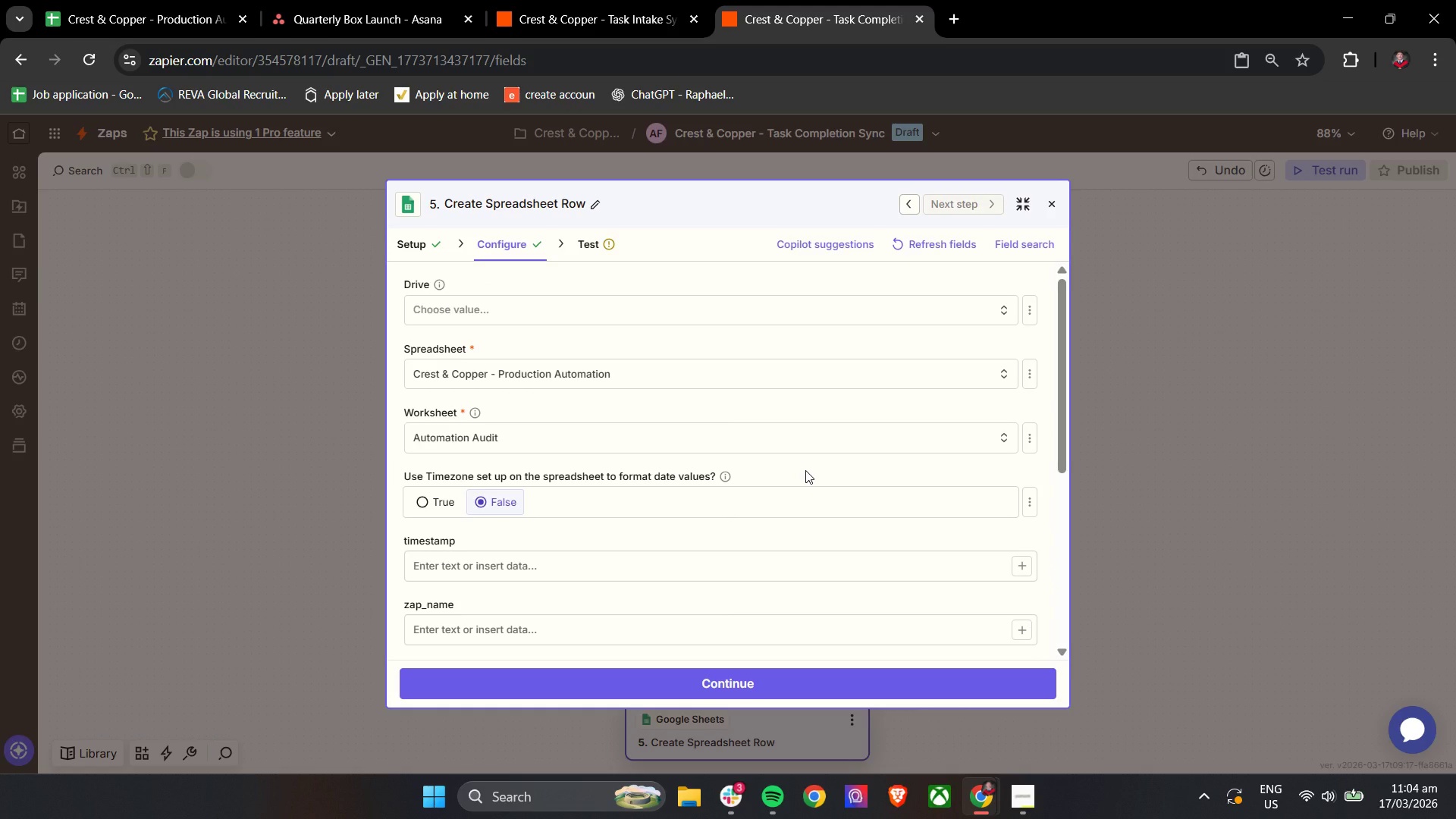 
scroll: coordinate [584, 472], scroll_direction: down, amount: 3.0
 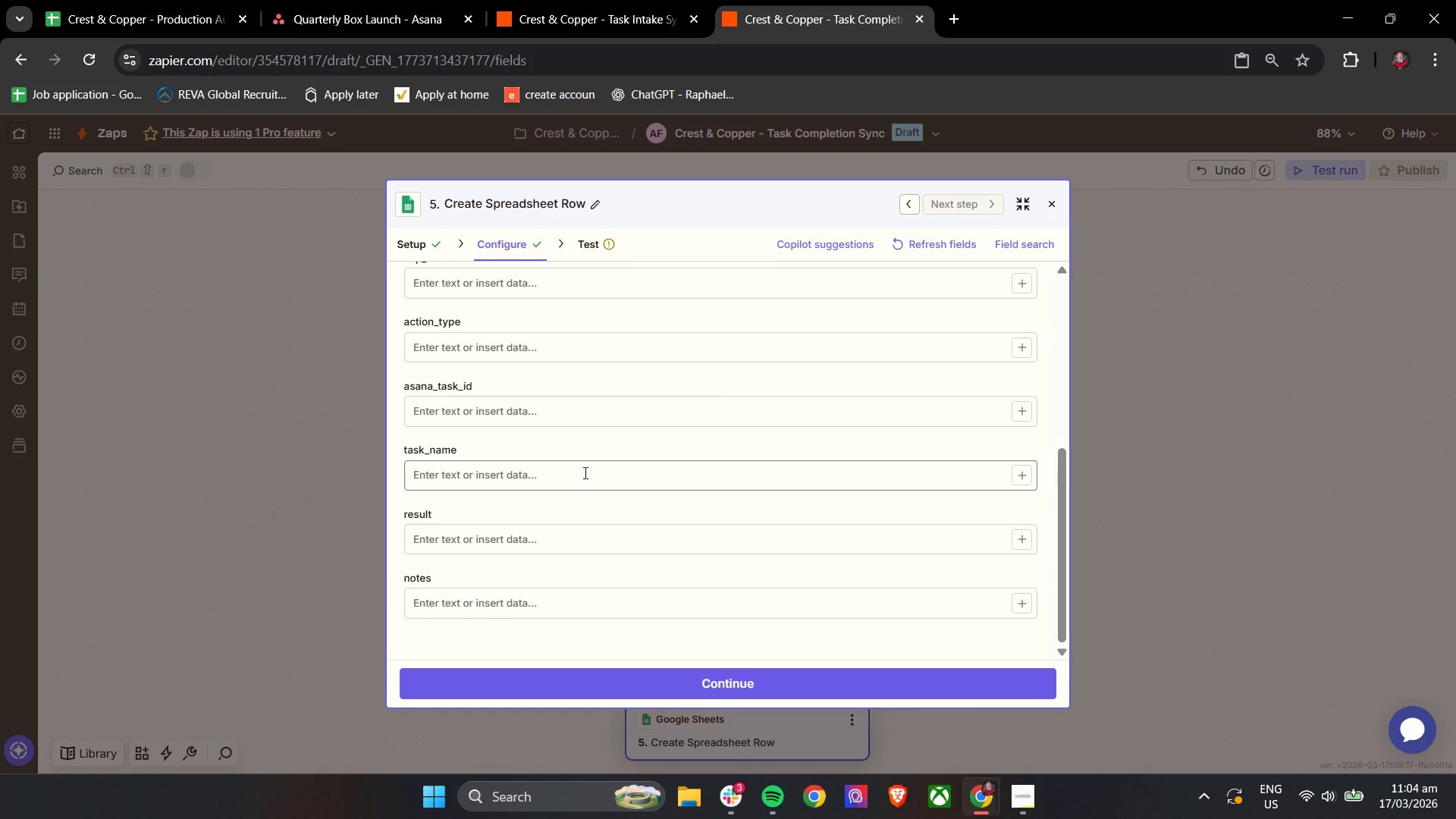 
scroll: coordinate [584, 472], scroll_direction: up, amount: 7.0
 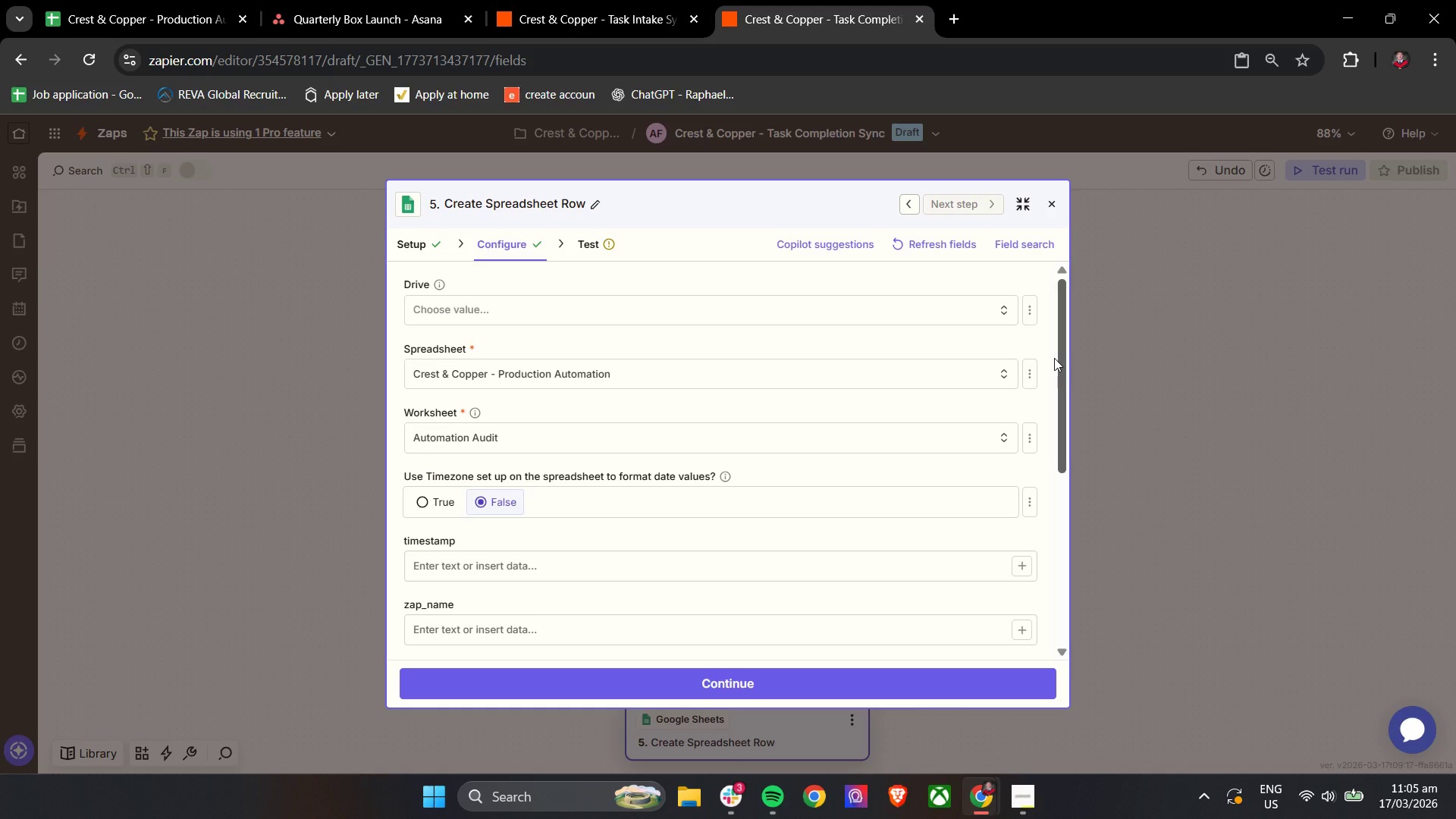 
wait(18.21)
 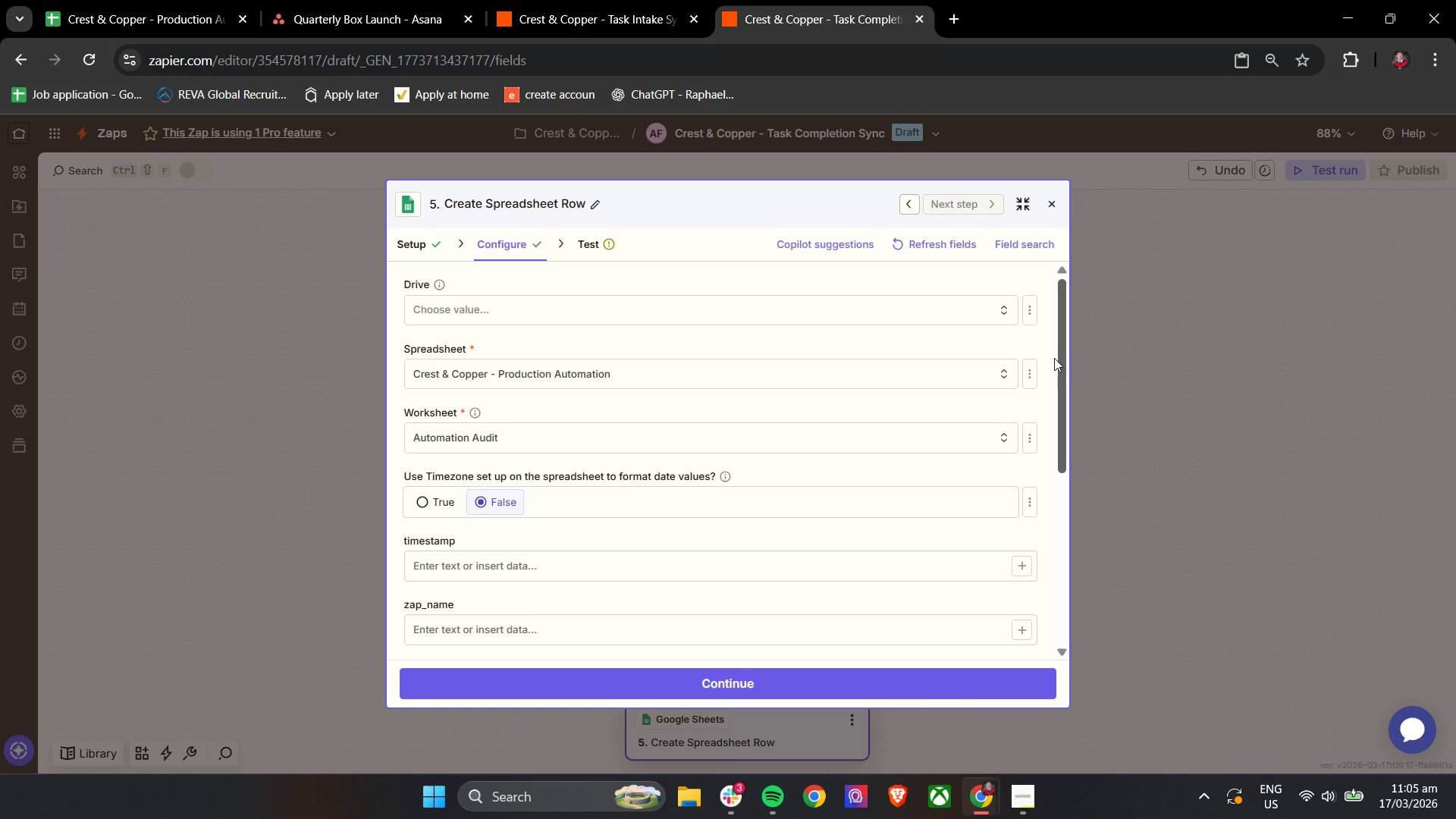 
left_click_drag(start_coordinate=[1062, 330], to_coordinate=[1060, 493])
 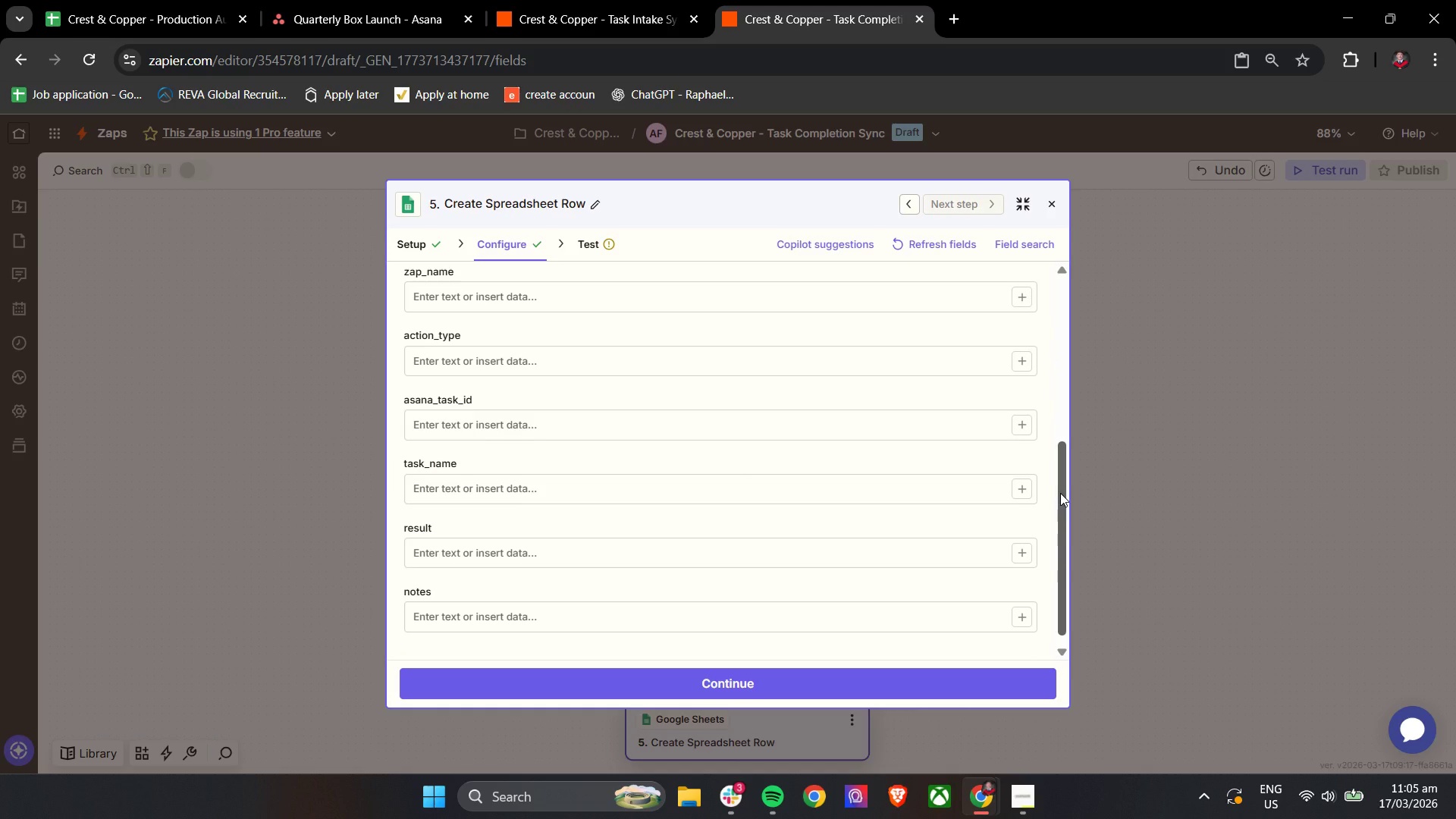 
wait(5.81)
 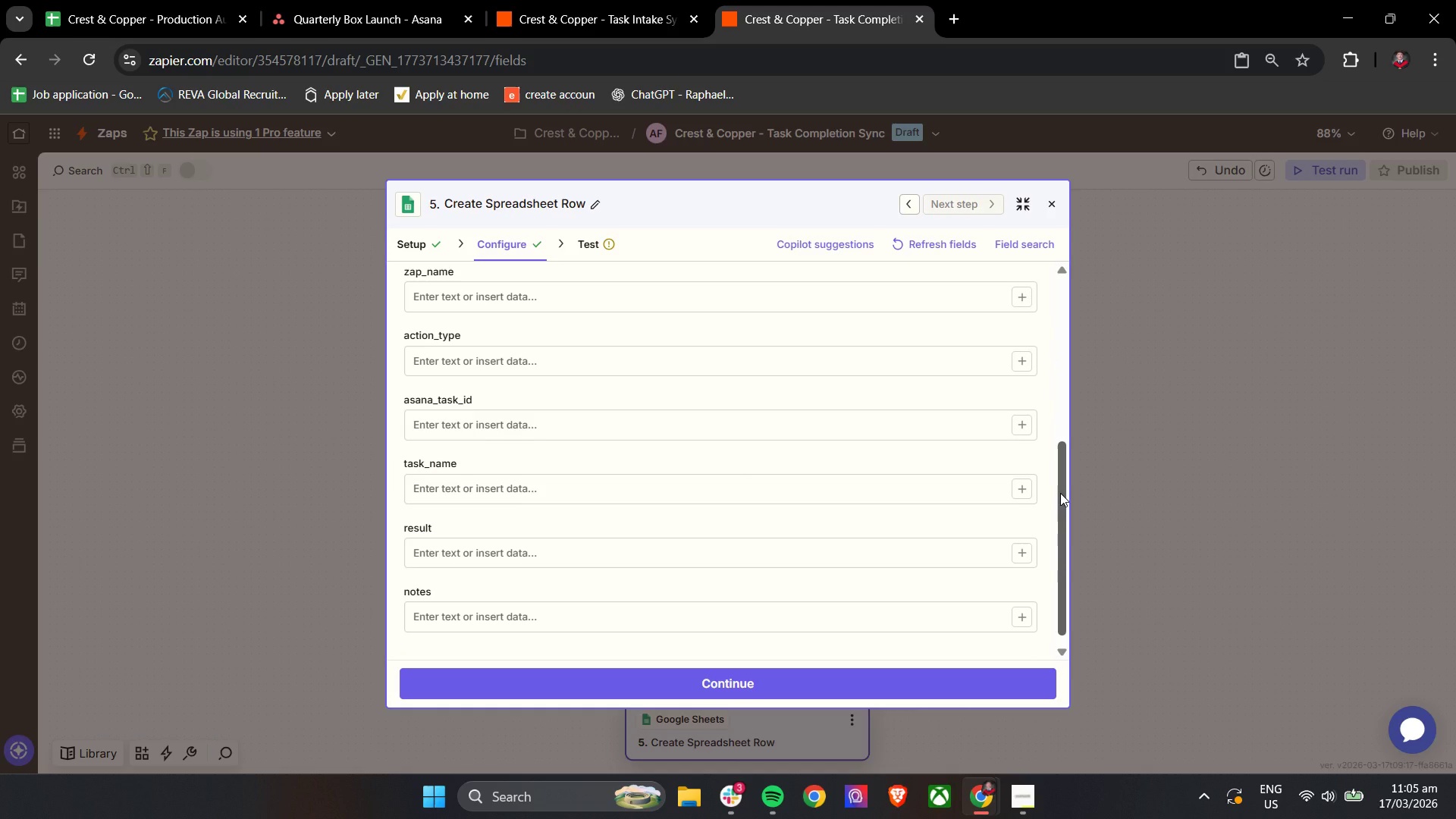 
scroll: coordinate [1060, 493], scroll_direction: down, amount: 4.0
 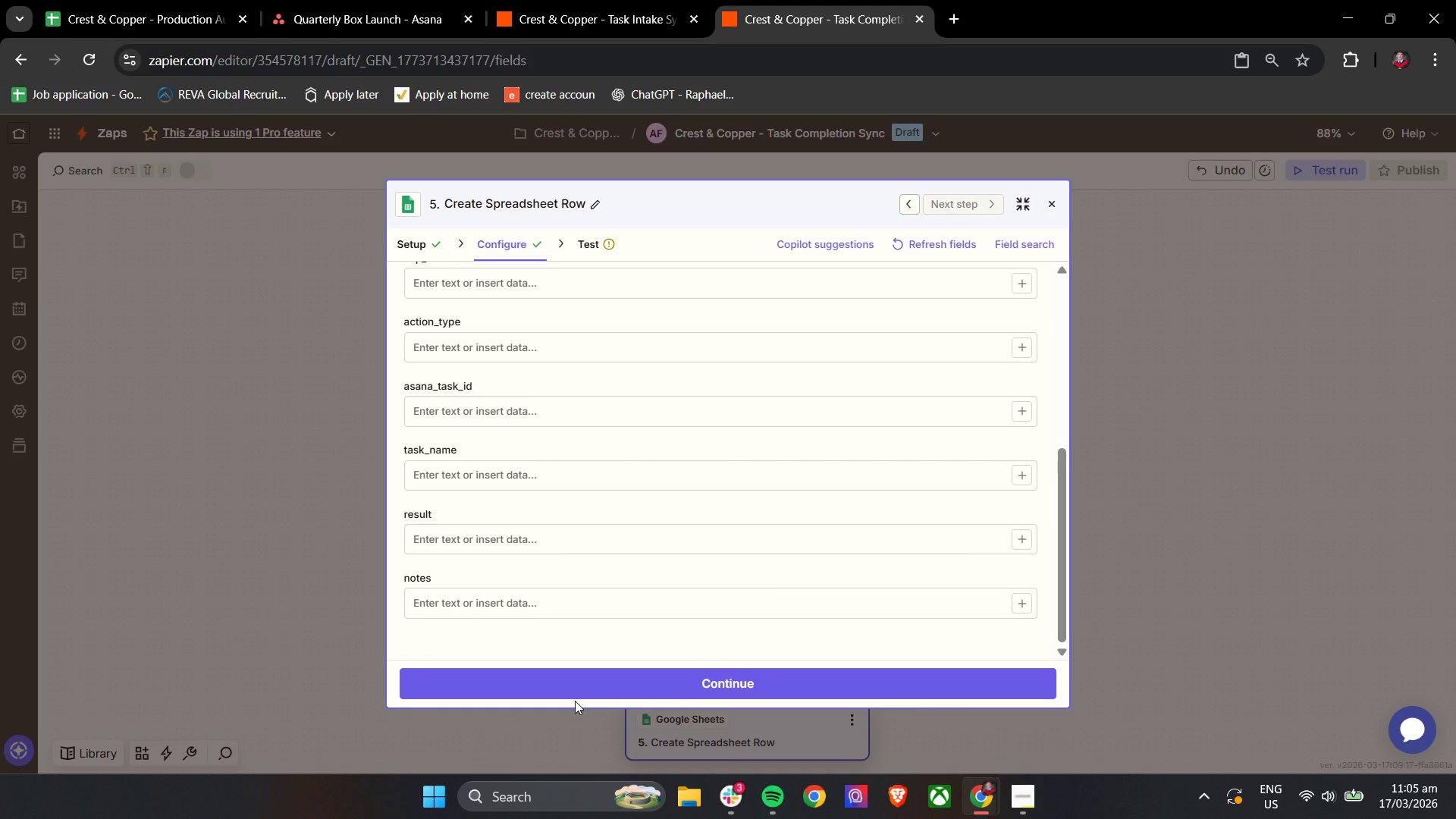 
scroll: coordinate [645, 508], scroll_direction: up, amount: 17.0
 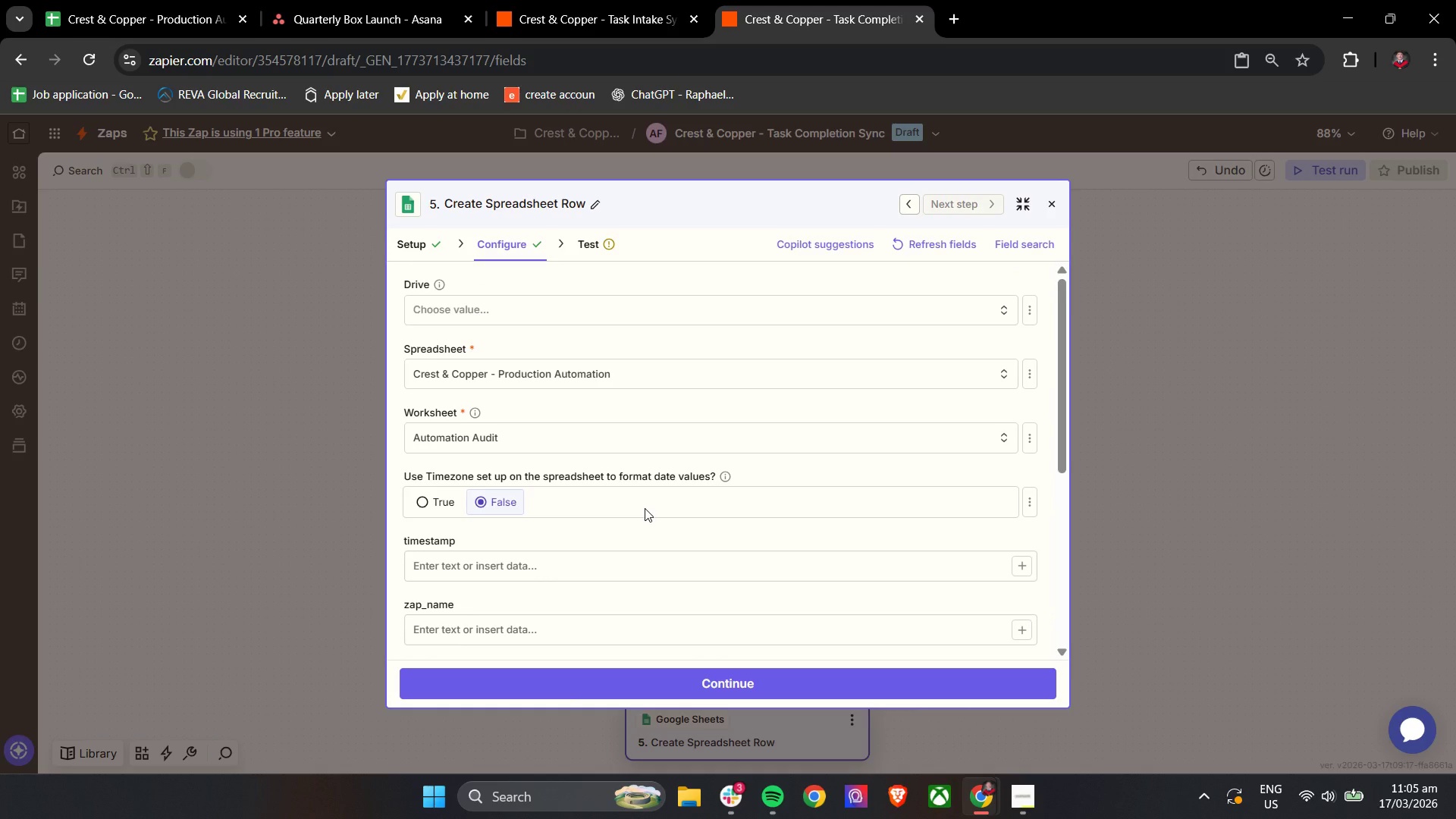 
wait(24.4)
 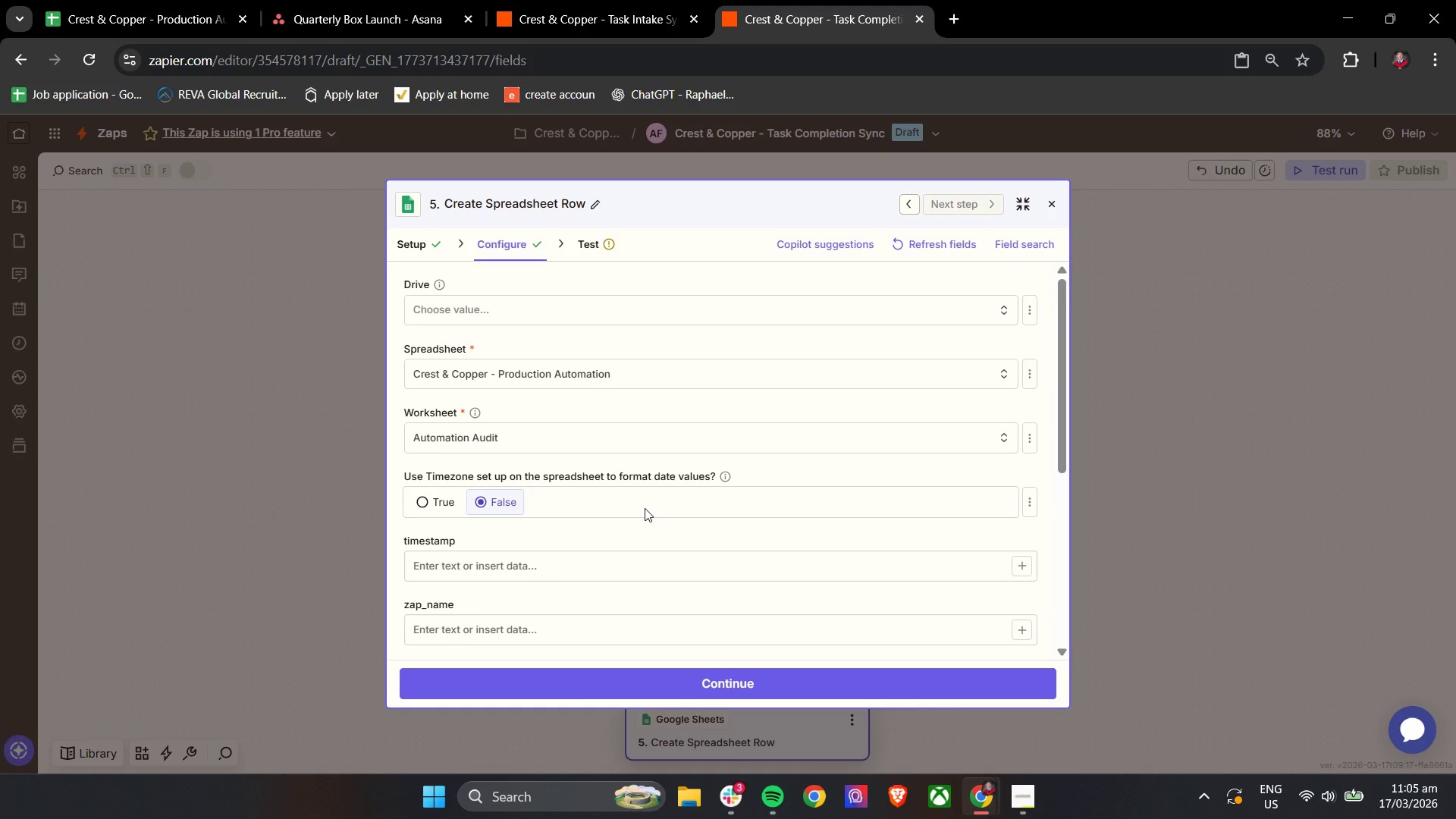 
scroll: coordinate [536, 487], scroll_direction: down, amount: 2.0
 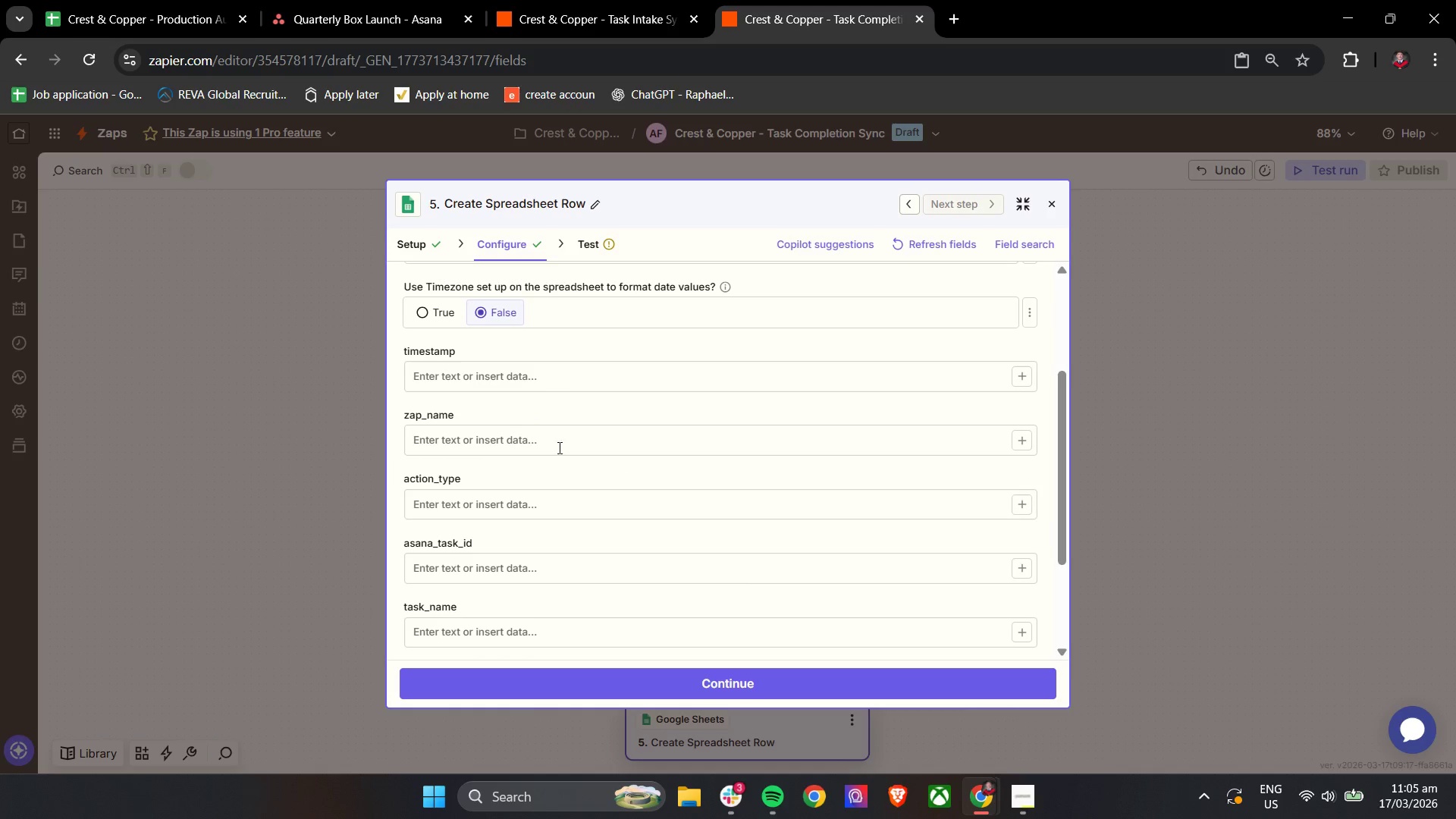 
left_click([560, 390])
 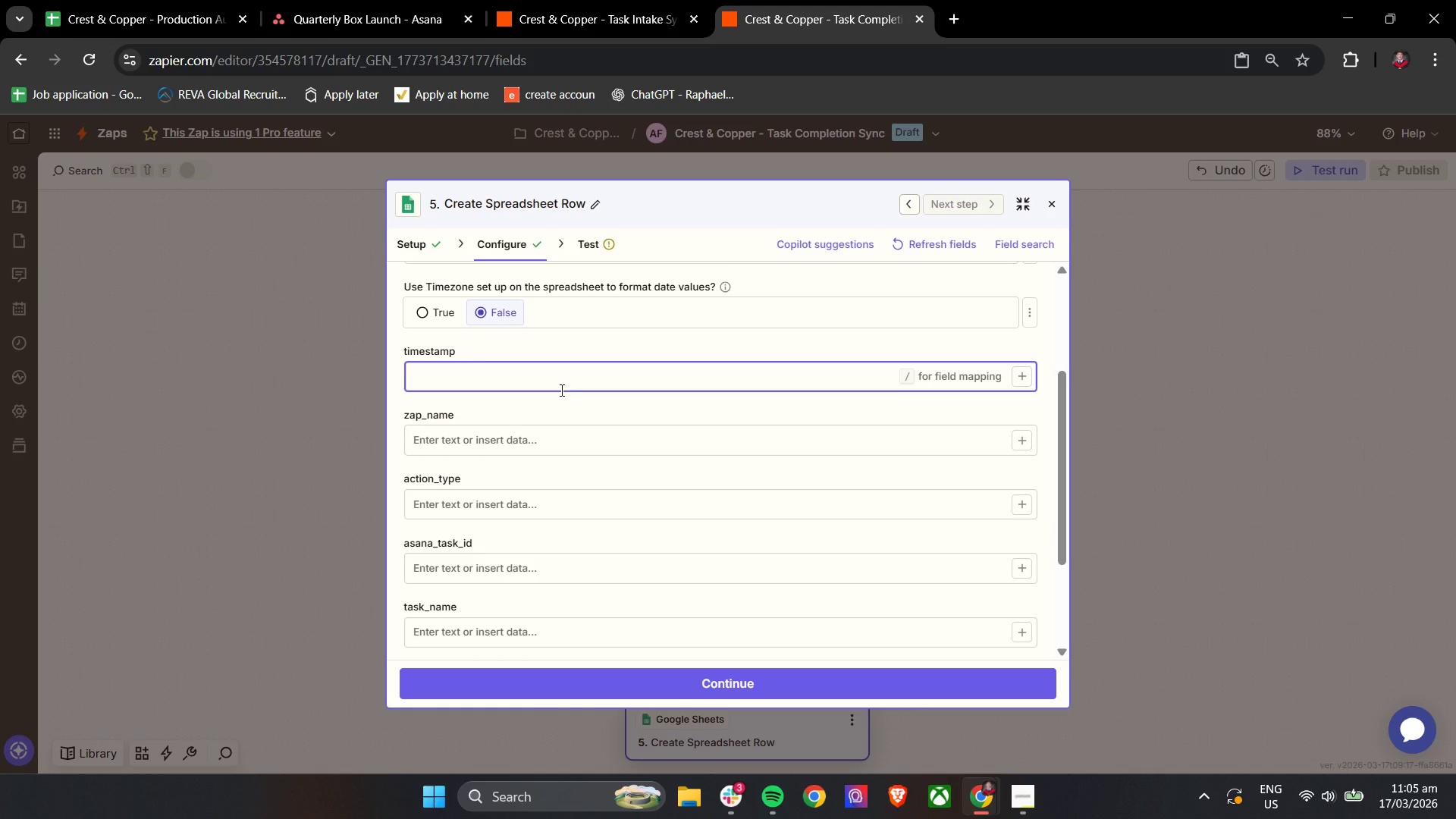 
key(Backspace)
key(Backspace)
type(/now)
key(Backspace)
key(Backspace)
key(Backspace)
key(Backspace)
key(Backspace)
 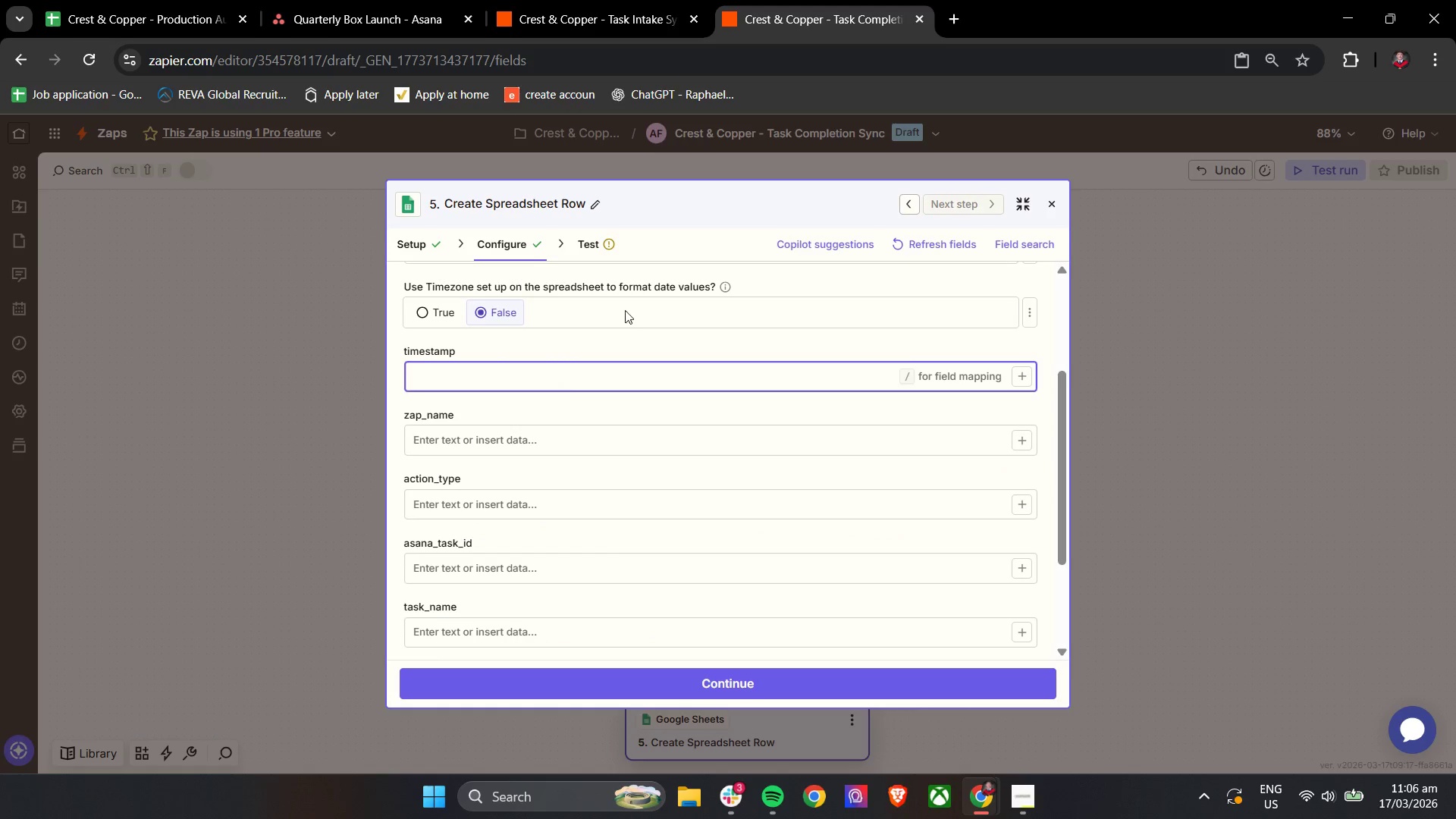 
left_click([647, 0])
 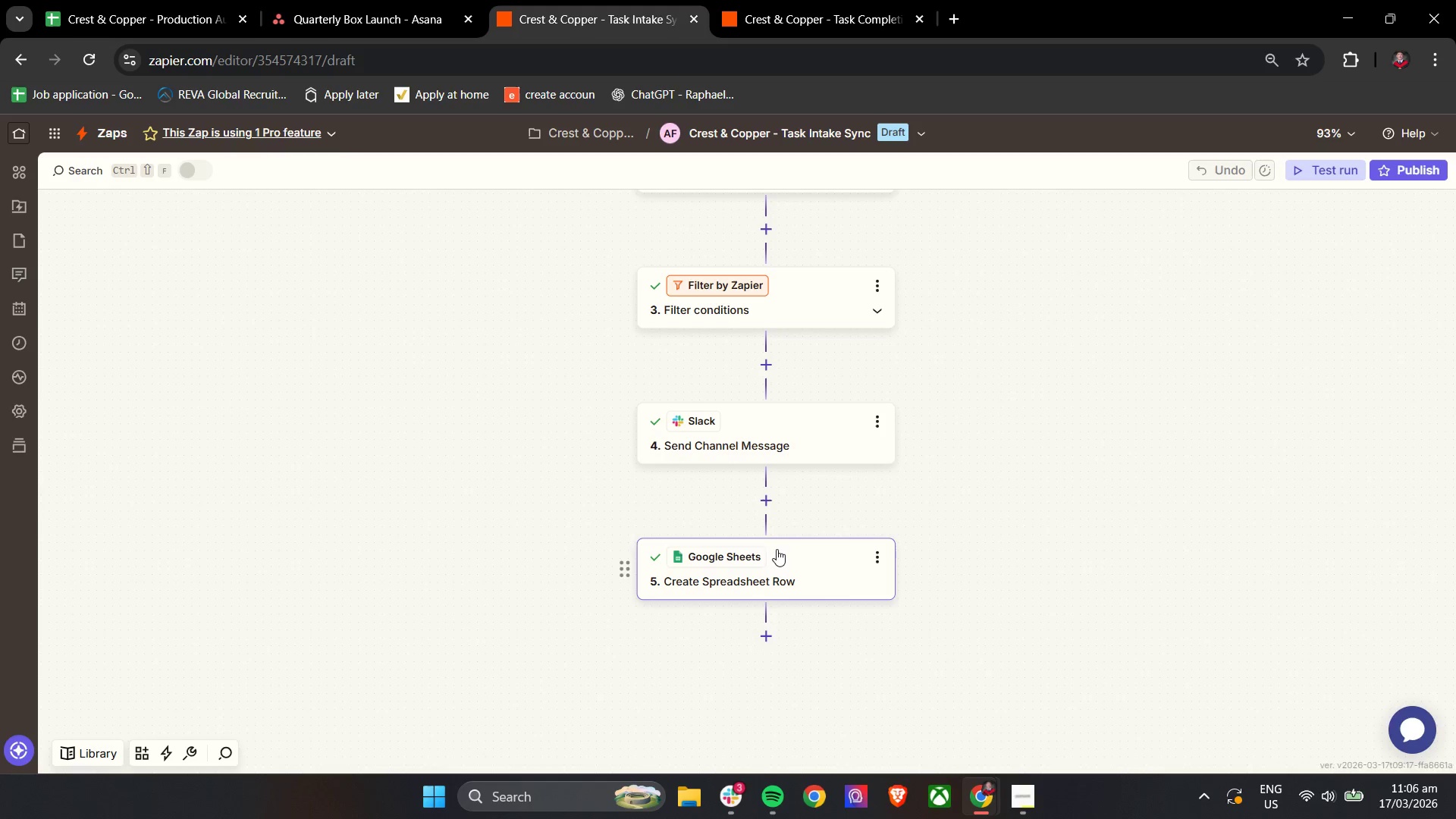 
scroll: coordinate [755, 535], scroll_direction: up, amount: 3.0
 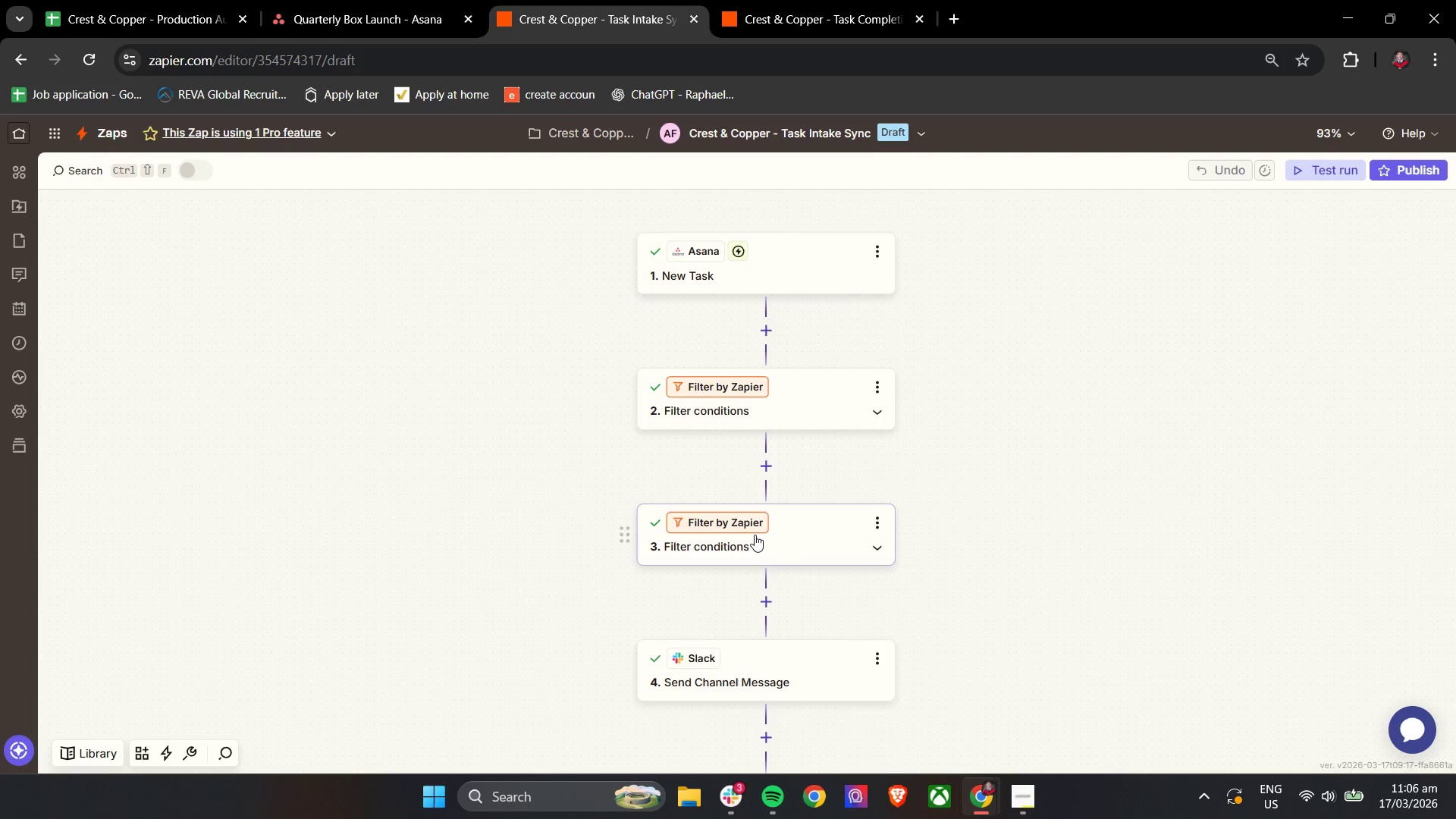 
scroll: coordinate [755, 535], scroll_direction: down, amount: 7.0
 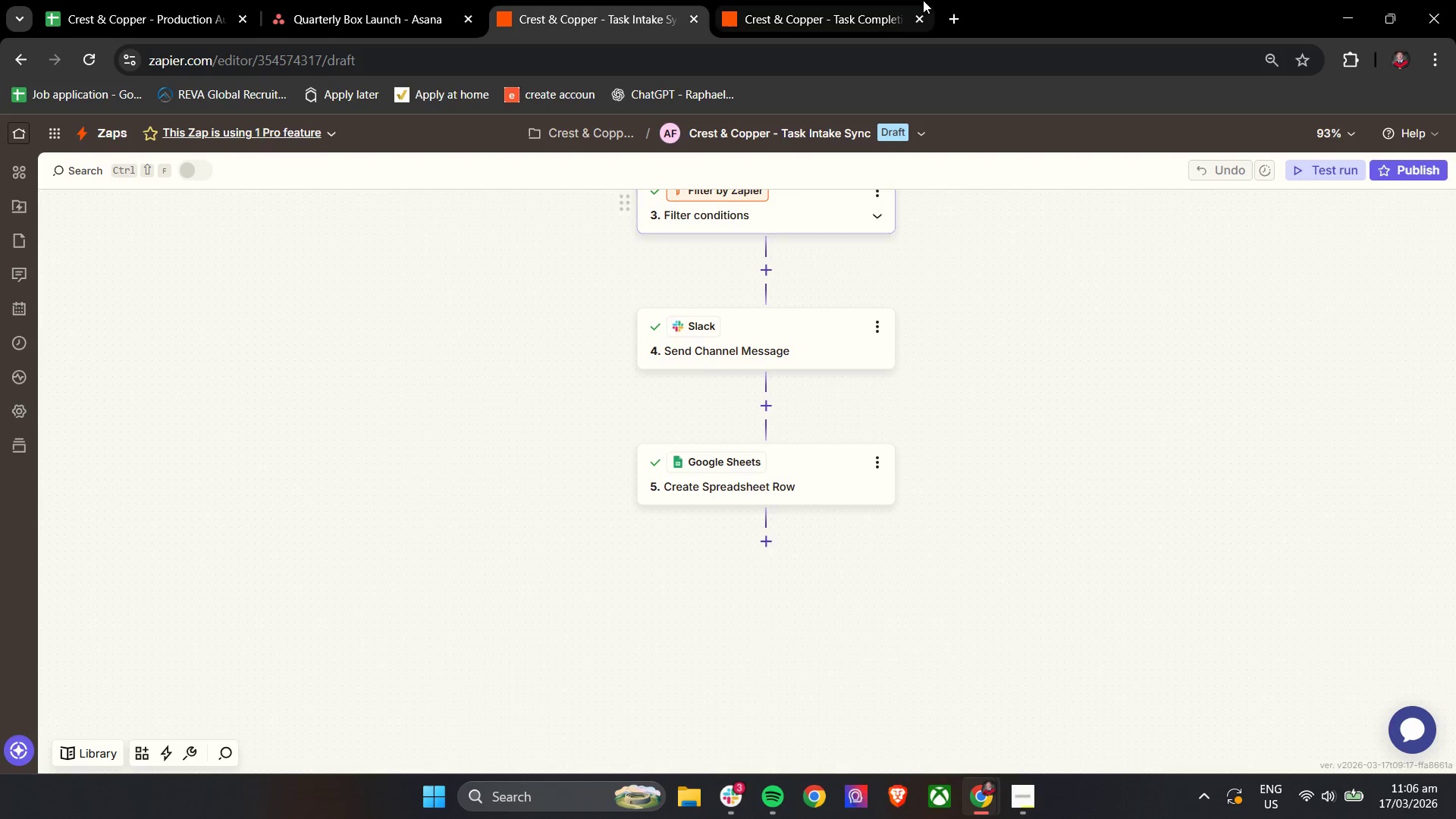 
left_click([958, 12])
 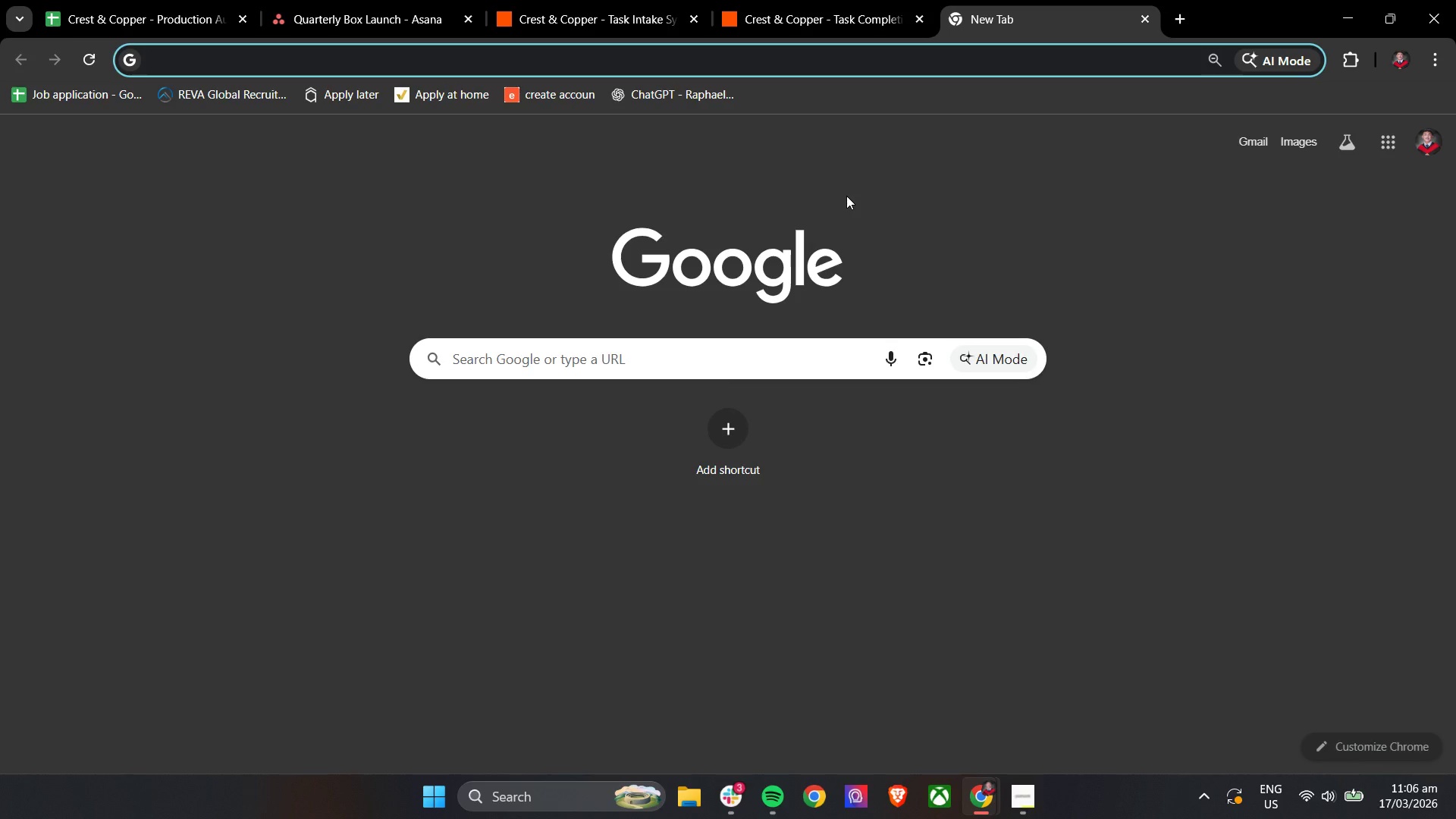 
type(za)
 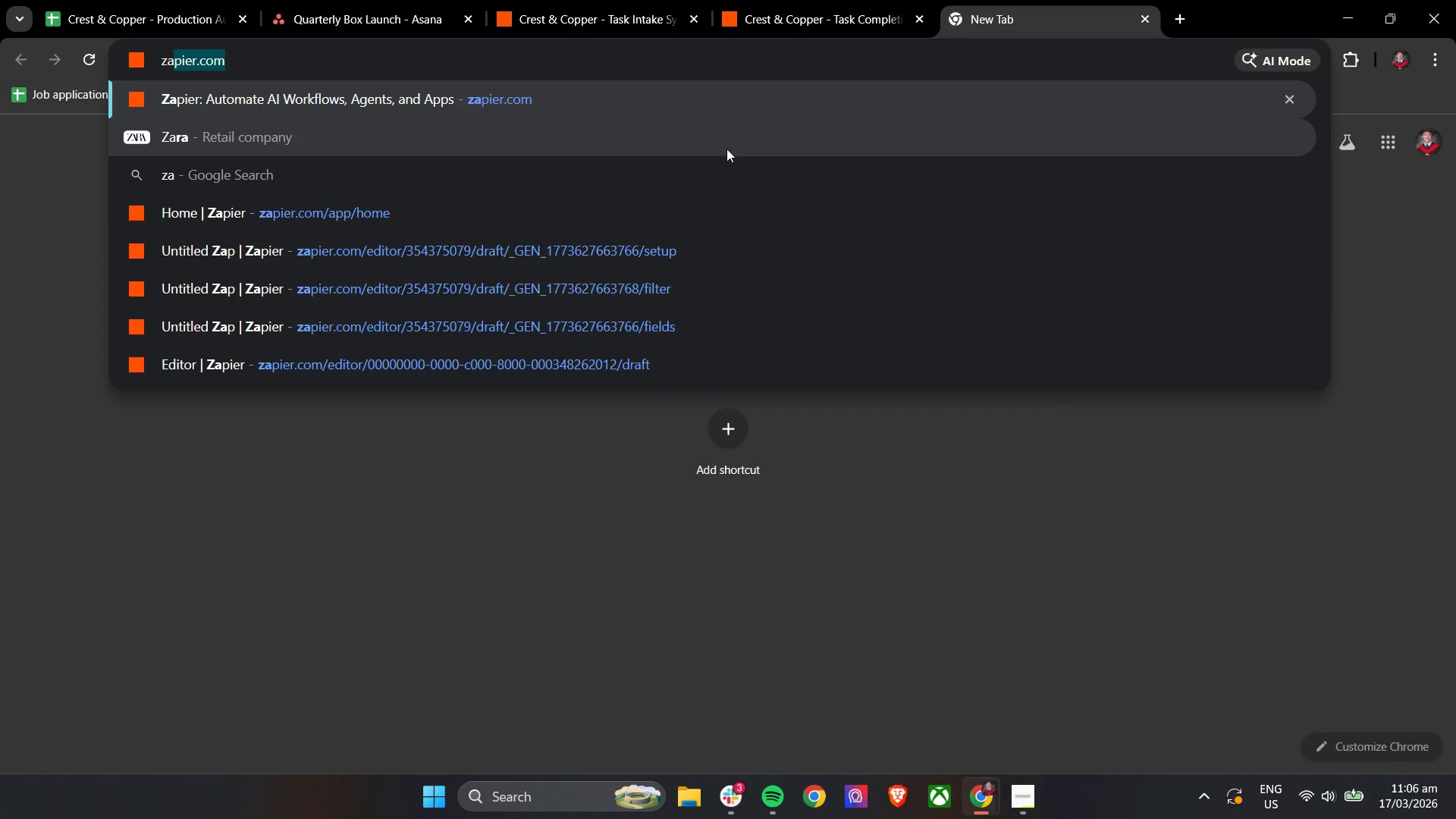 
left_click([695, 95])
 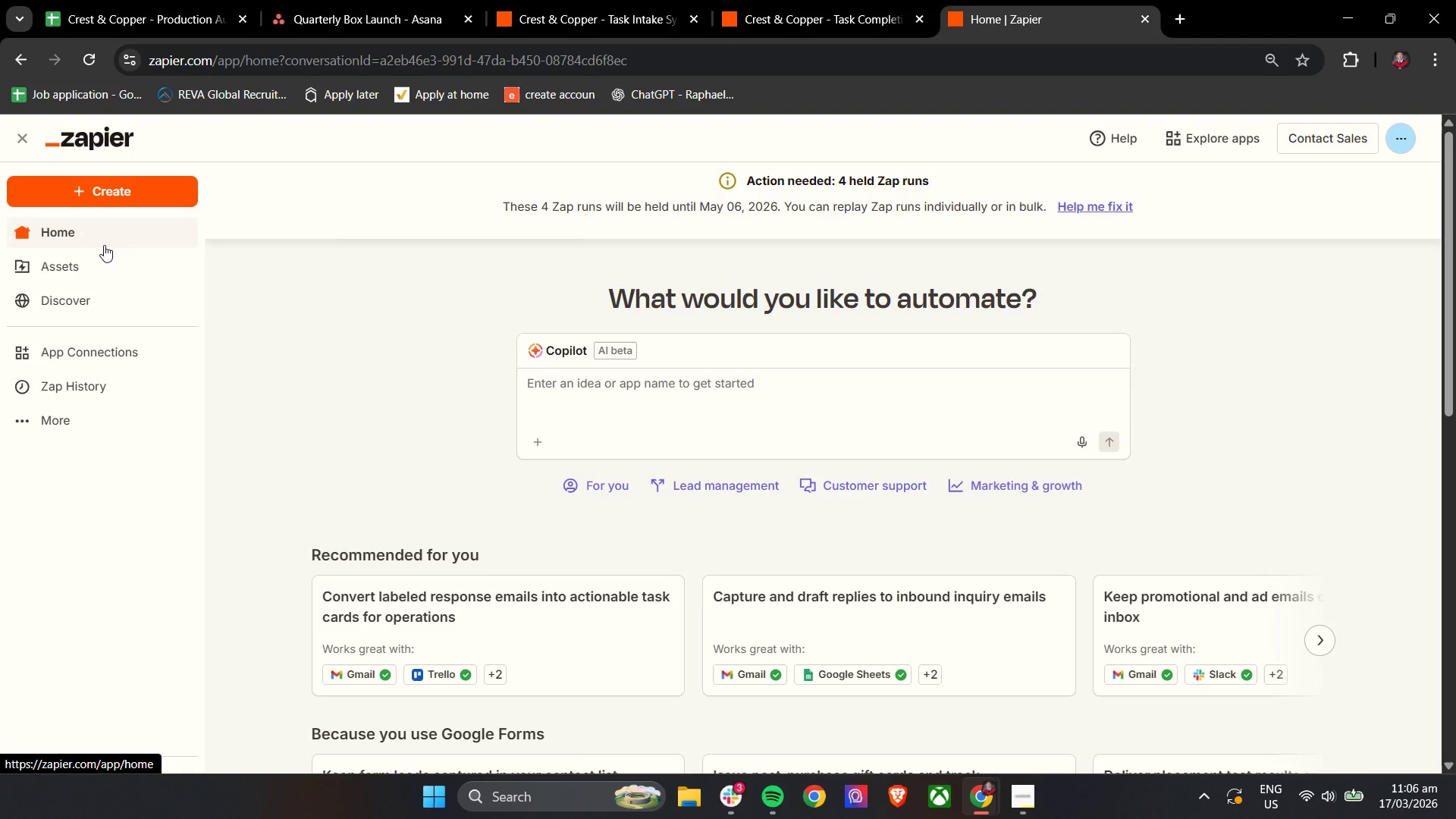 
left_click([86, 258])
 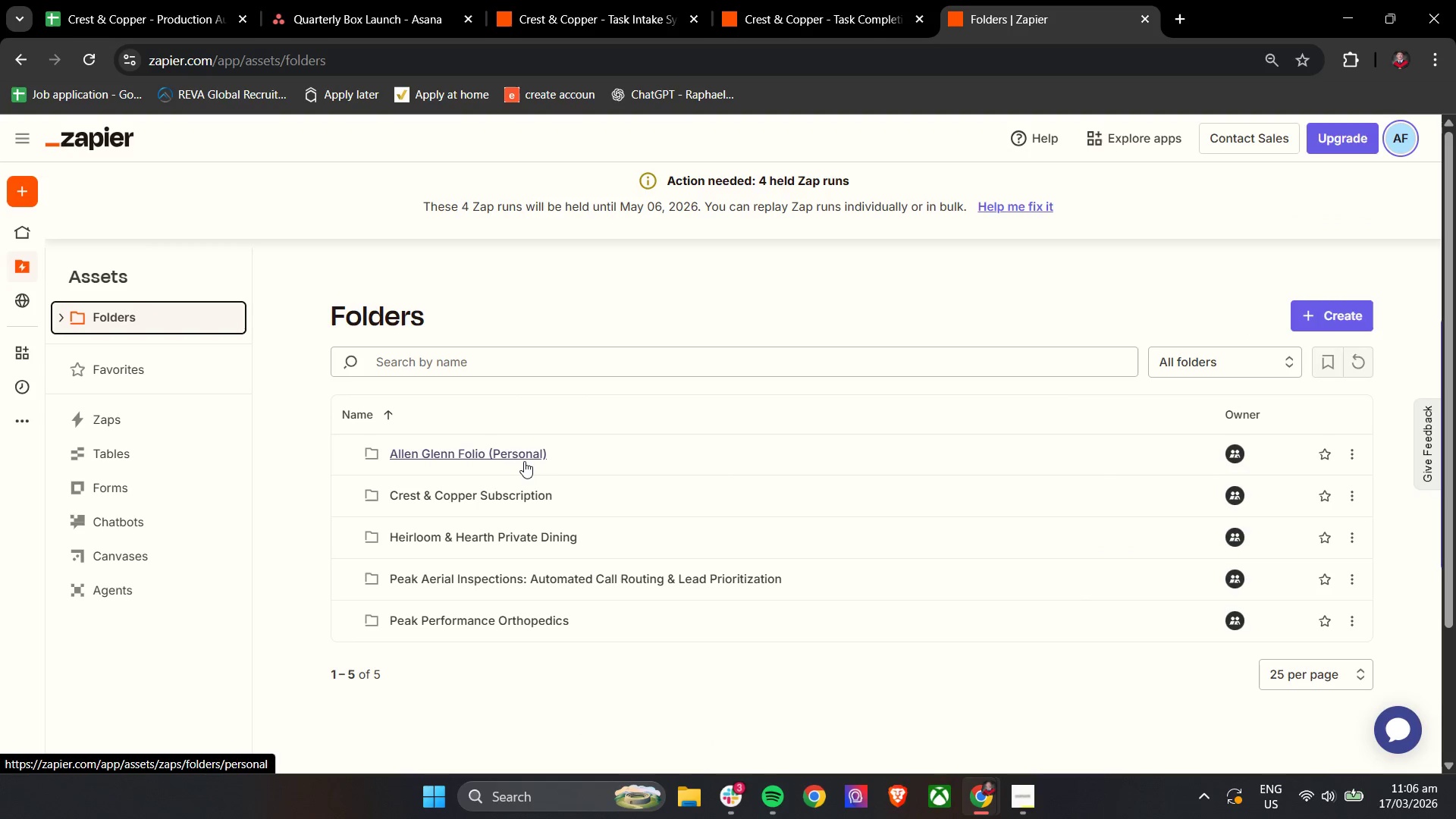 
left_click([500, 544])
 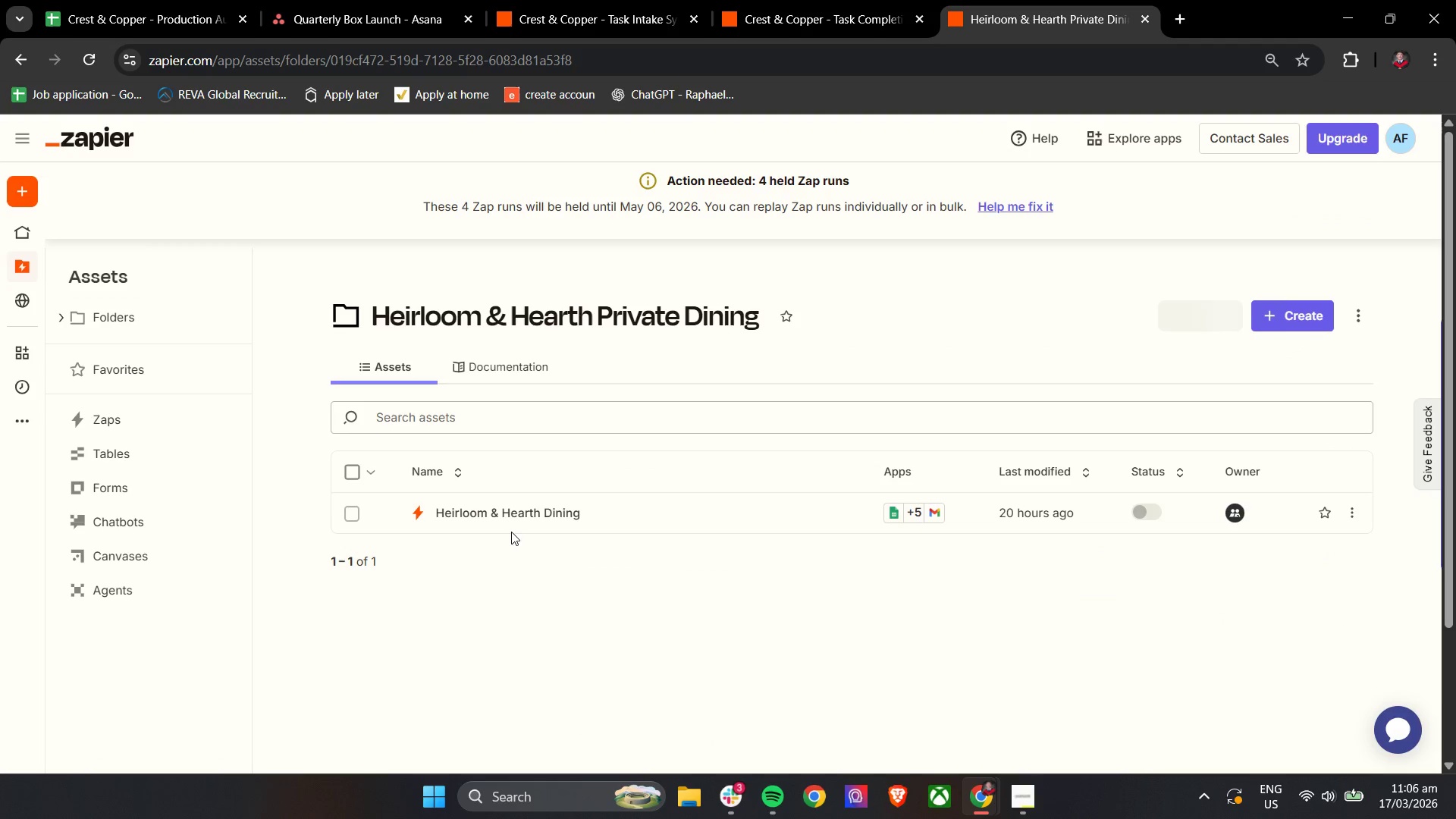 
left_click([528, 515])
 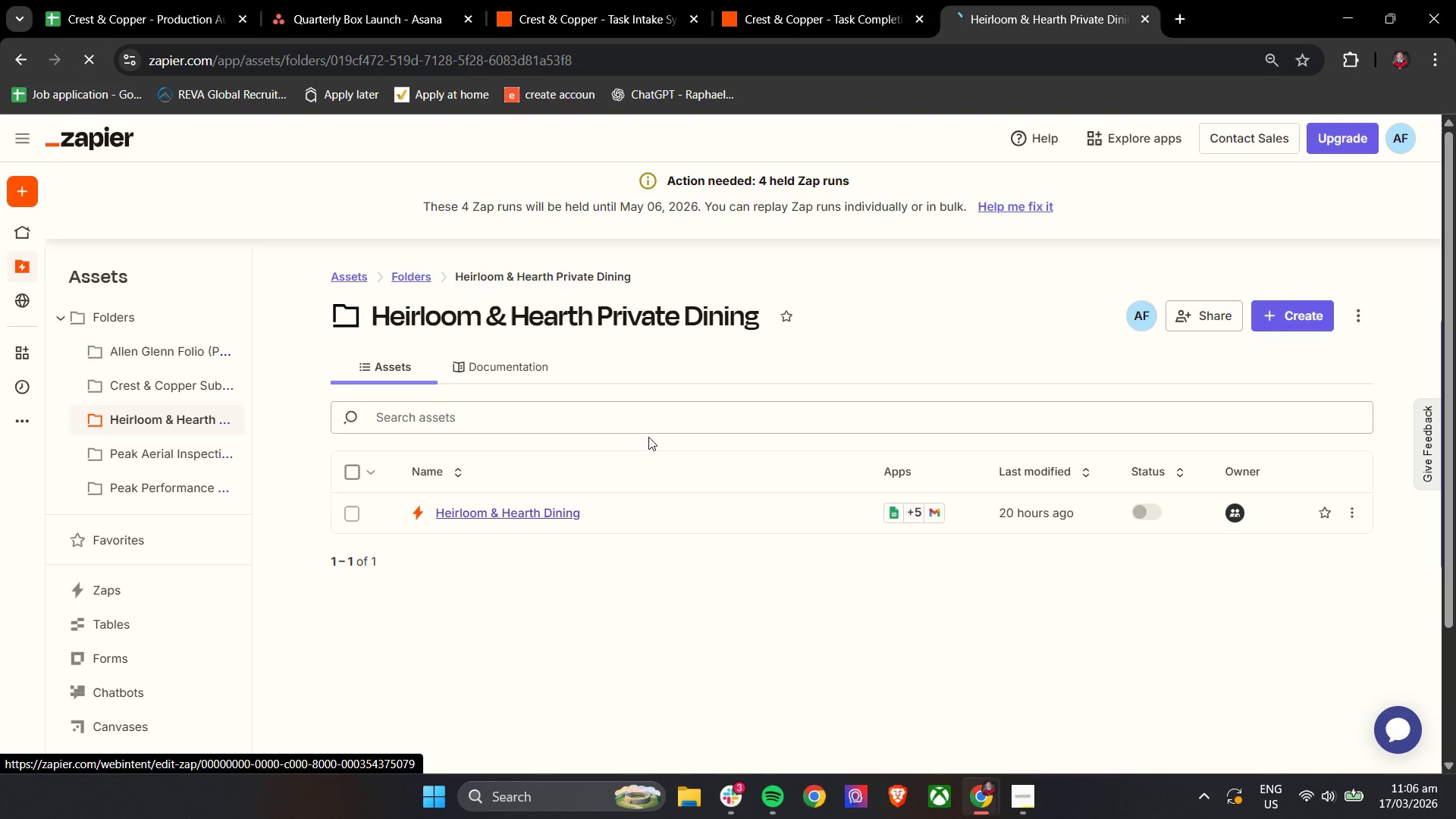 
left_click([537, 519])
 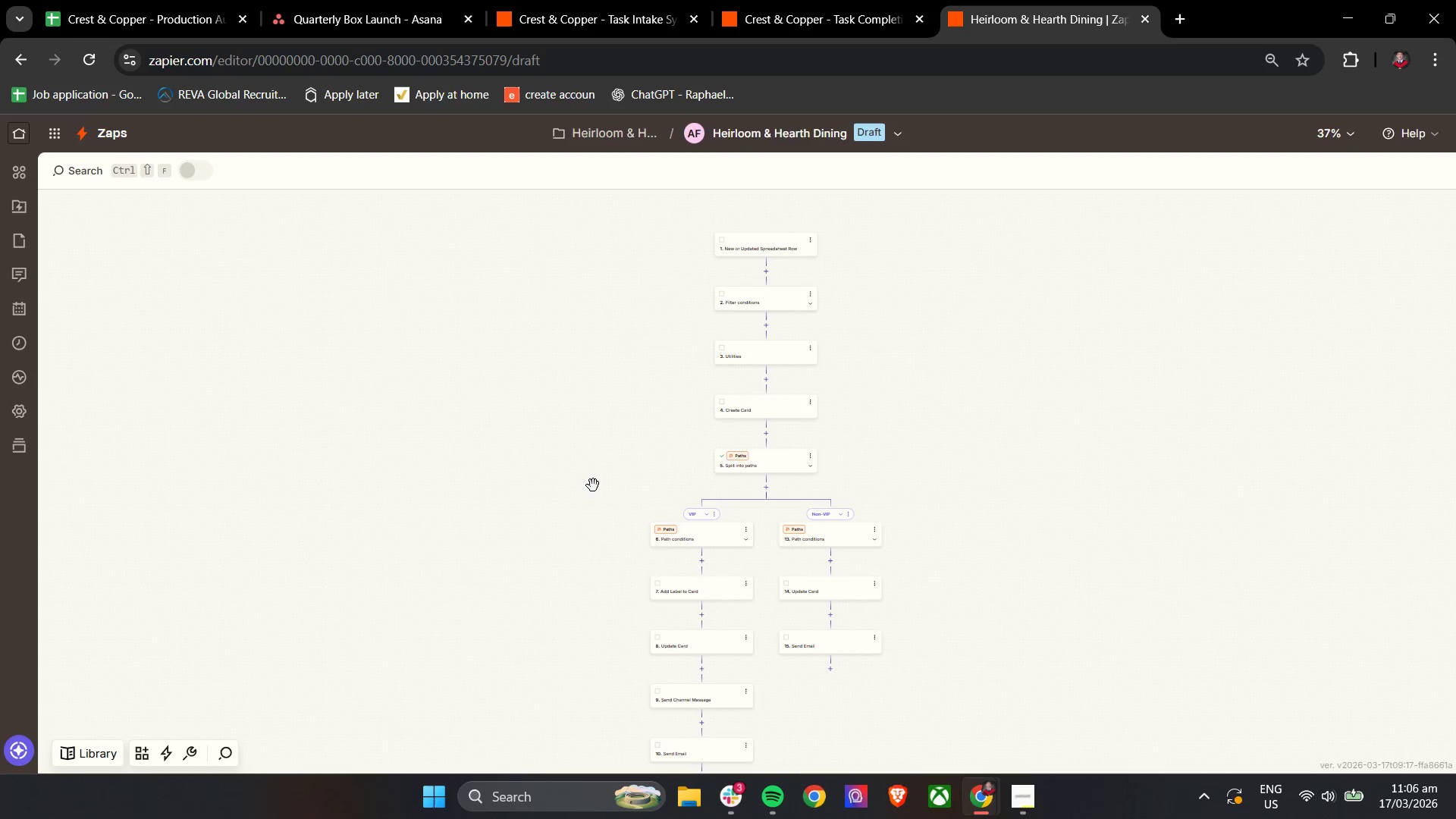 
scroll: coordinate [593, 485], scroll_direction: down, amount: 2.0
 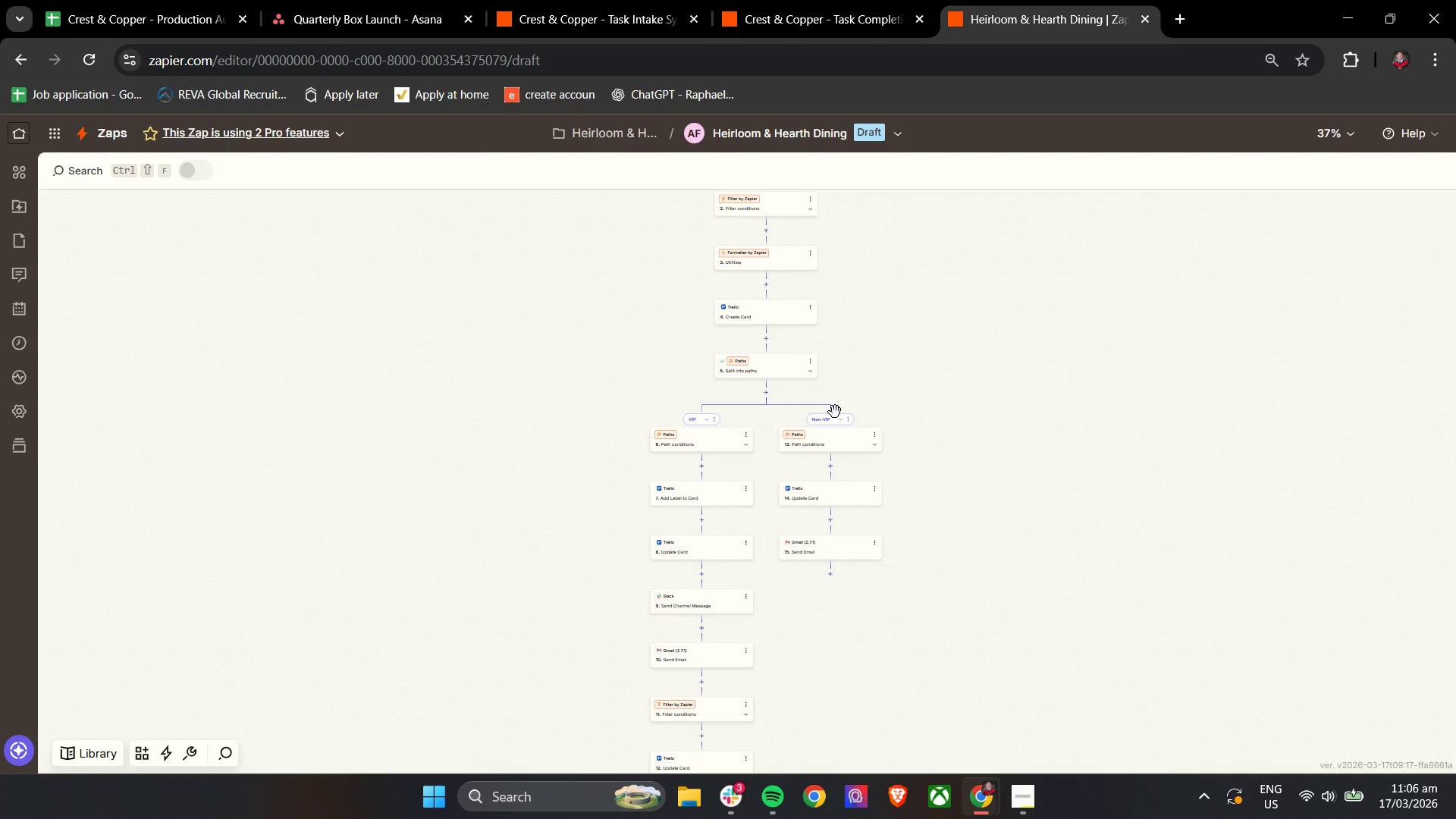 
hold_key(key=ControlLeft, duration=1.19)
scroll: coordinate [758, 415], scroll_direction: up, amount: 6.0
 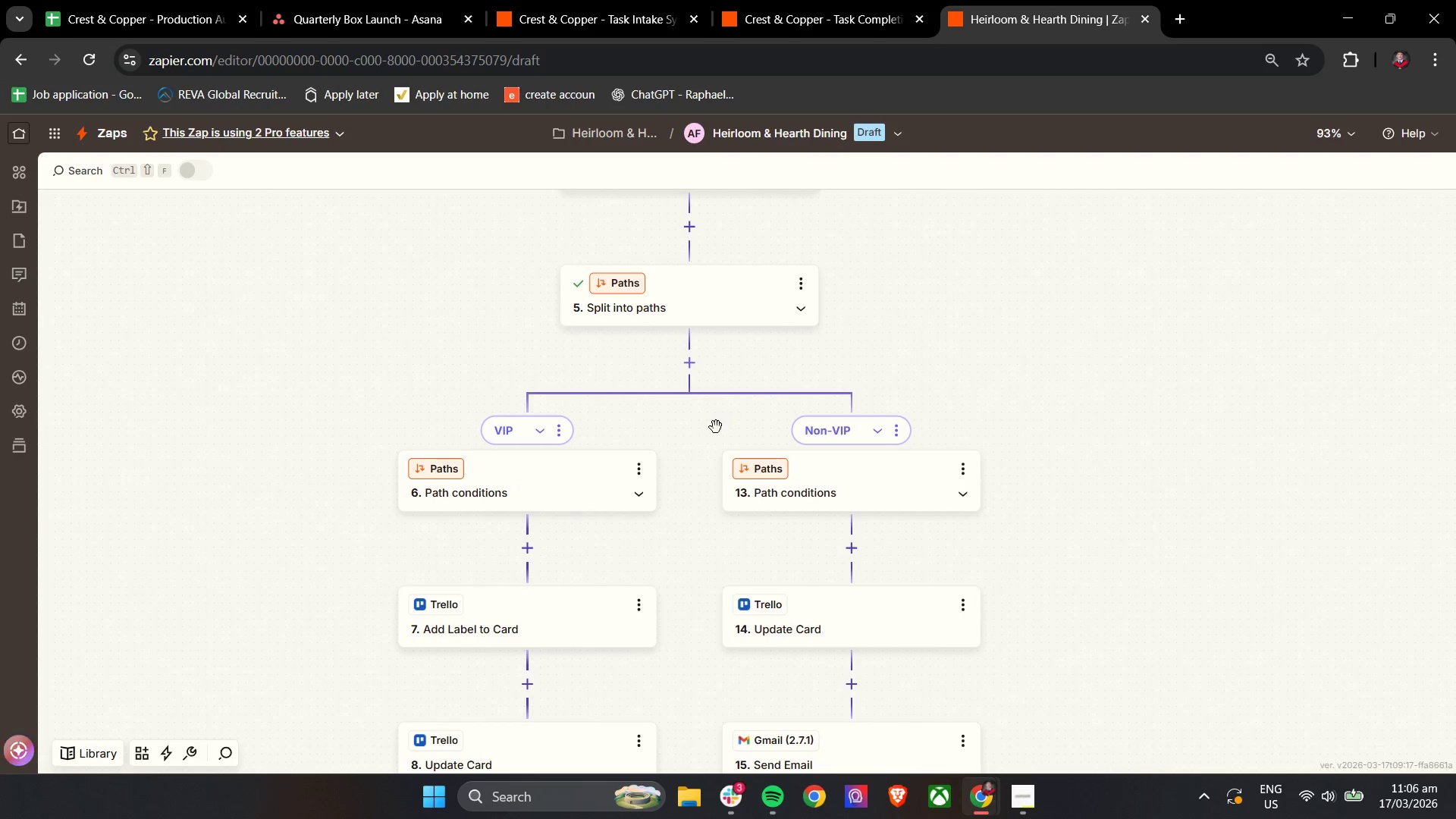 
scroll: coordinate [601, 566], scroll_direction: down, amount: 11.0
 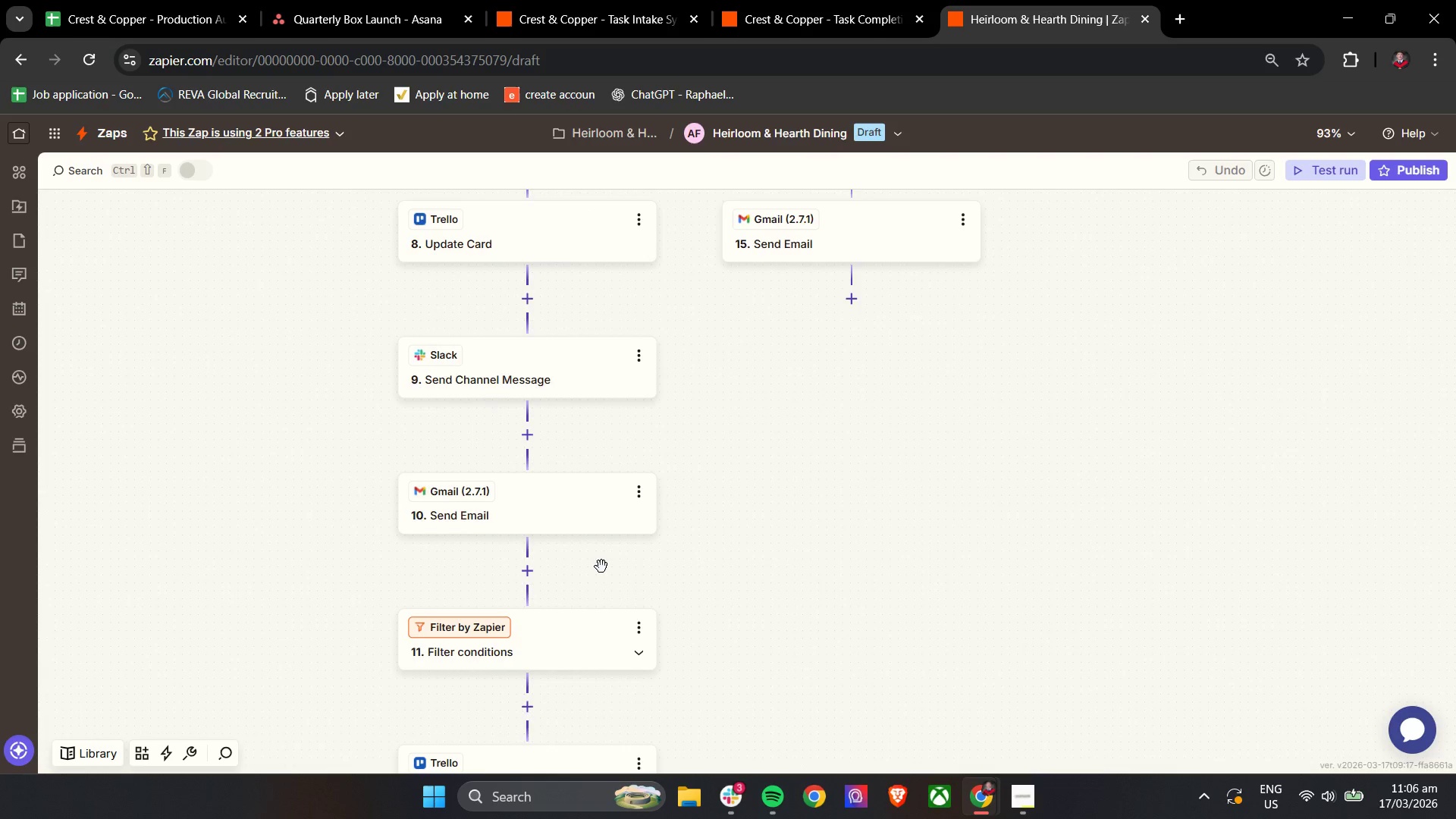 
scroll: coordinate [601, 566], scroll_direction: up, amount: 21.0
 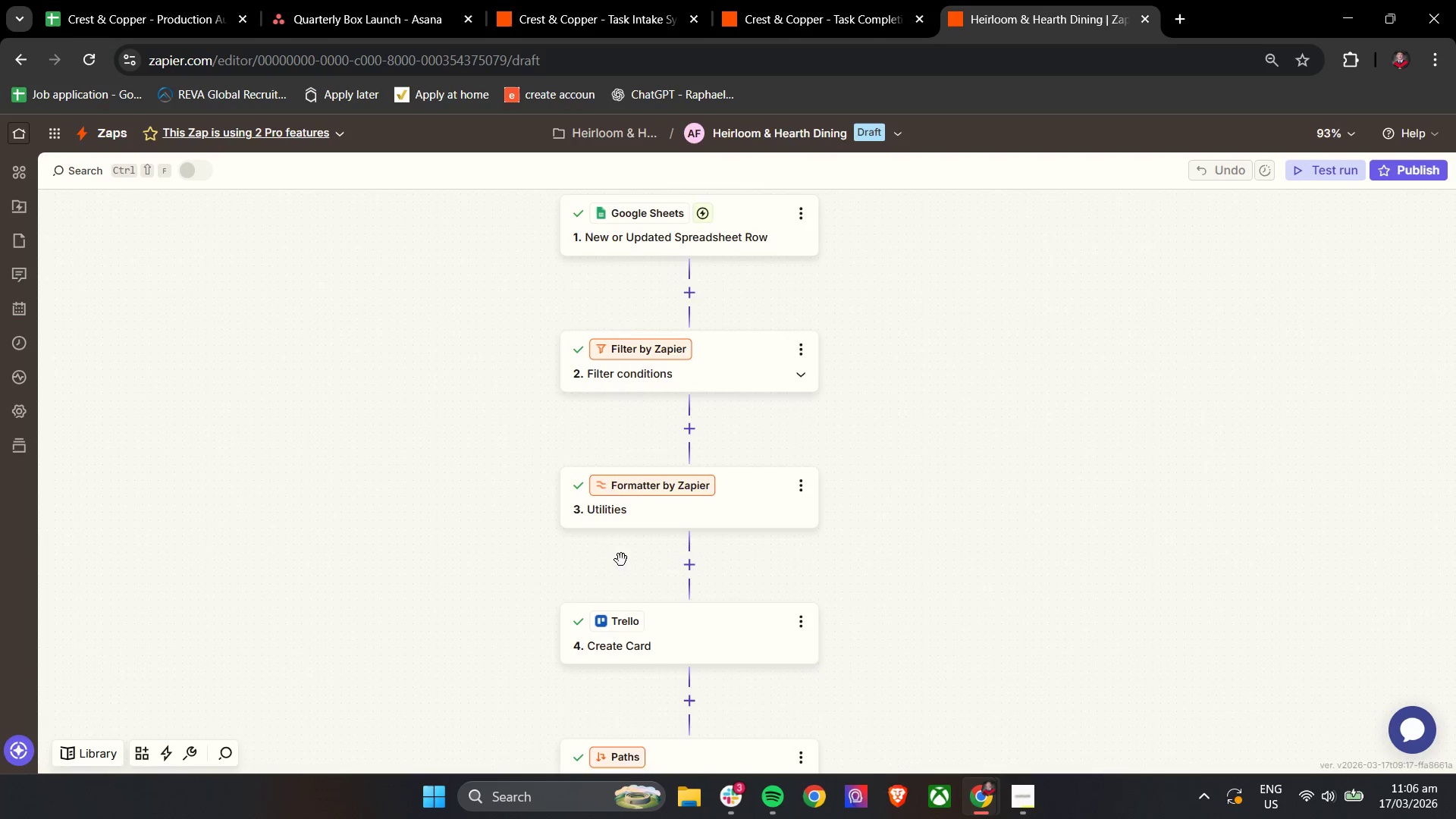 
scroll: coordinate [641, 550], scroll_direction: down, amount: 7.0
 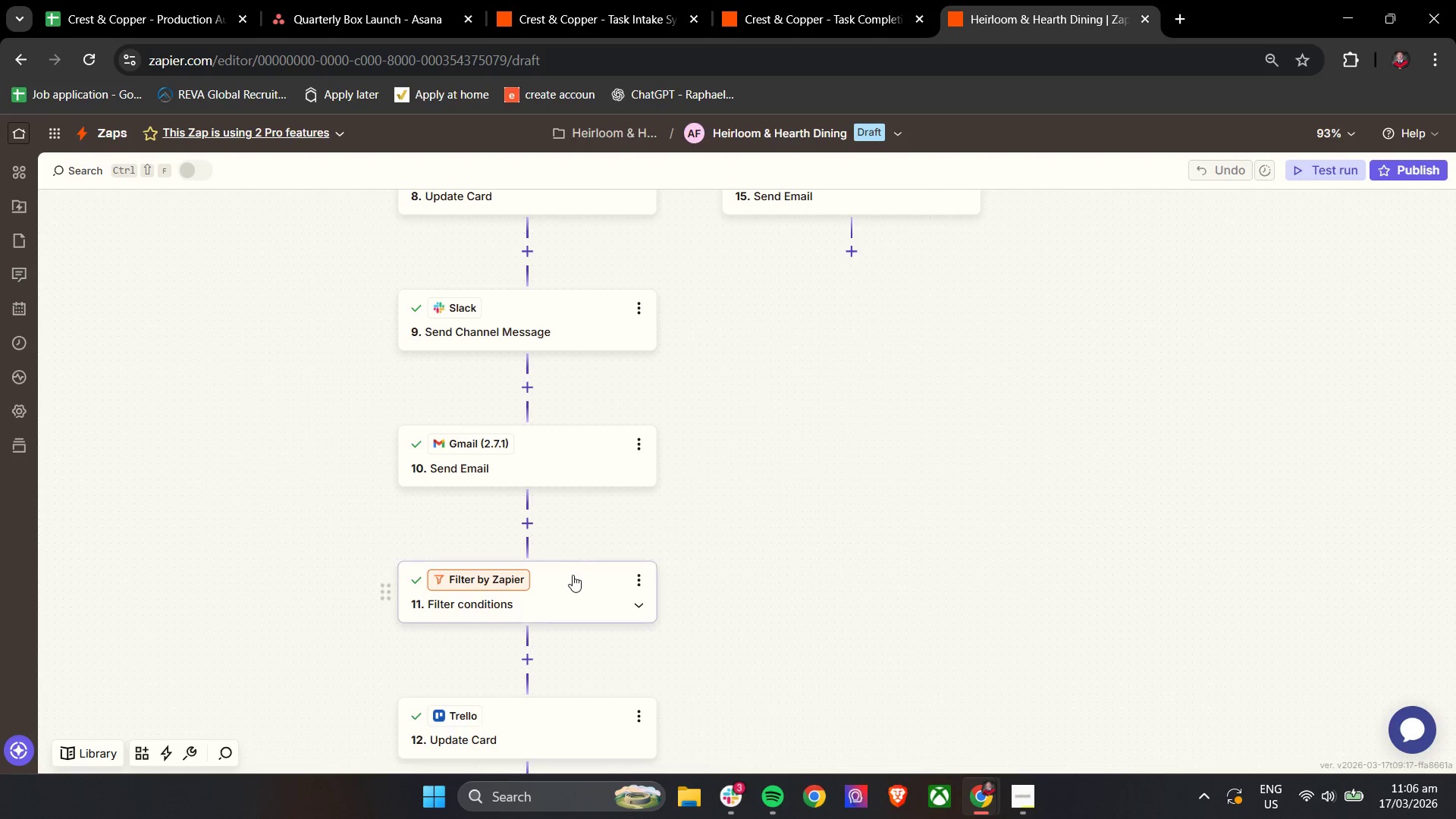 
left_click([570, 579])
 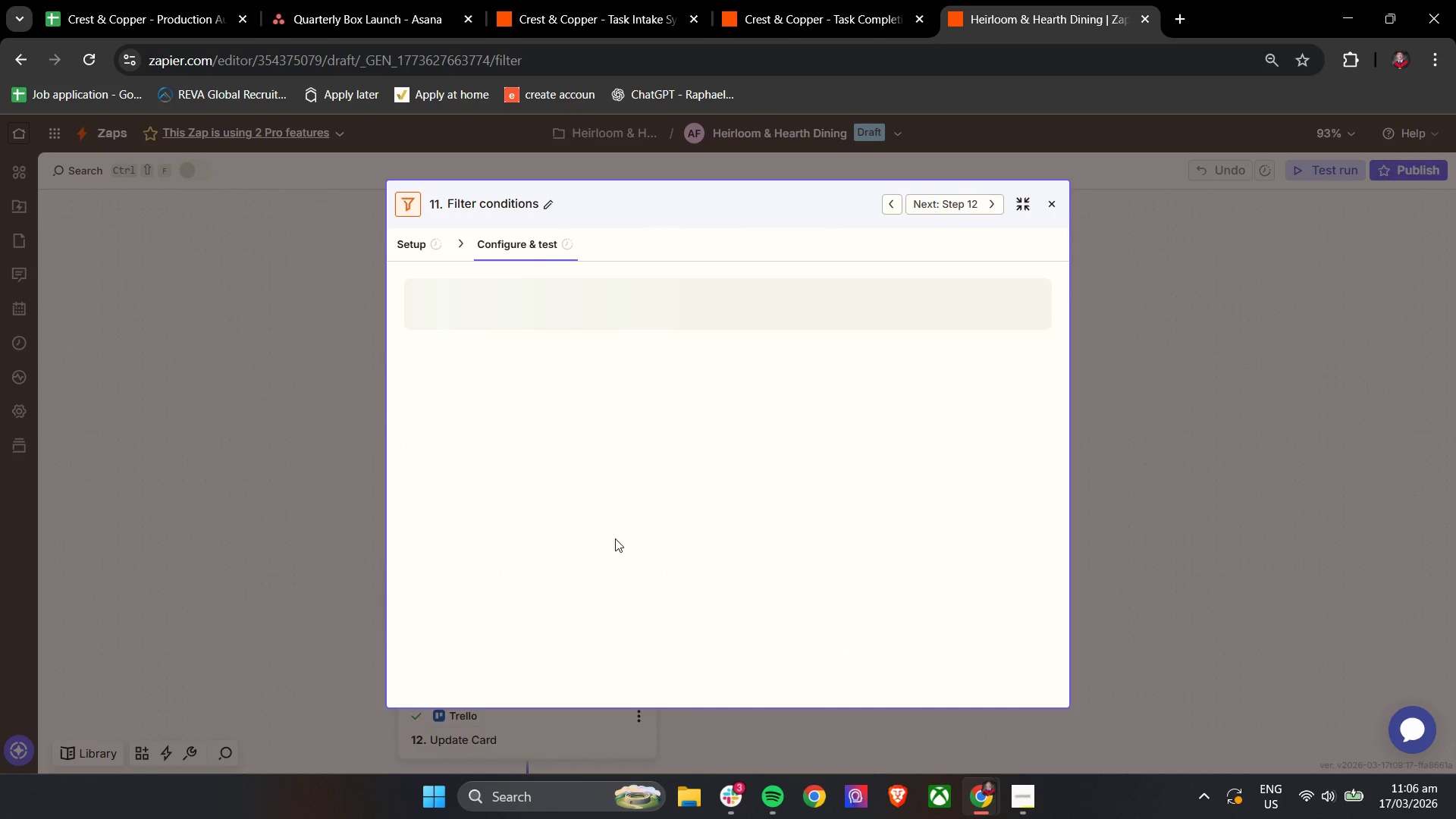 
scroll: coordinate [615, 538], scroll_direction: down, amount: 6.0
 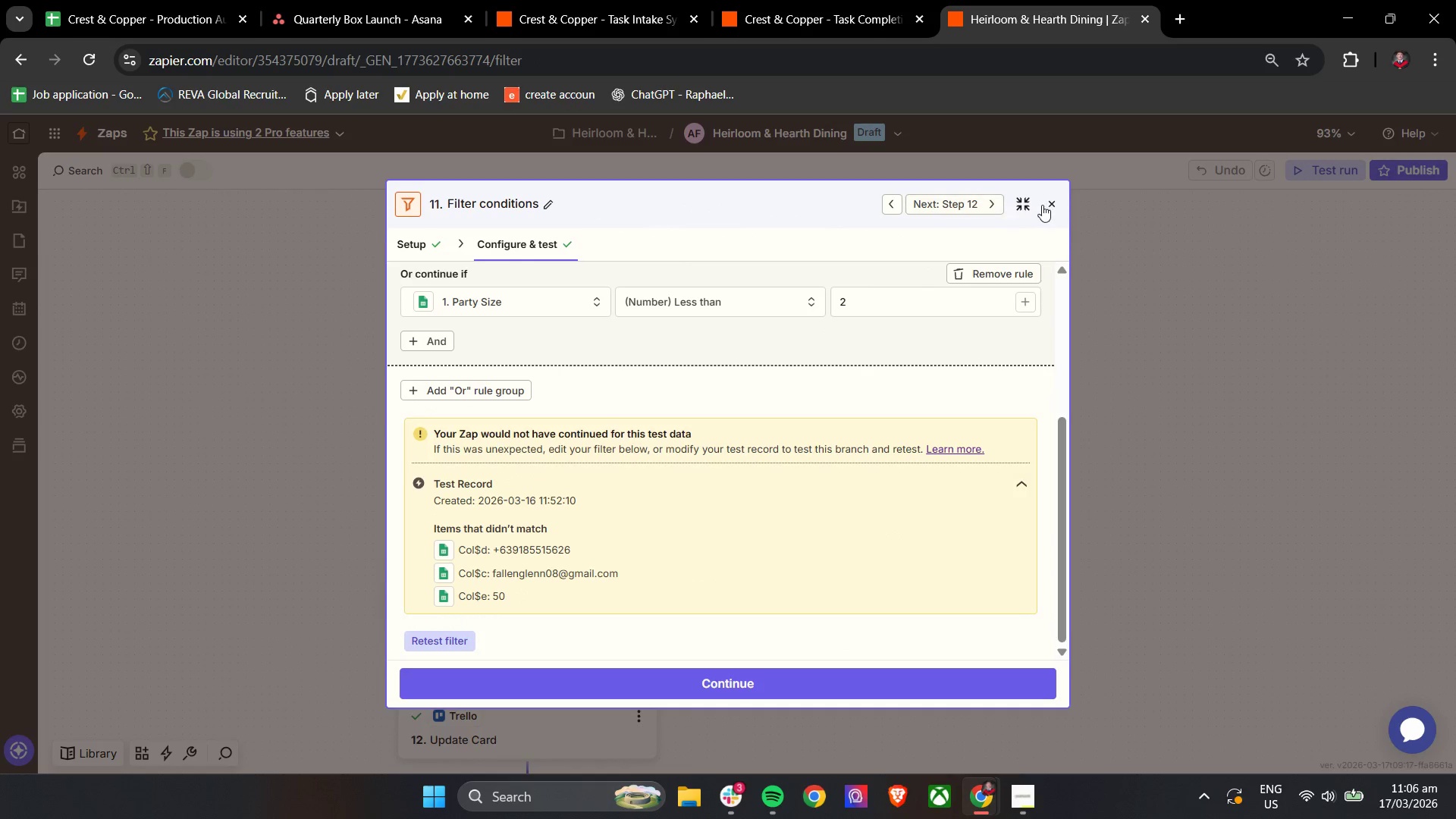 
left_click([1055, 205])
 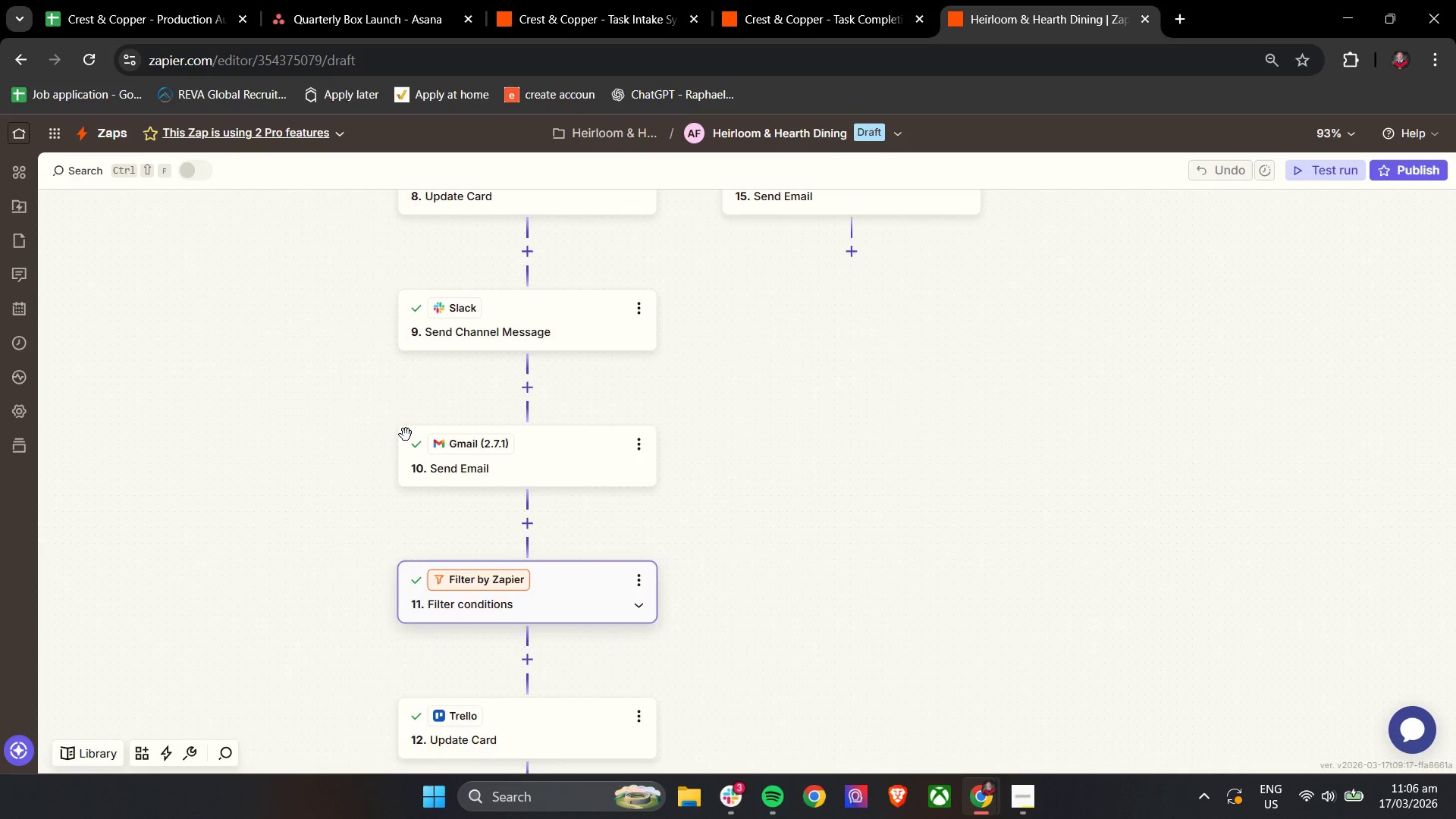 
scroll: coordinate [401, 440], scroll_direction: down, amount: 4.0
 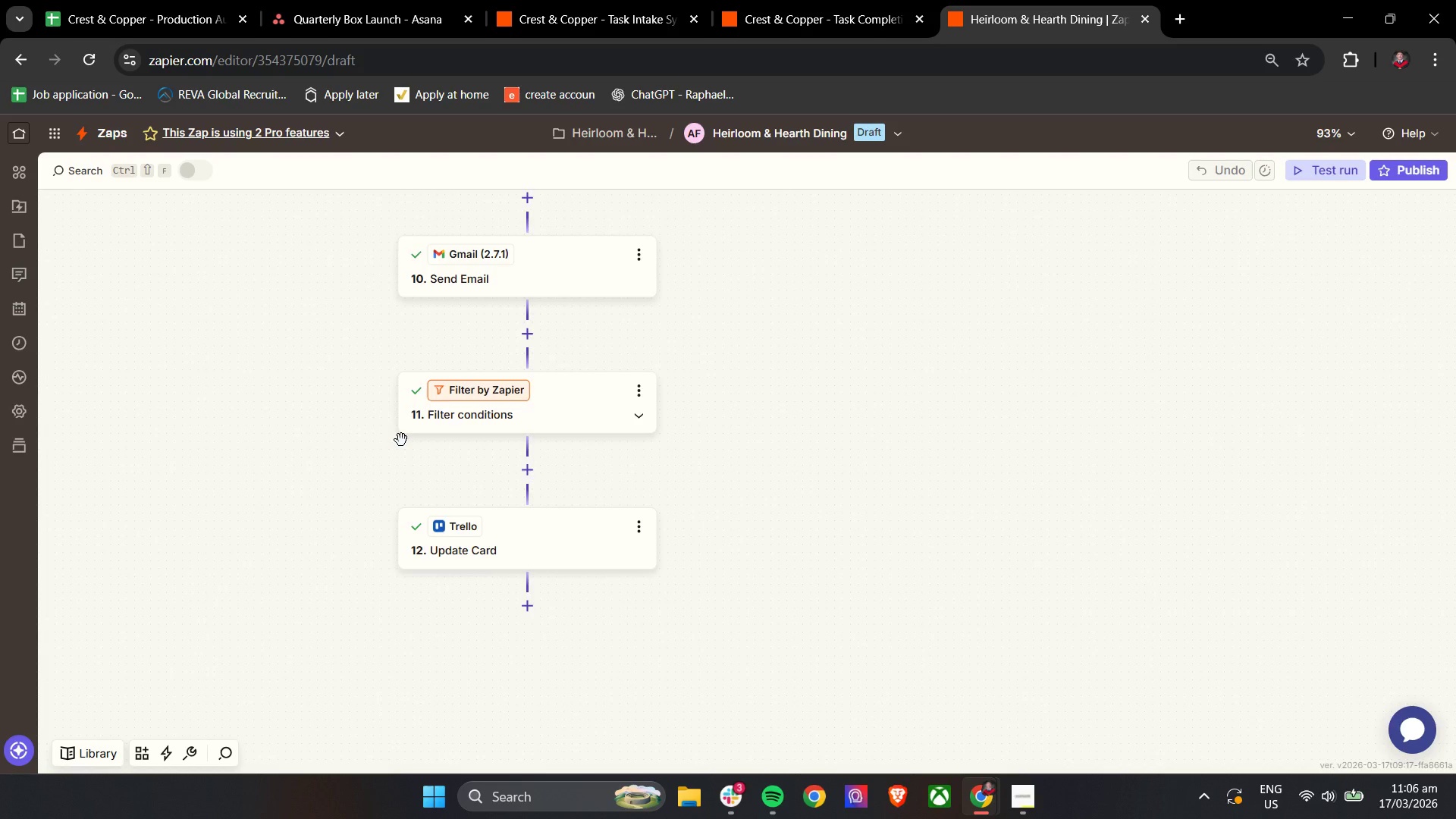 
scroll: coordinate [432, 476], scroll_direction: up, amount: 1.0
 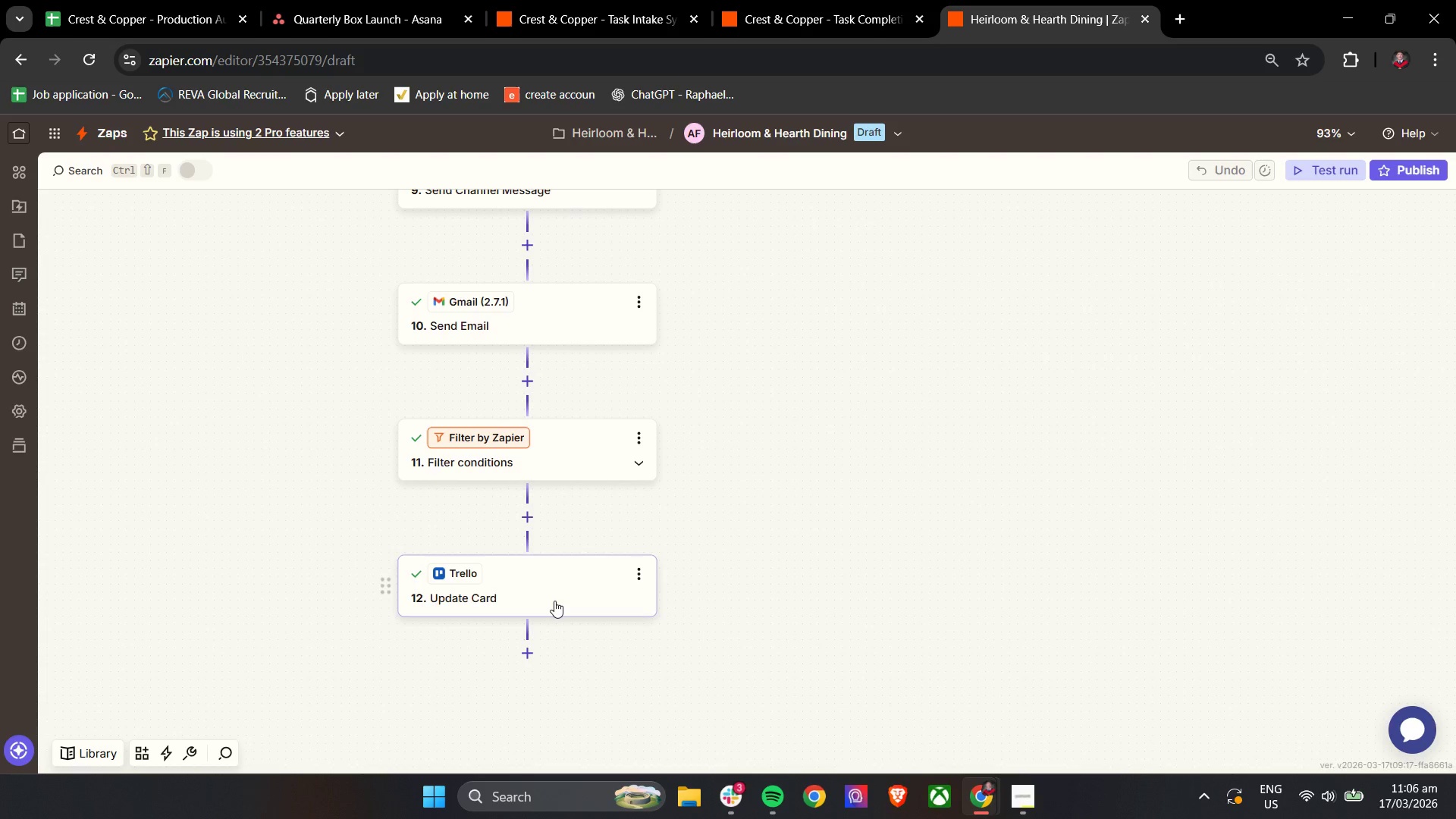 
left_click([554, 601])
 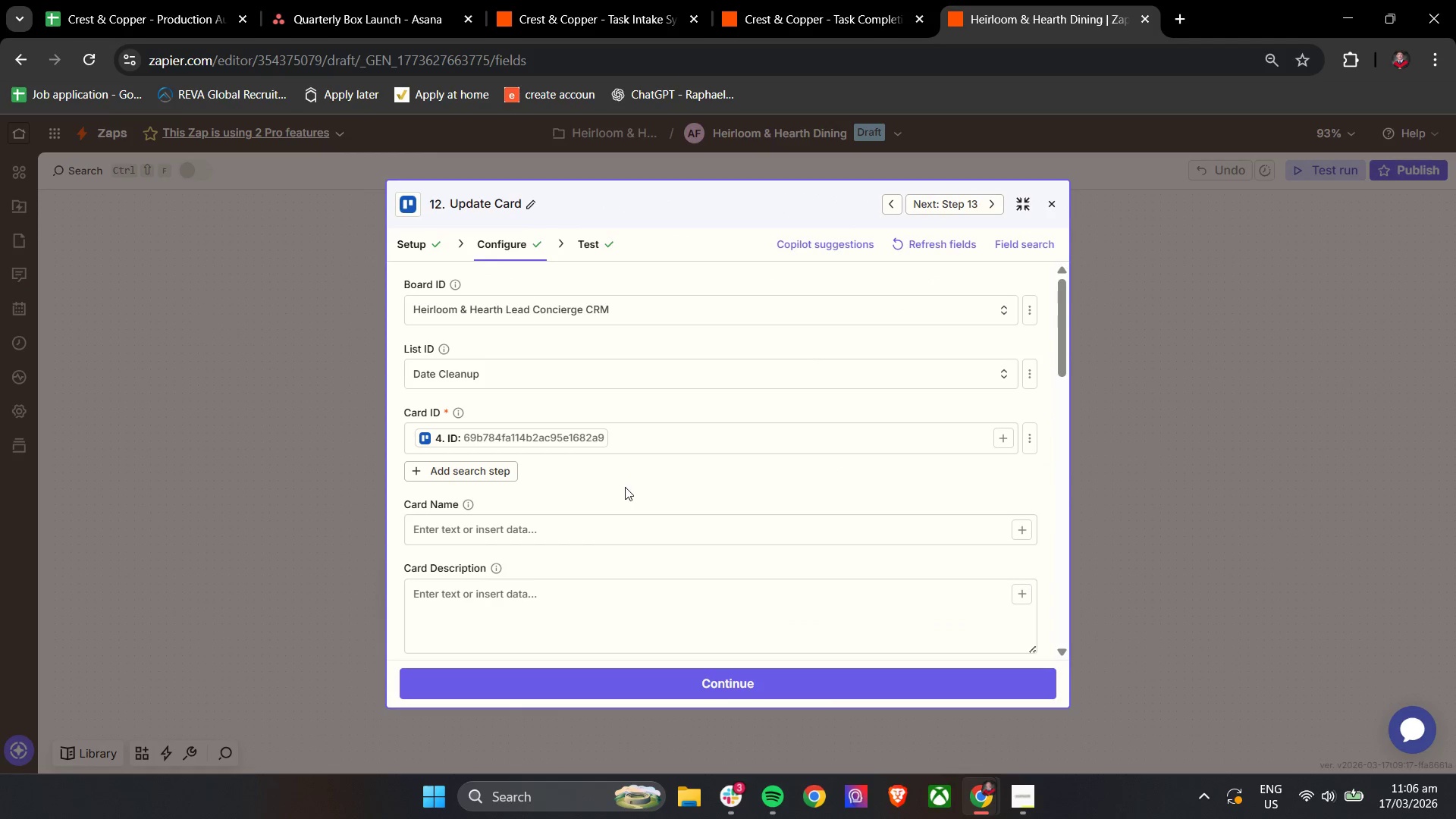 
scroll: coordinate [625, 487], scroll_direction: down, amount: 5.0
 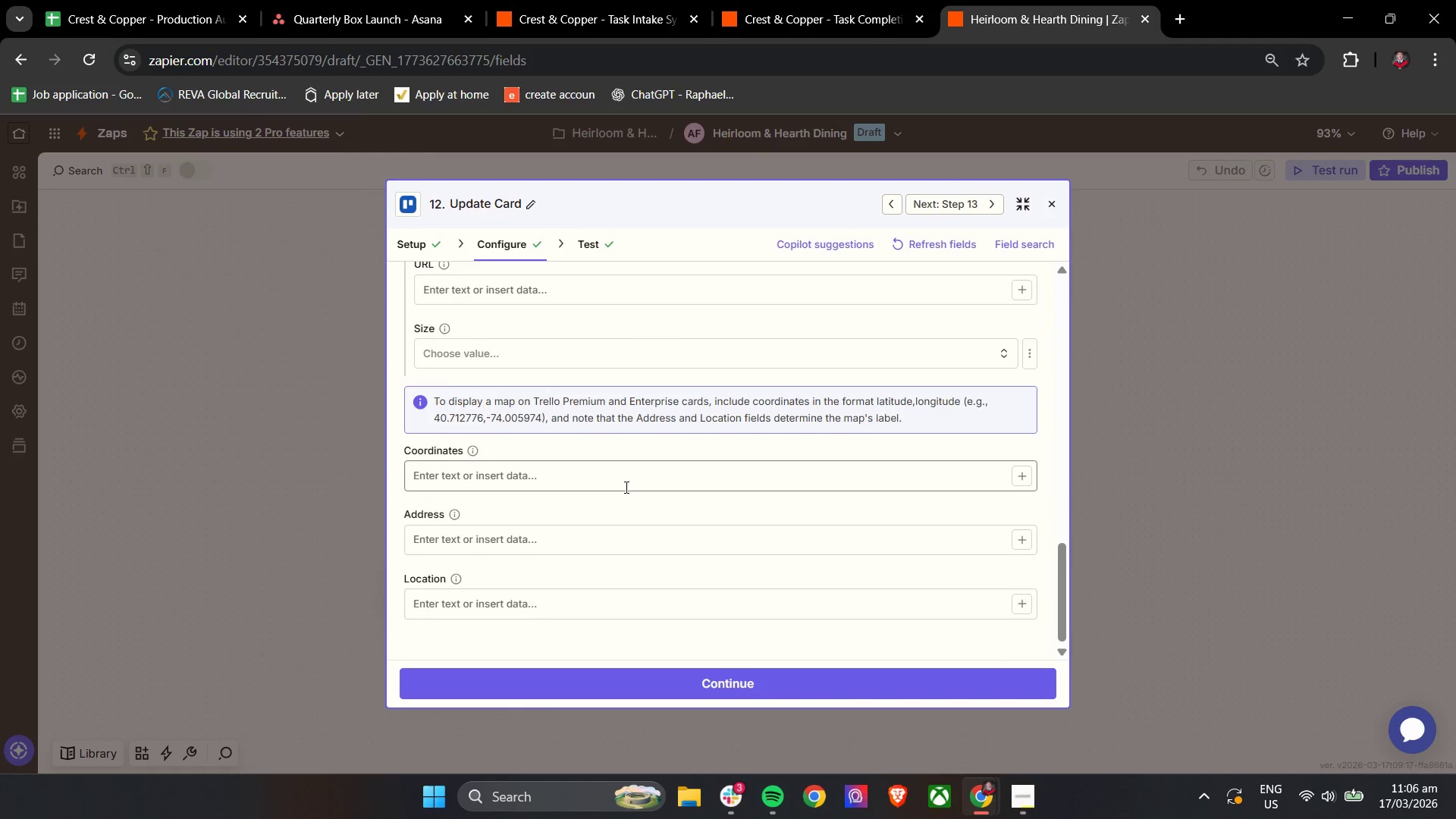 
left_click([1052, 206])
 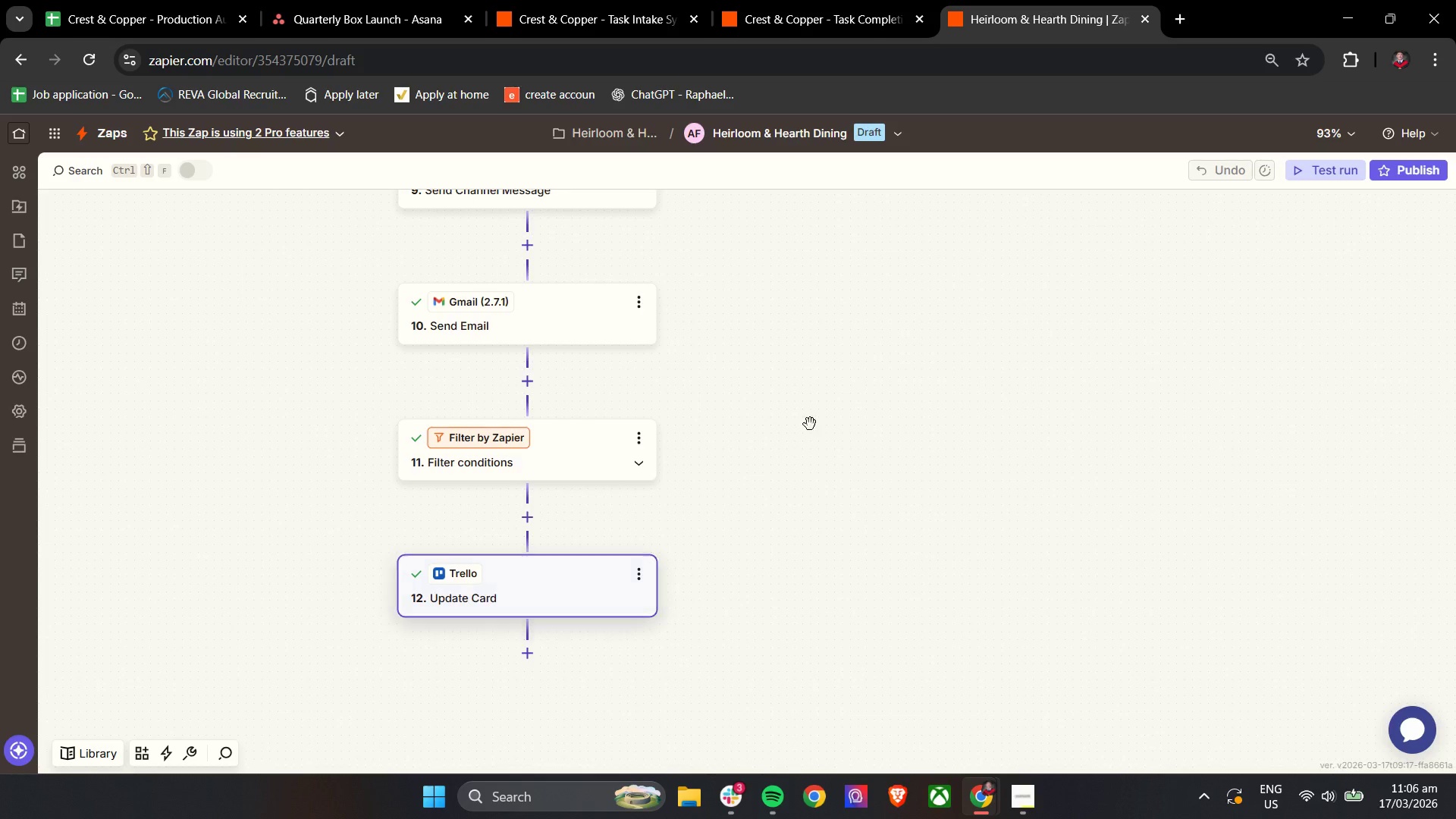 
scroll: coordinate [734, 483], scroll_direction: up, amount: 20.0
 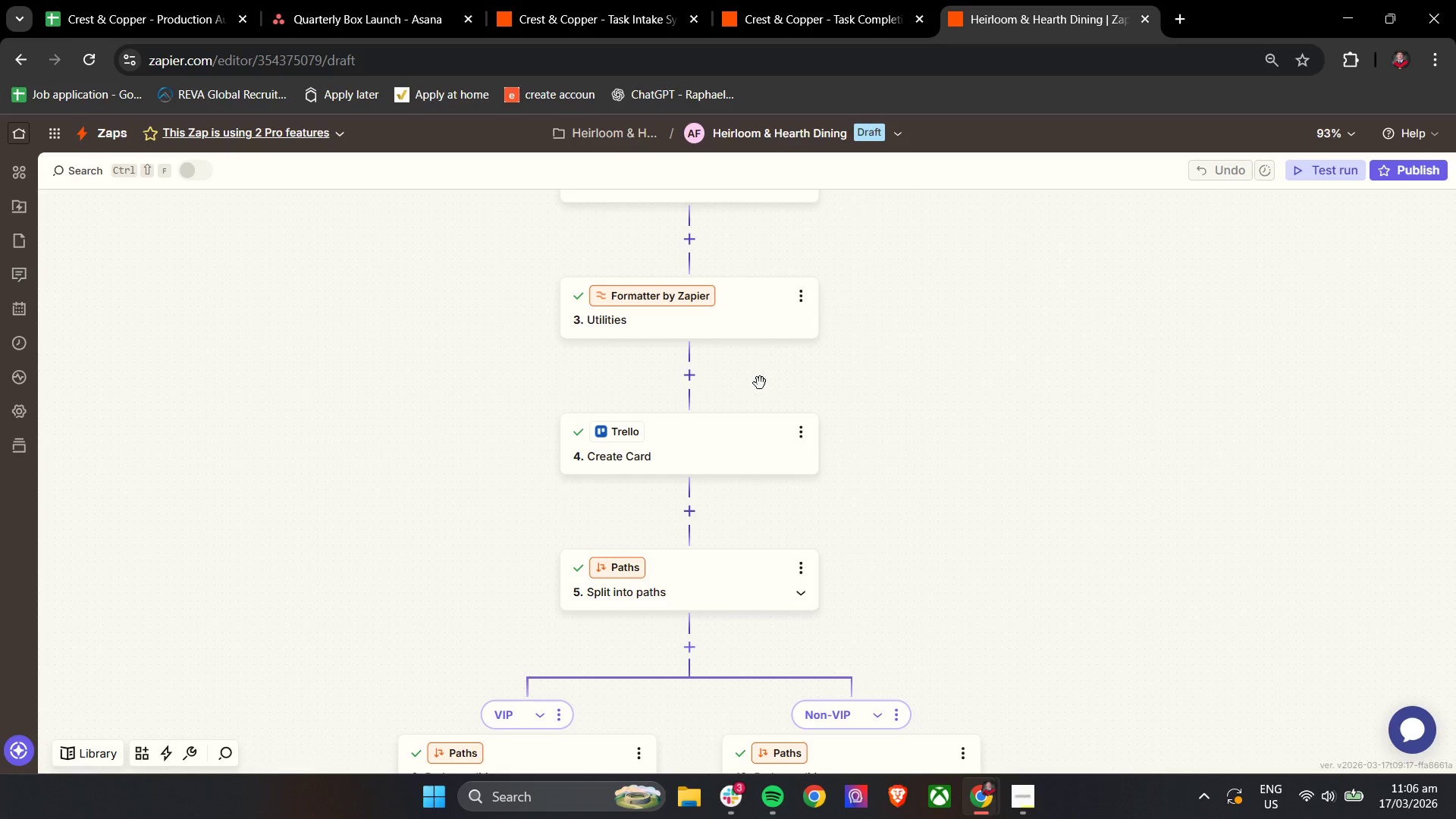 
left_click([757, 319])
 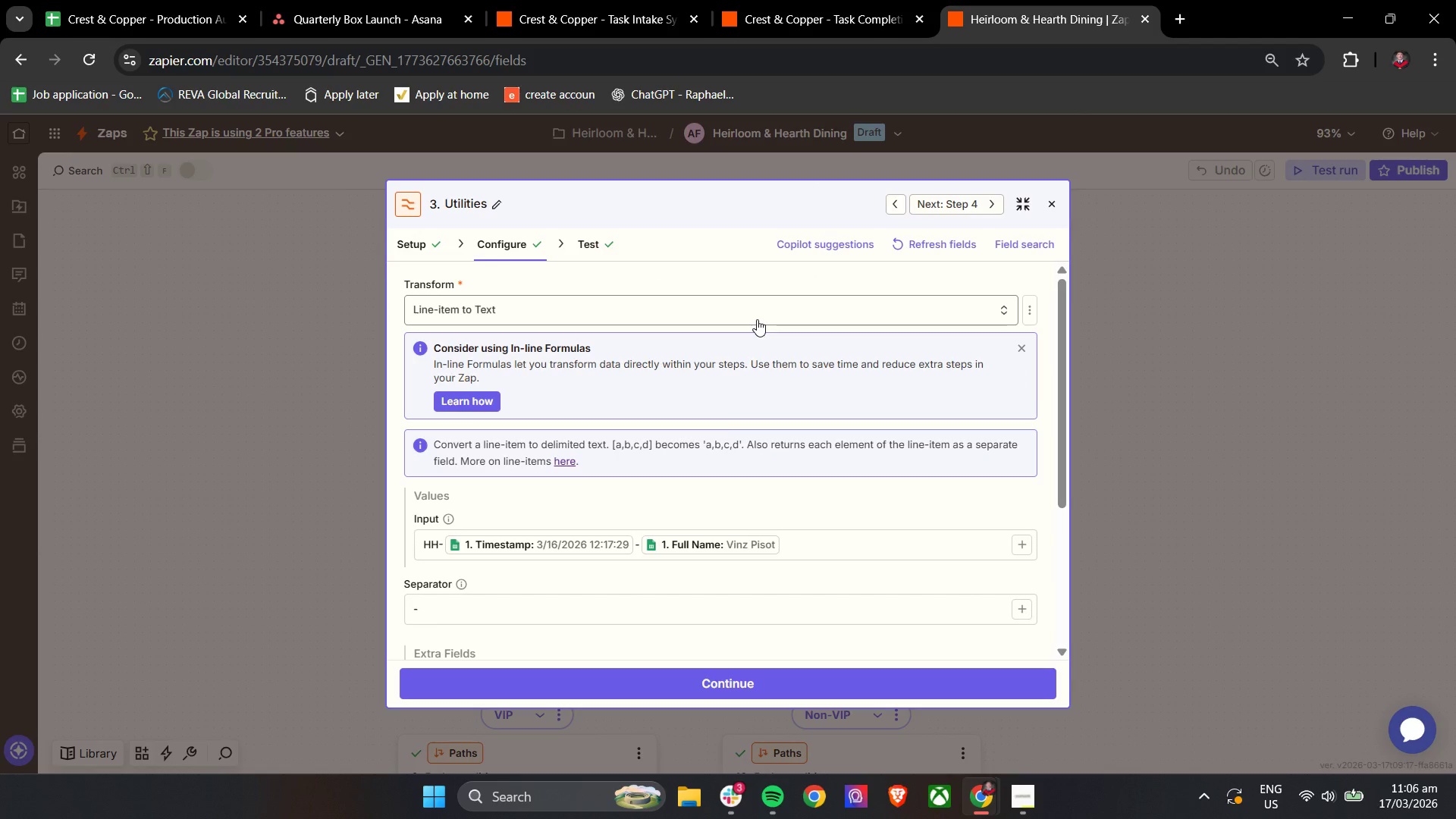 
scroll: coordinate [757, 319], scroll_direction: down, amount: 1.0
 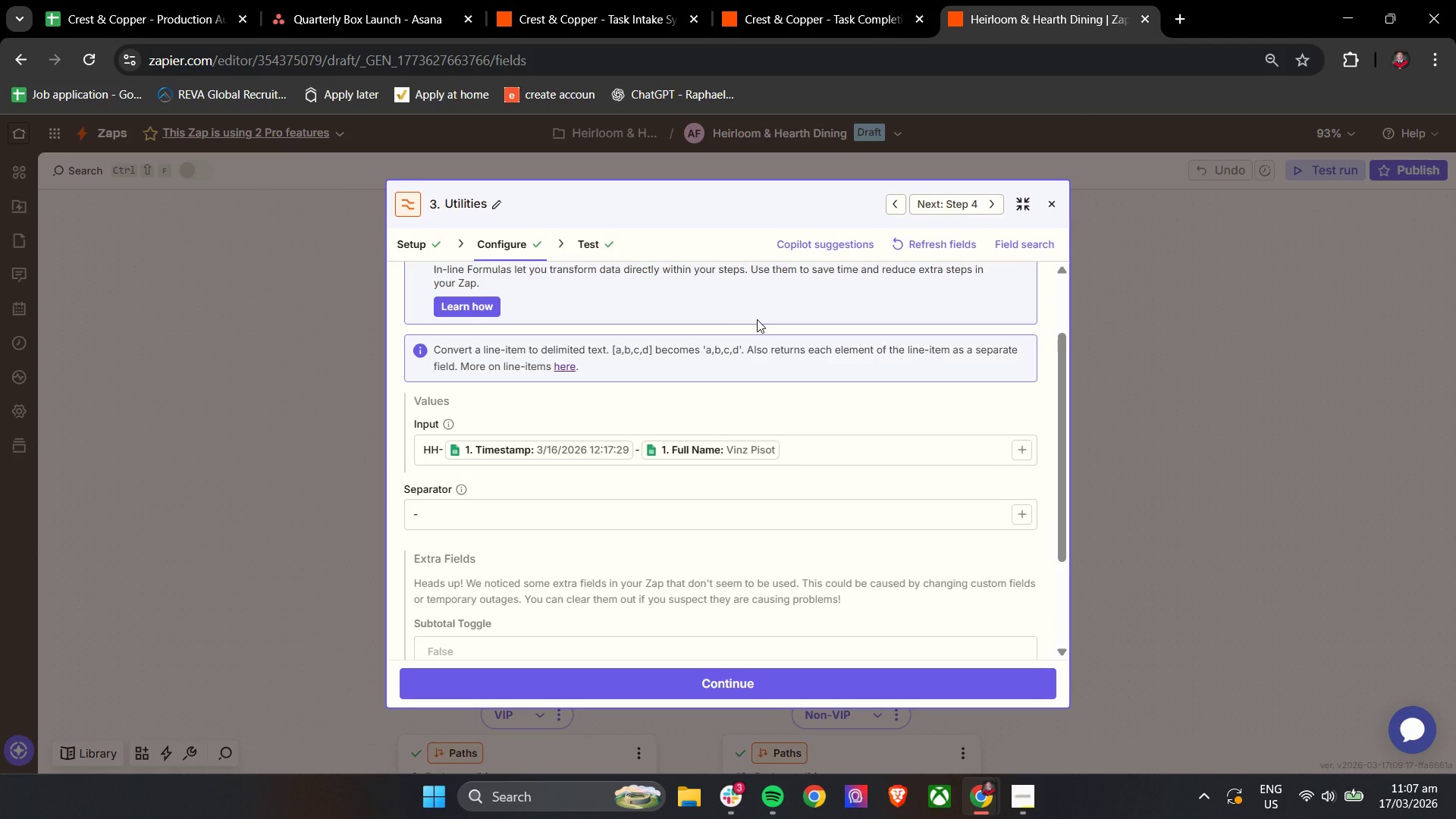 
scroll: coordinate [789, 403], scroll_direction: up, amount: 6.0
 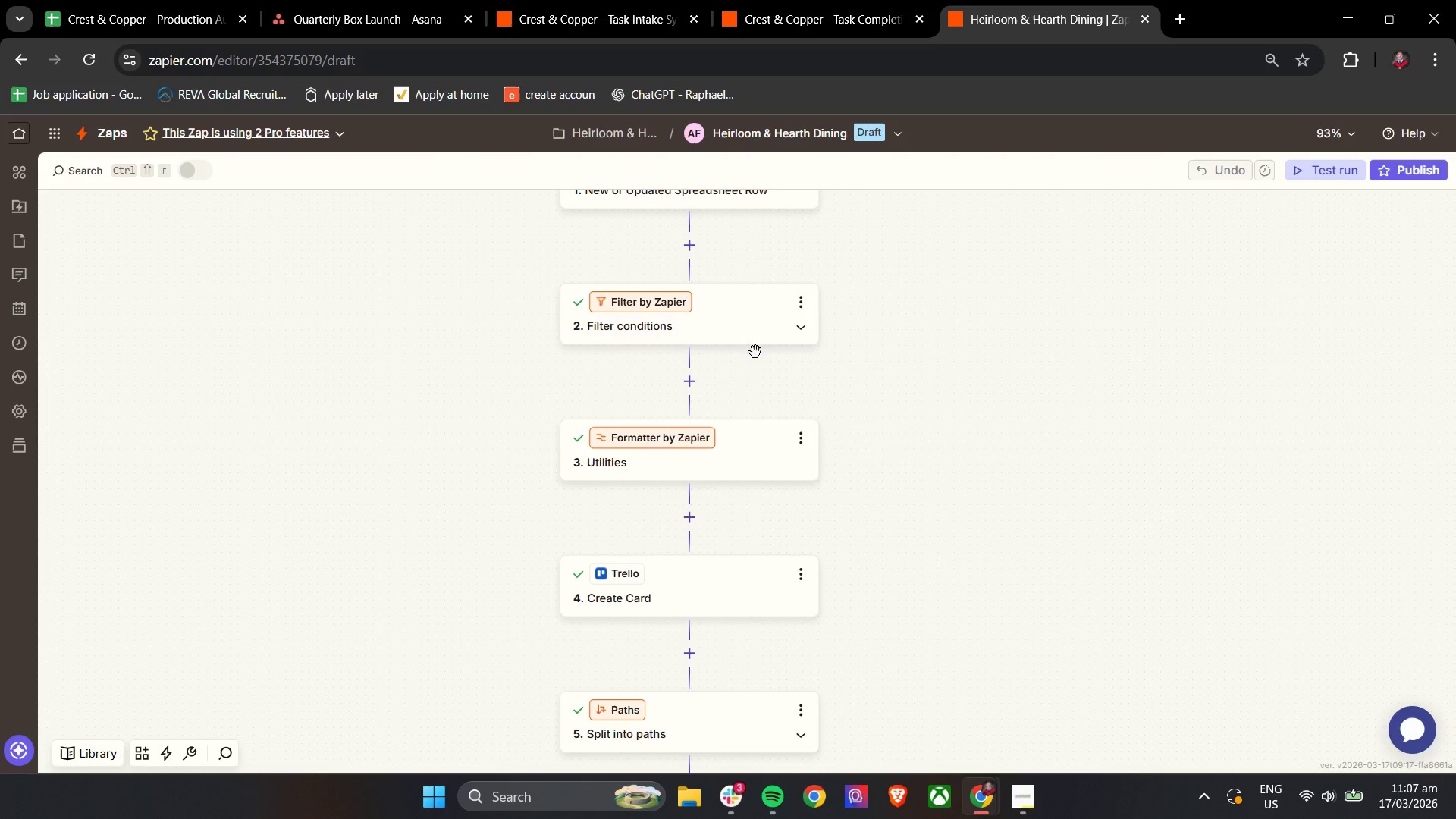 
left_click([752, 328])
 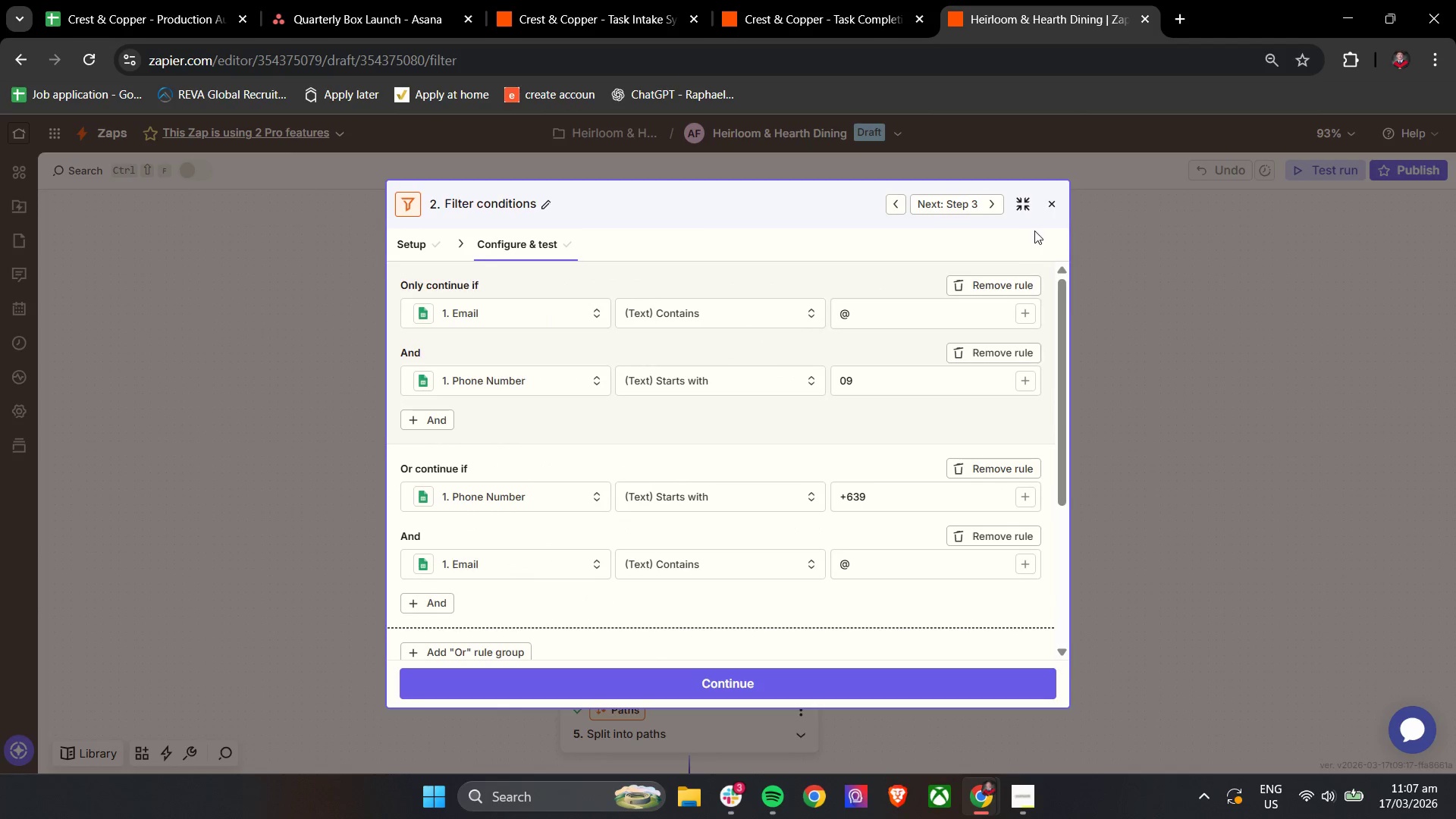 
left_click([1054, 204])
 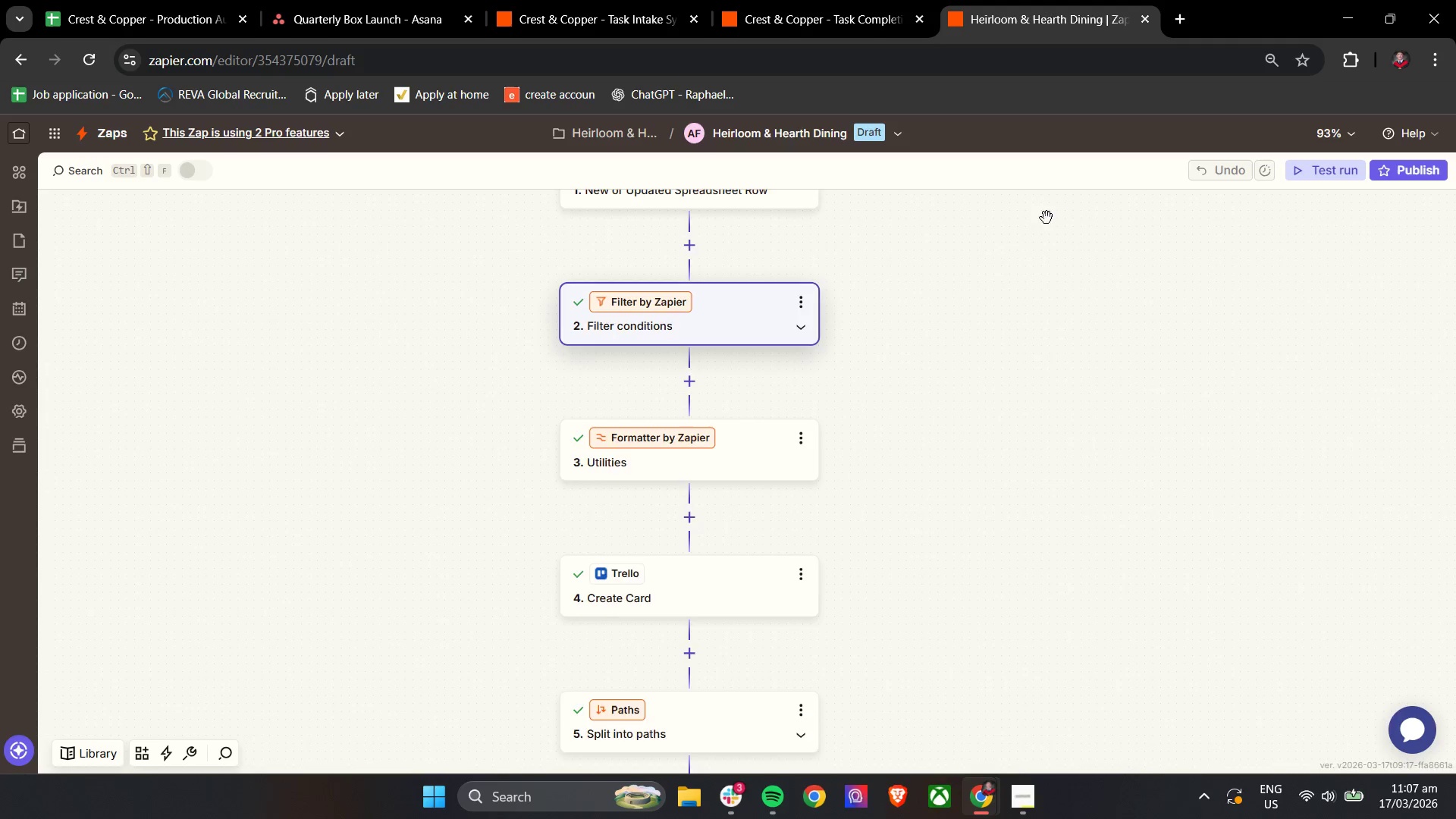 
scroll: coordinate [927, 378], scroll_direction: up, amount: 4.0
 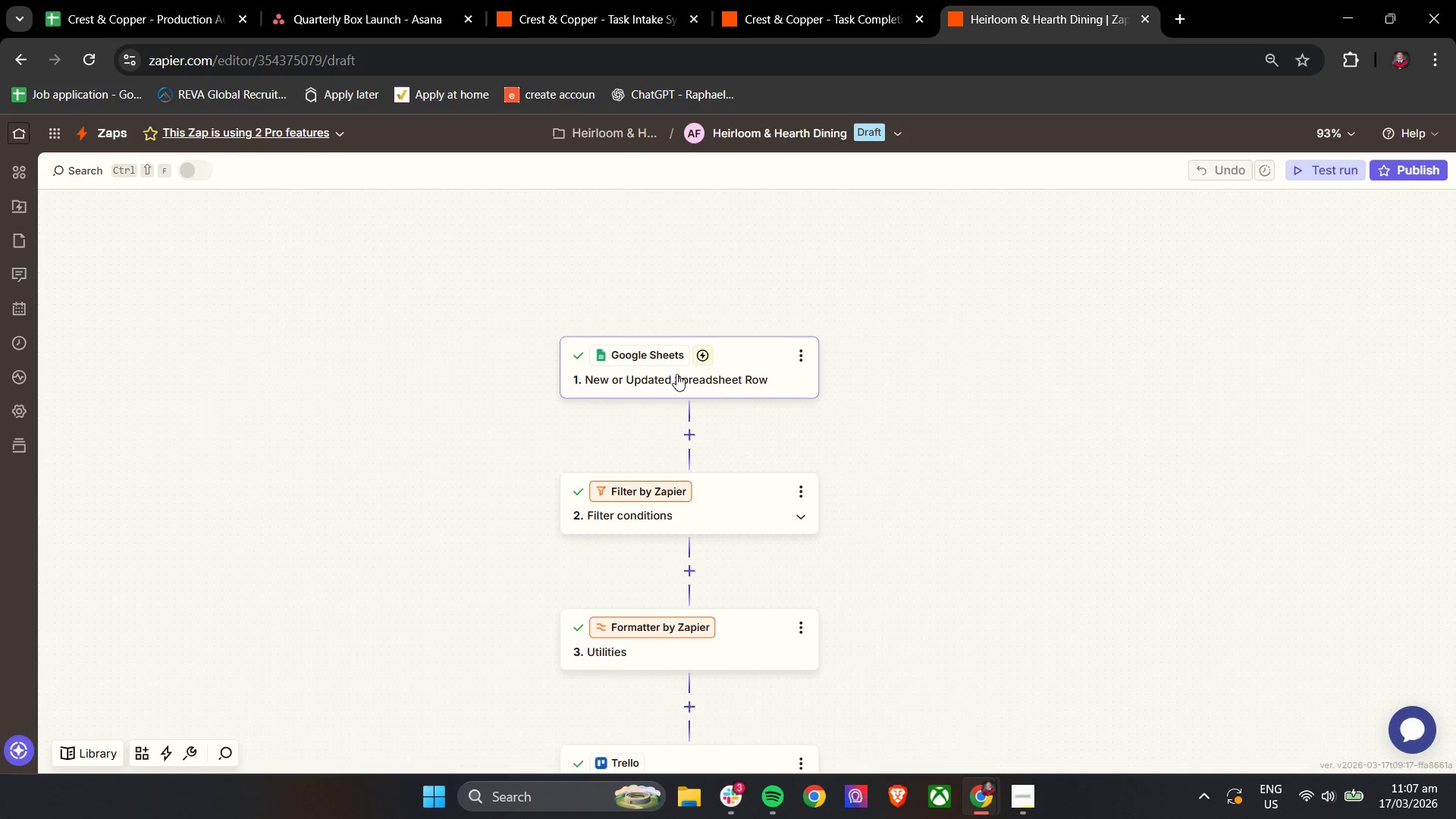 
scroll: coordinate [735, 371], scroll_direction: down, amount: 7.0
 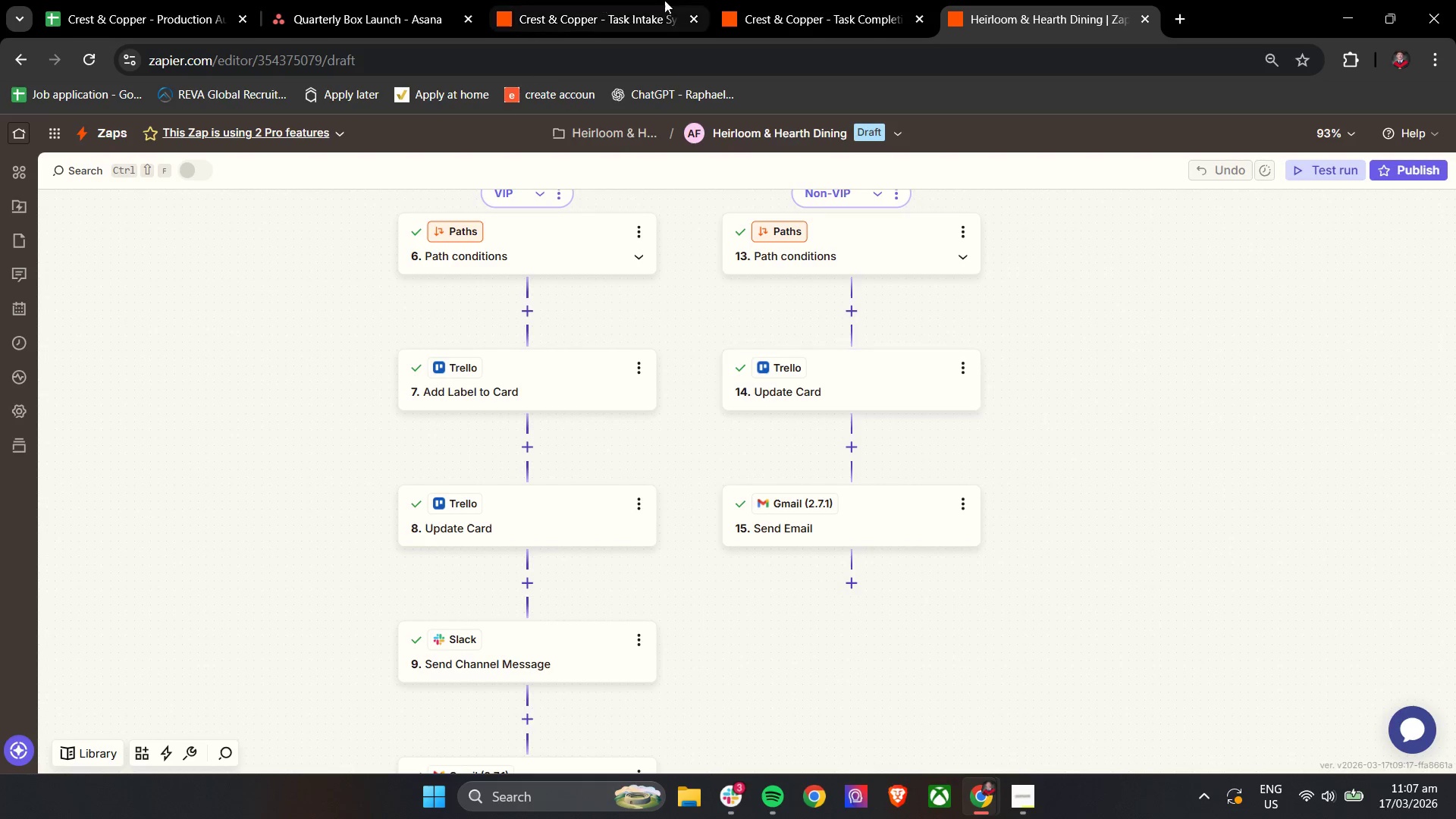 
left_click([595, 137])
 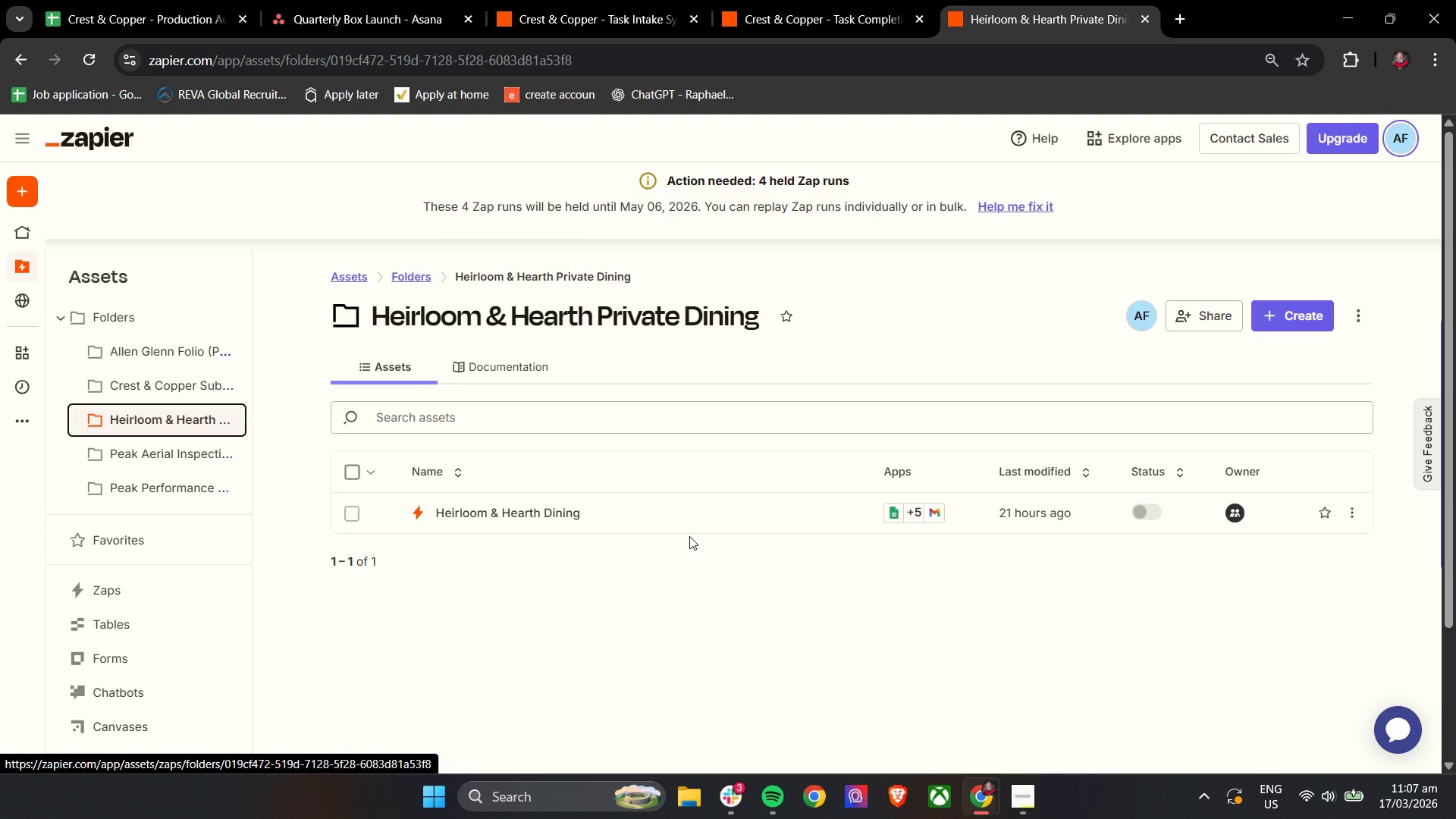 
wait(34.06)
 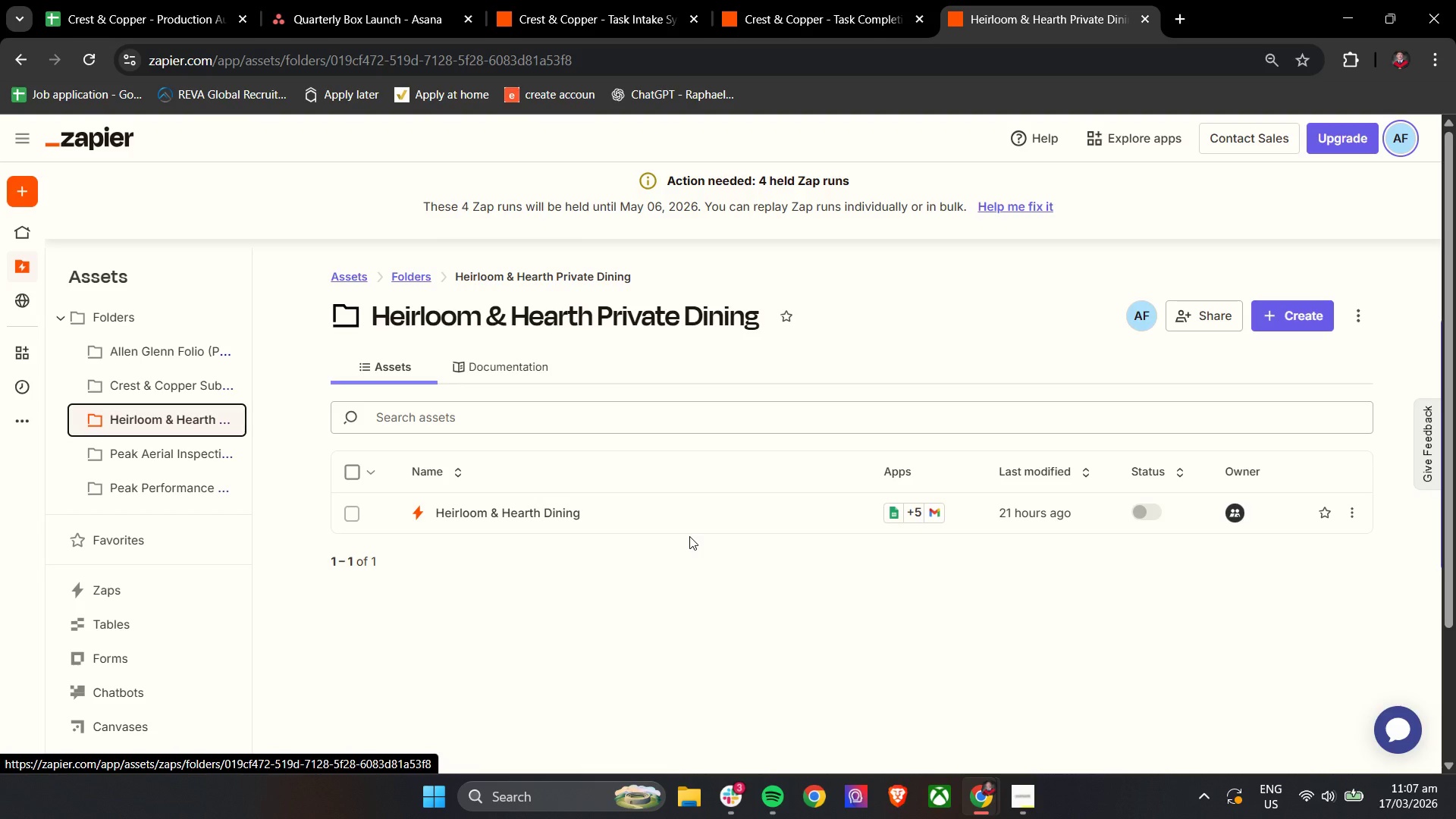 
left_click([801, 0])
 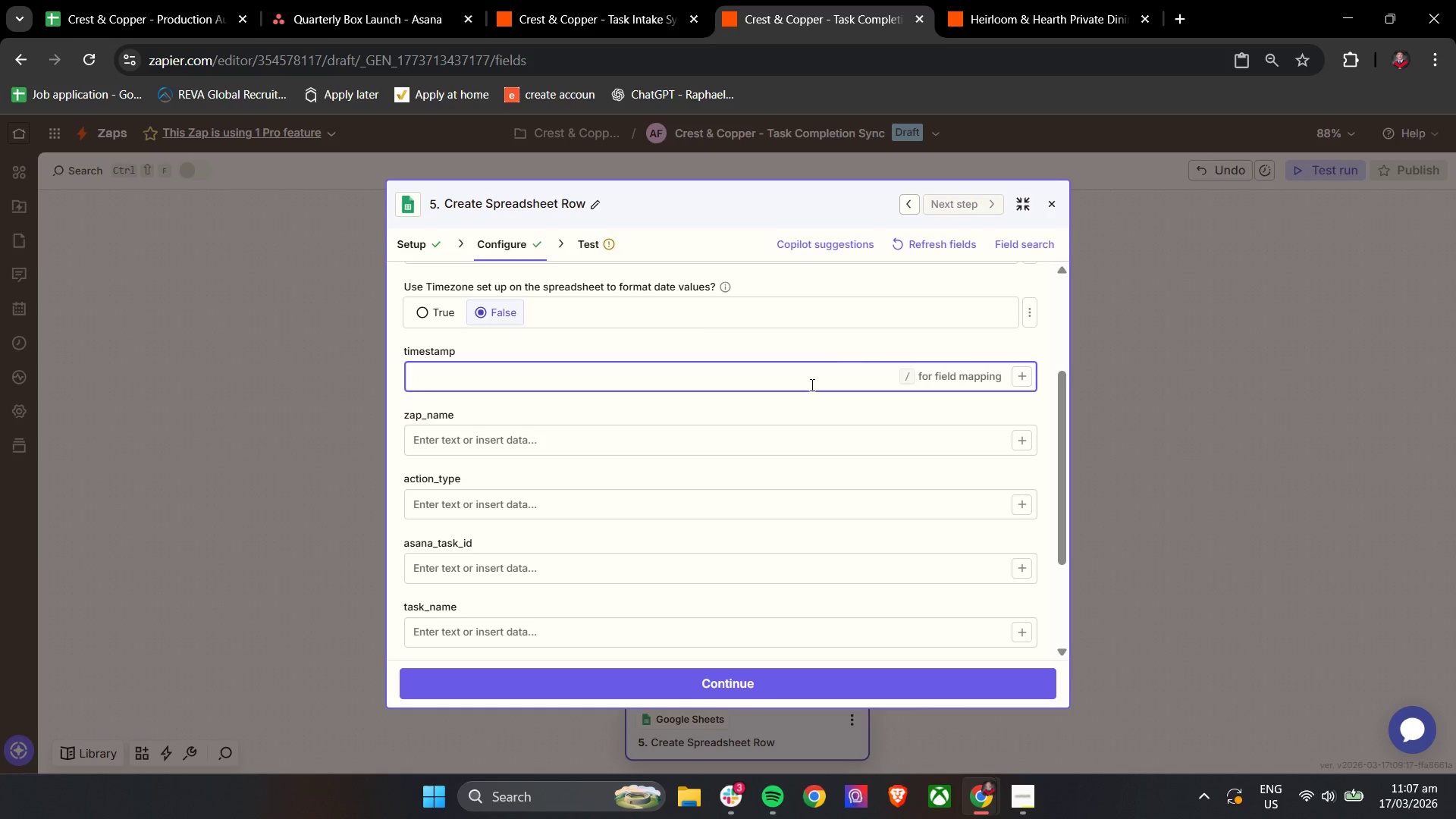 
left_click([1049, 0])
 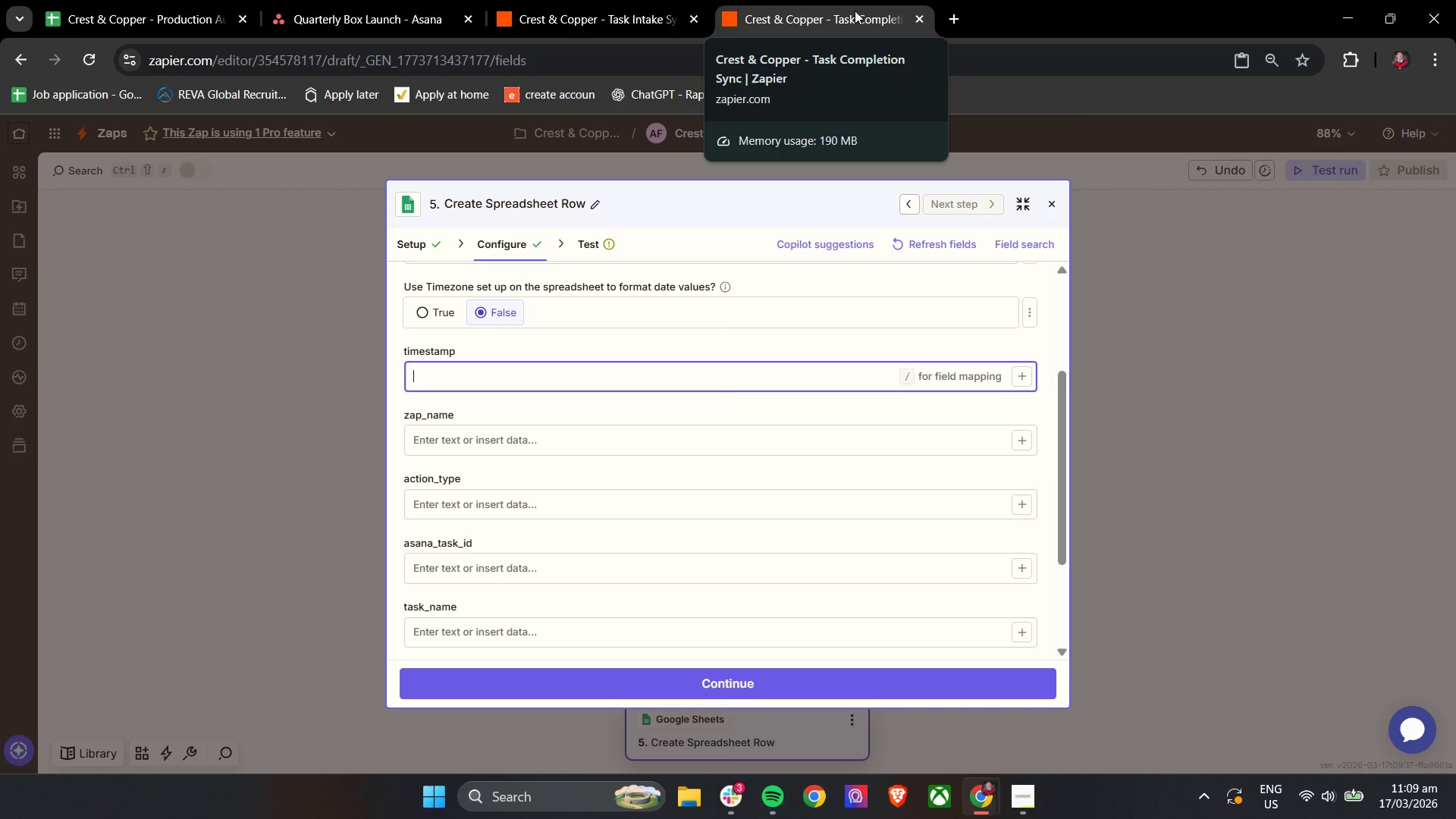 
wait(111.14)
 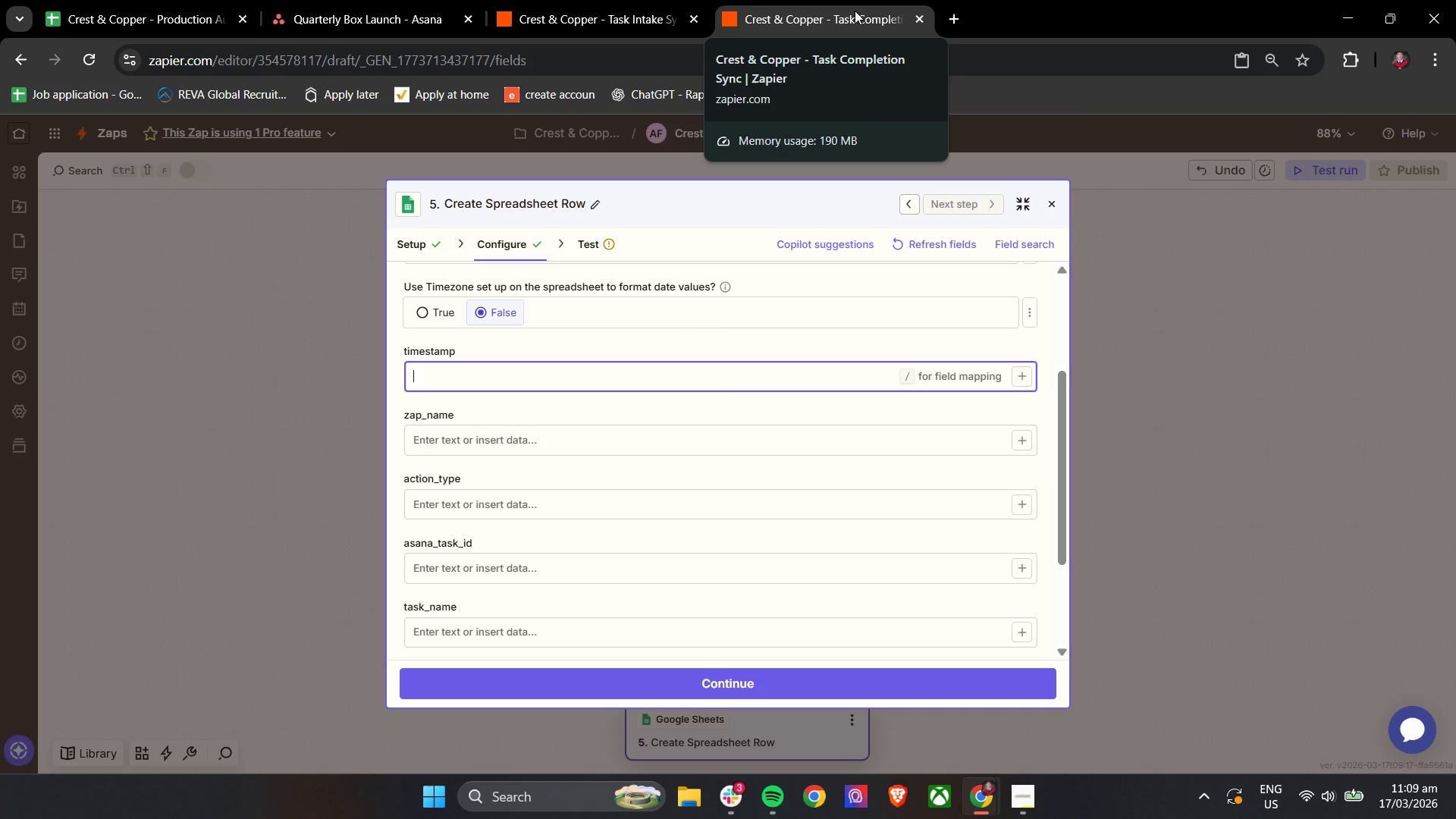 
key(Slash)
 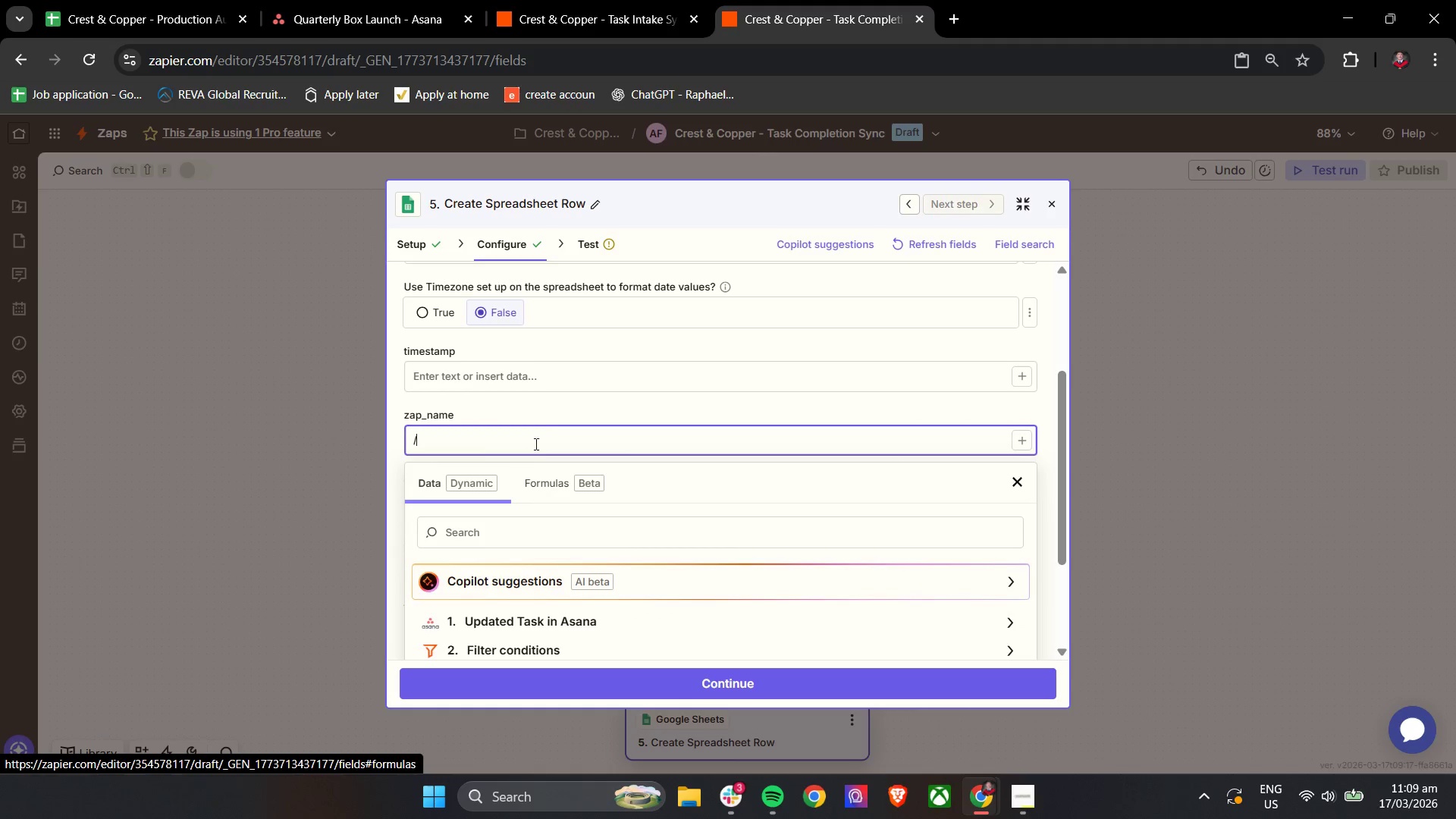 
scroll: coordinate [544, 435], scroll_direction: down, amount: 3.0
 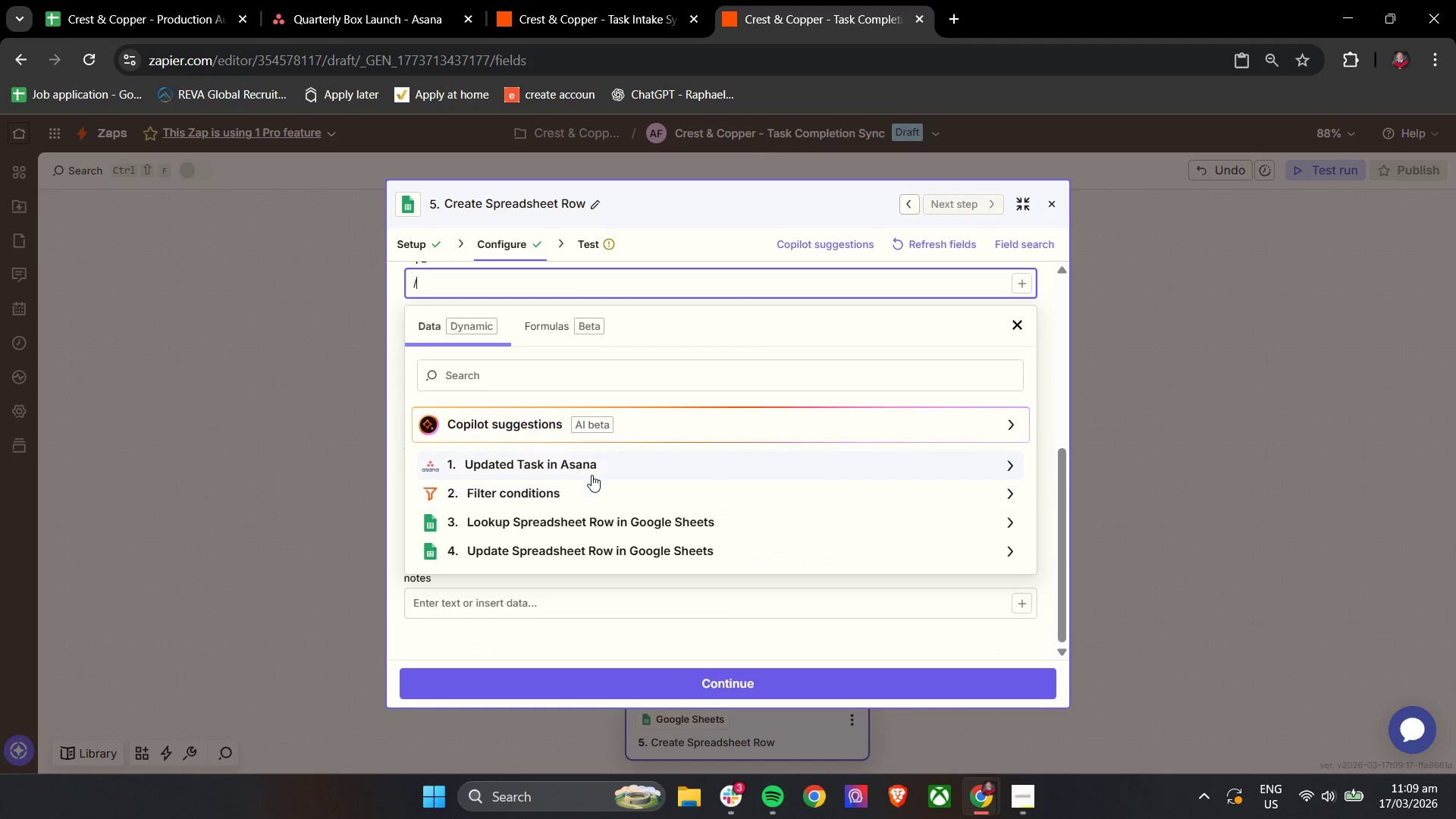 
left_click([593, 473])
 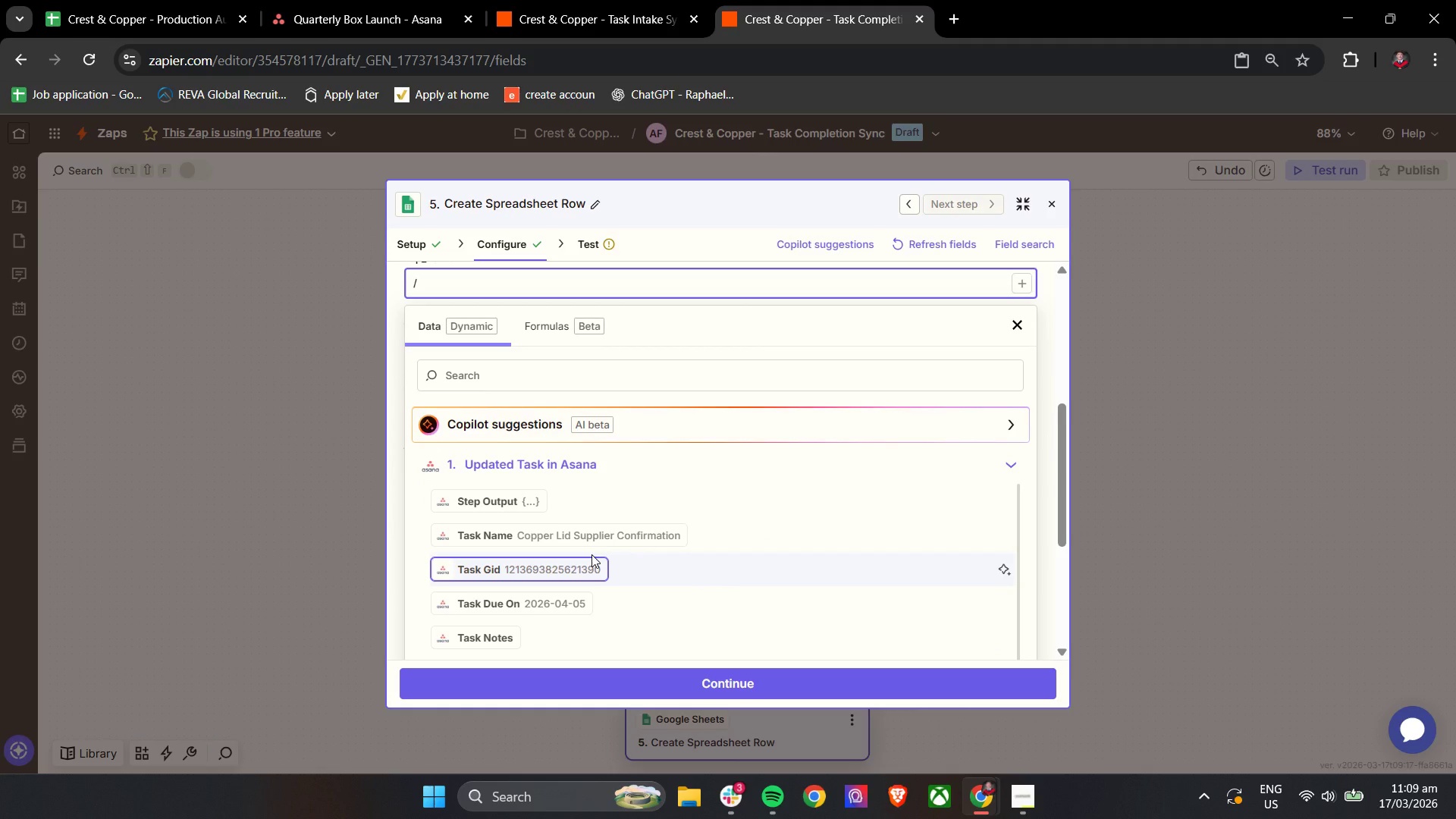 
wait(9.62)
 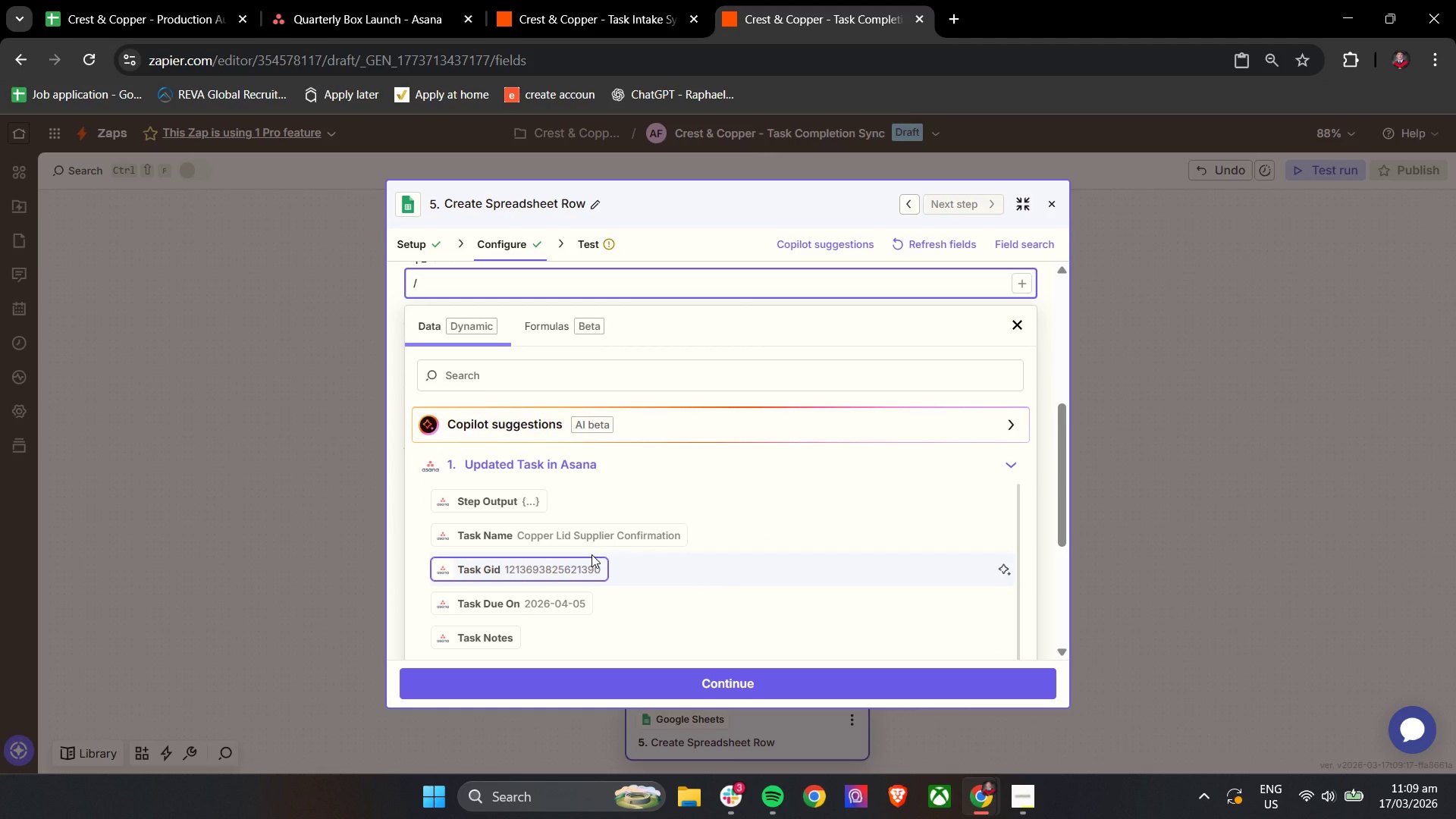 
left_click([389, 312])
 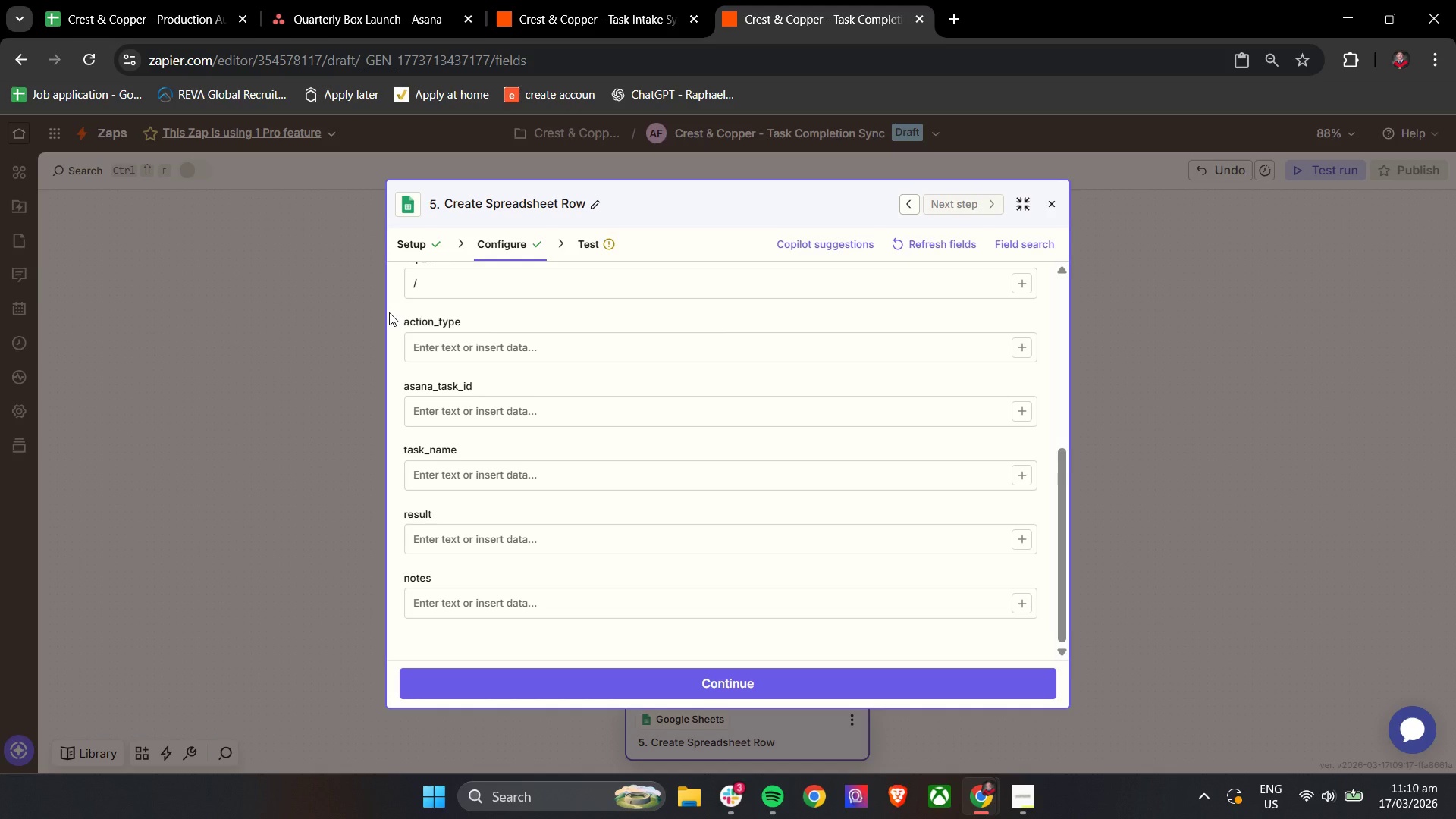 
wait(36.92)
 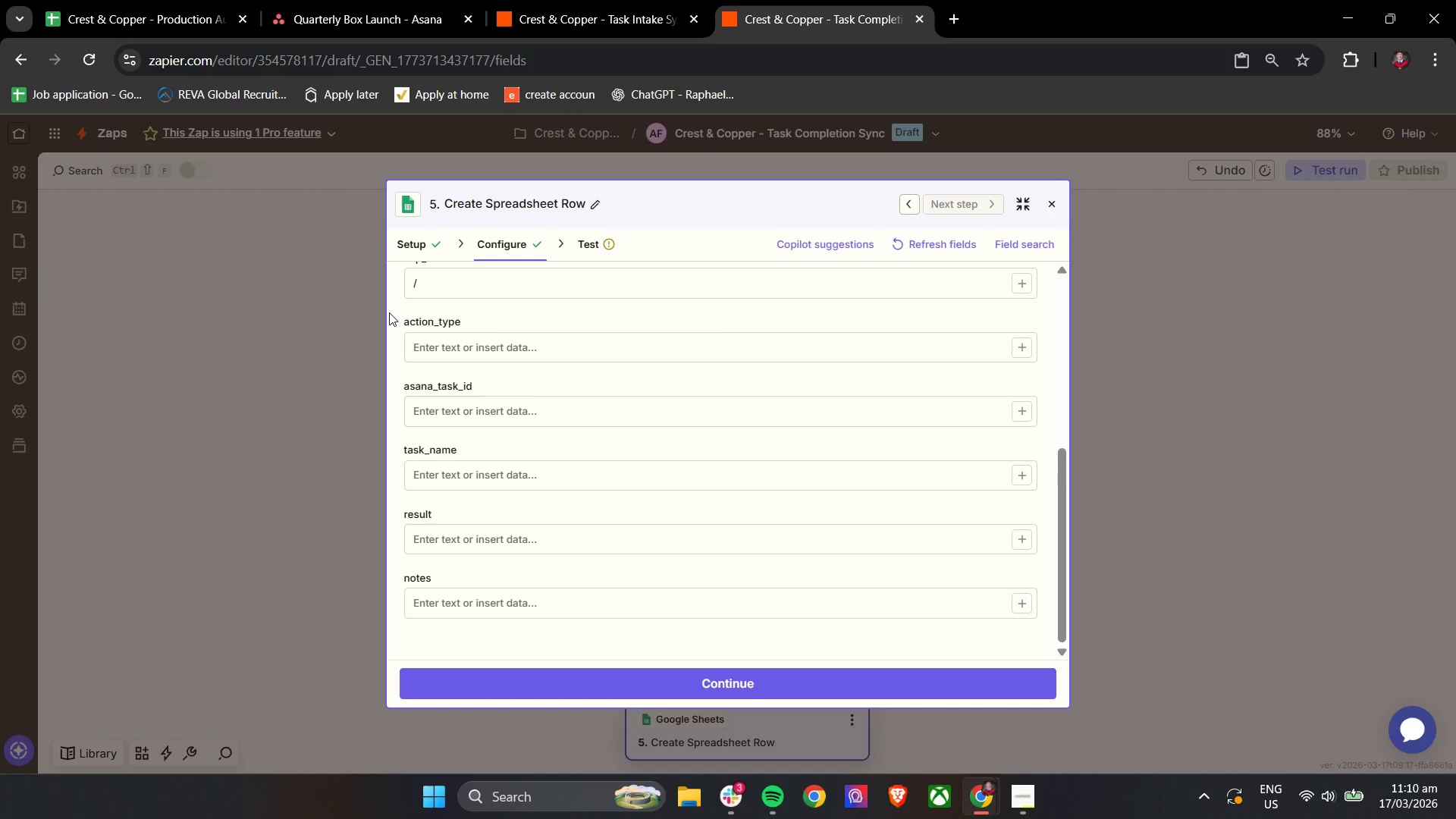 
scroll: coordinate [564, 408], scroll_direction: up, amount: 2.0
 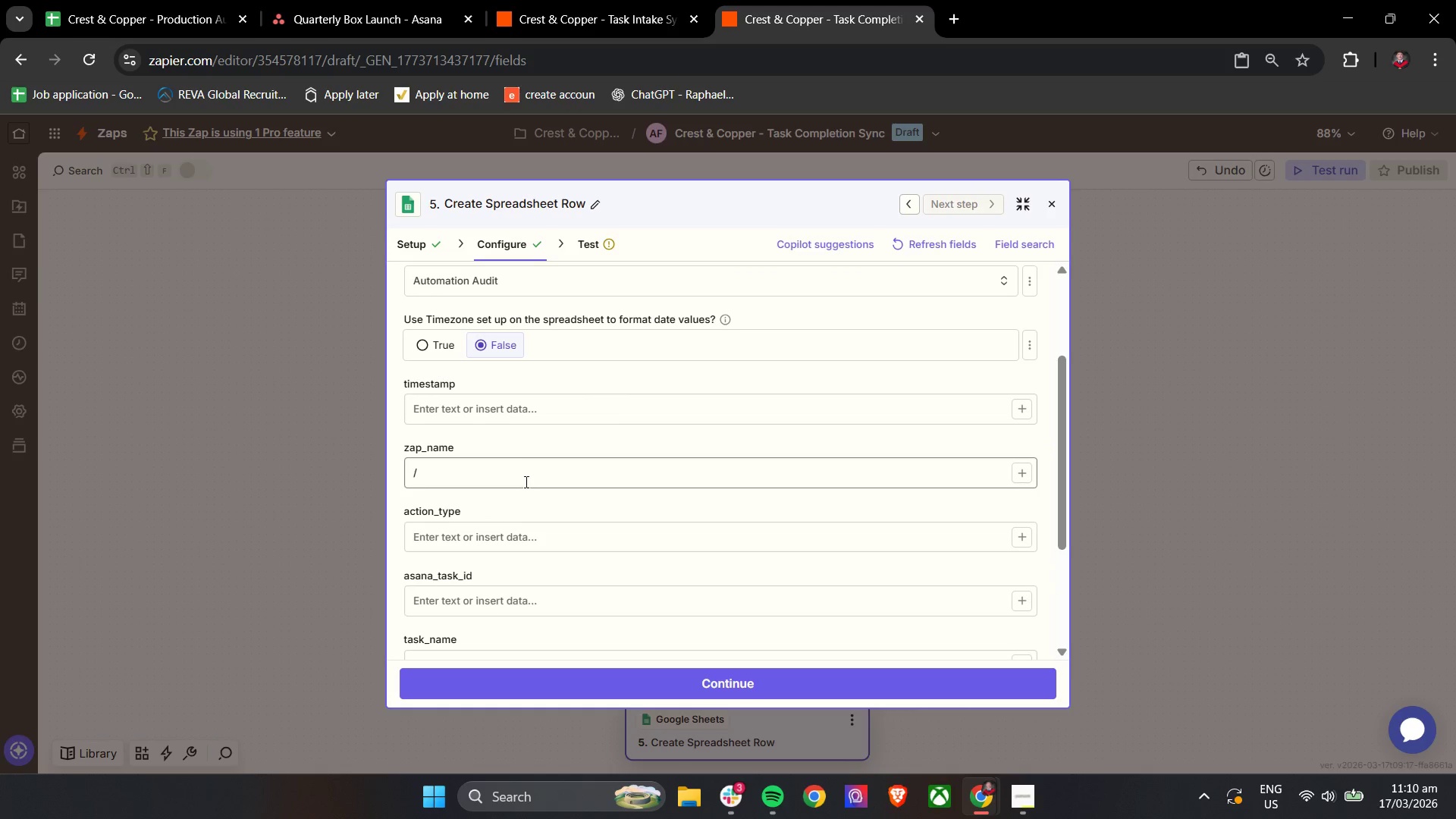 
double_click([521, 487])
 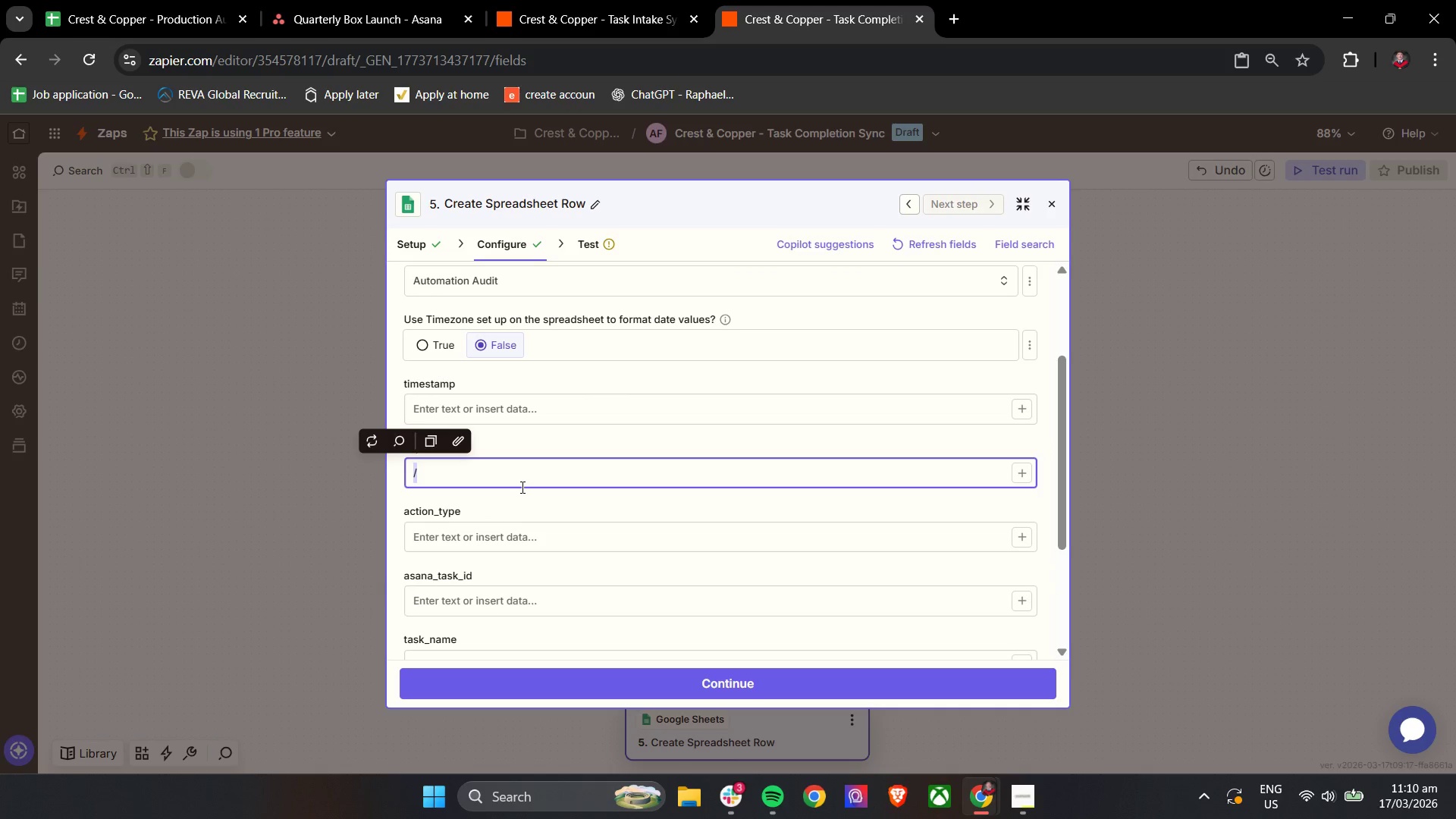 
triple_click([521, 487])
 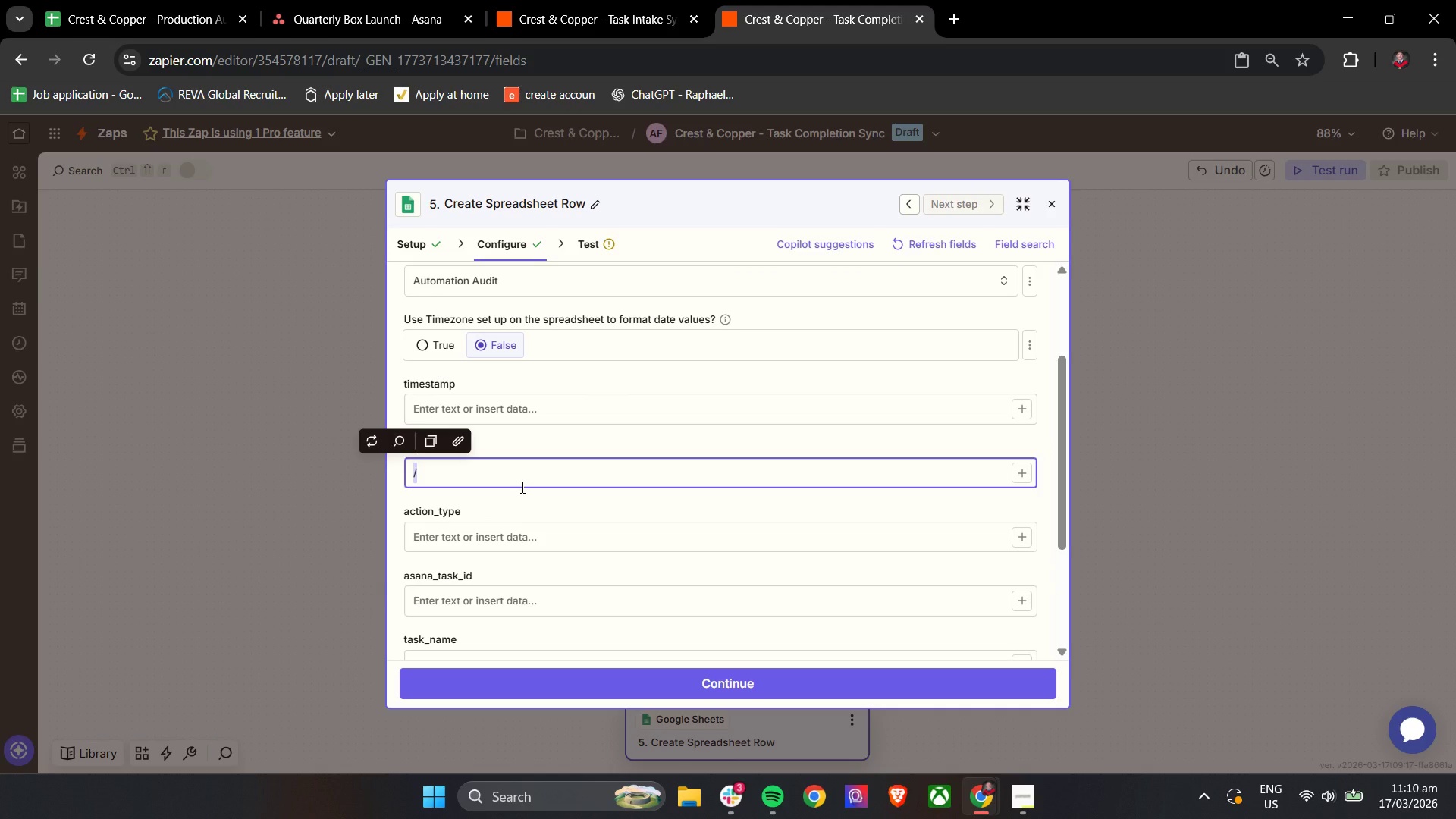 
type(Crea)
key(Backspace)
type(st % )
key(Backspace)
key(Backspace)
type(& Copper - Task Intake Sync)
key(Tab)
 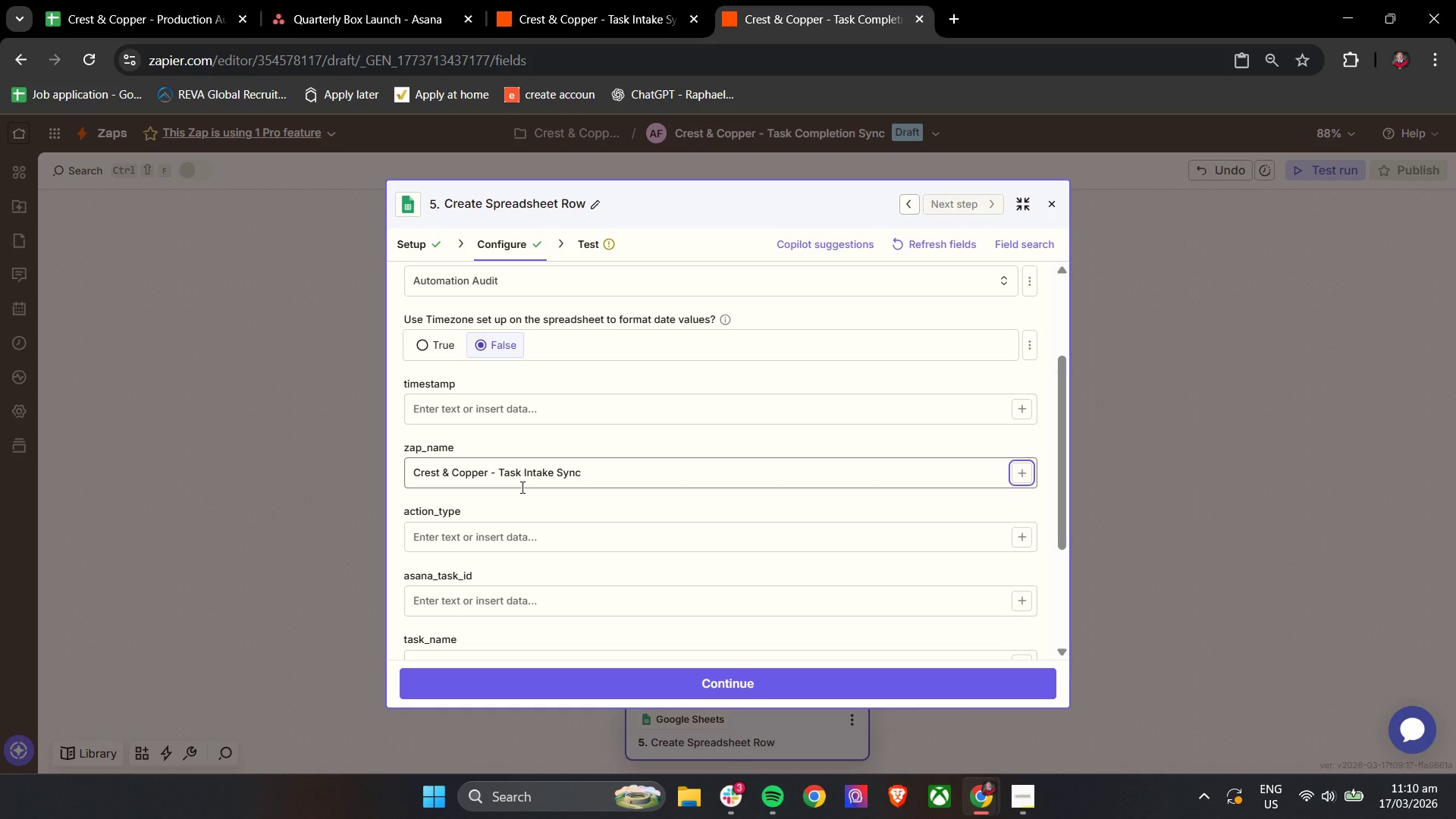 
left_click([524, 522])
 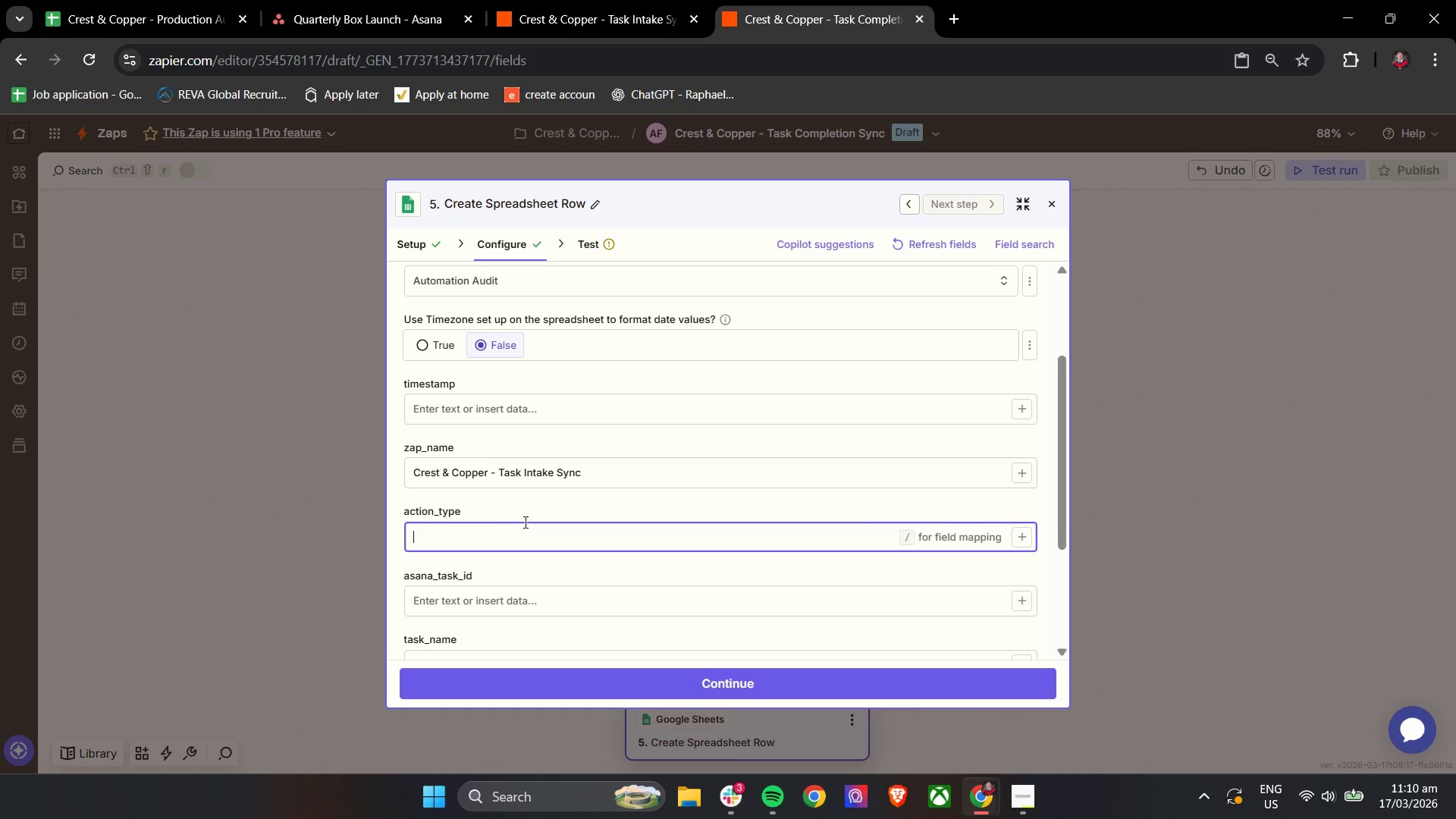 
type(High Priority Alert Sent)
 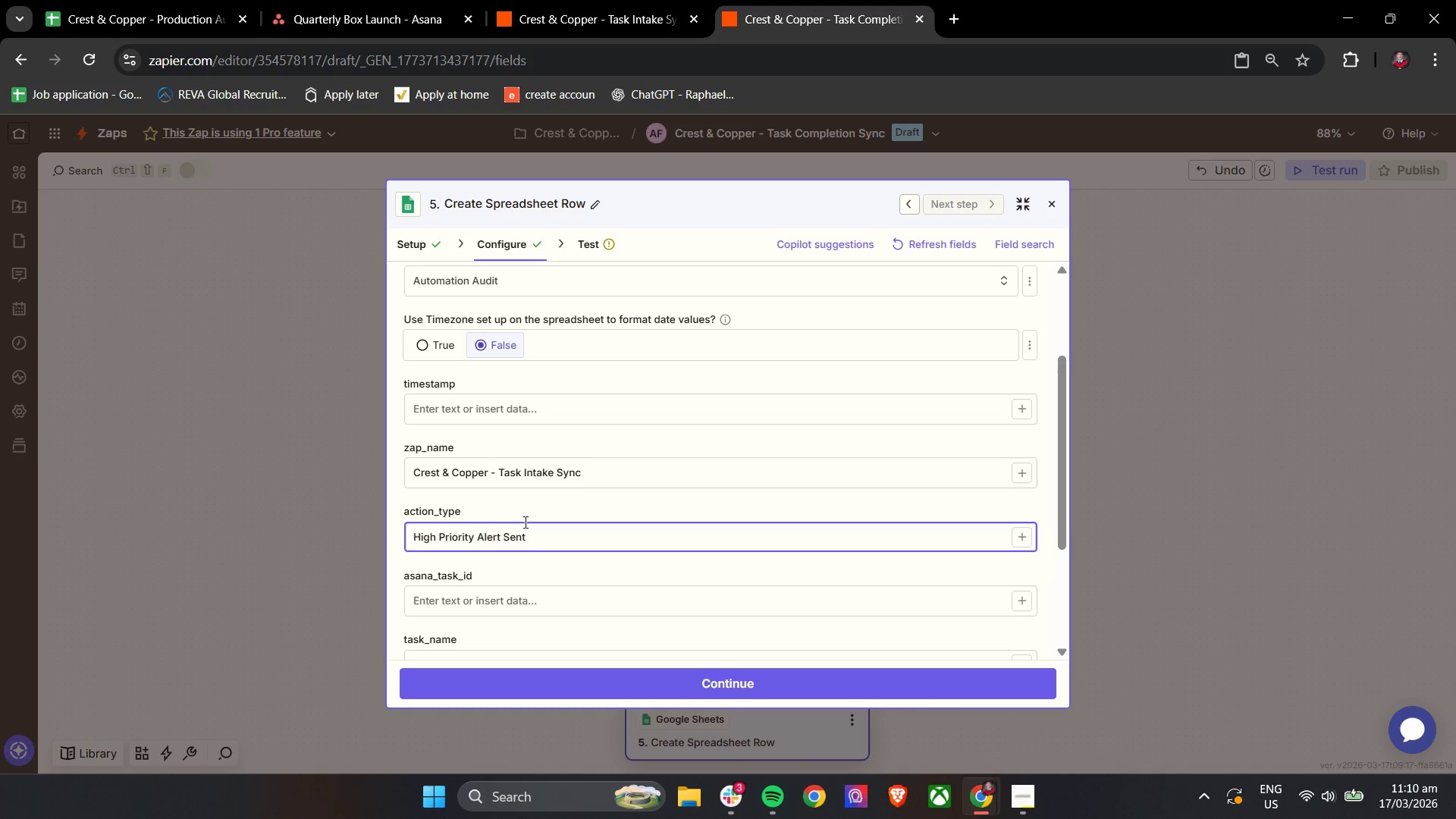 
scroll: coordinate [524, 522], scroll_direction: down, amount: 3.0
 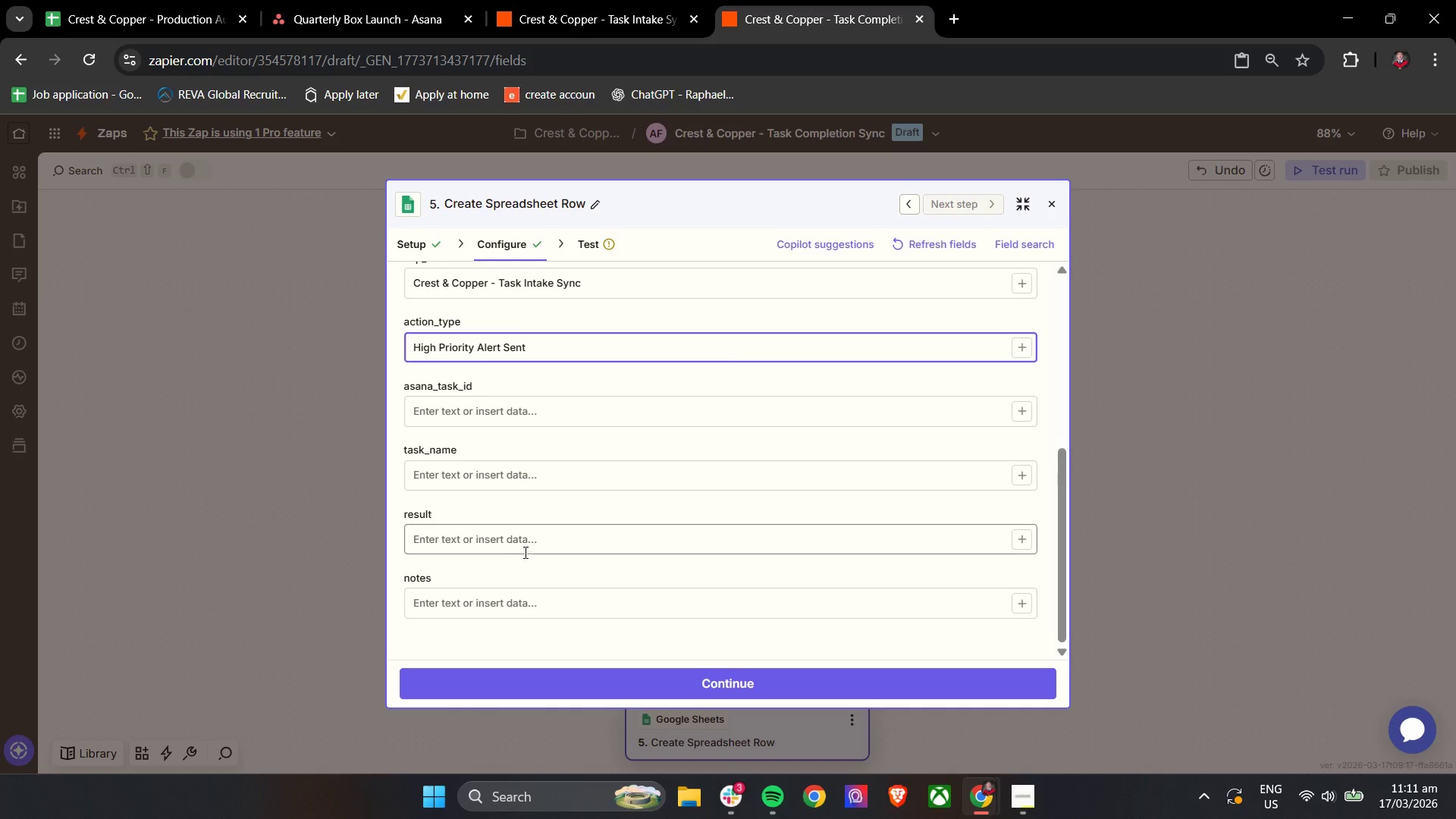 
left_click([530, 547])
 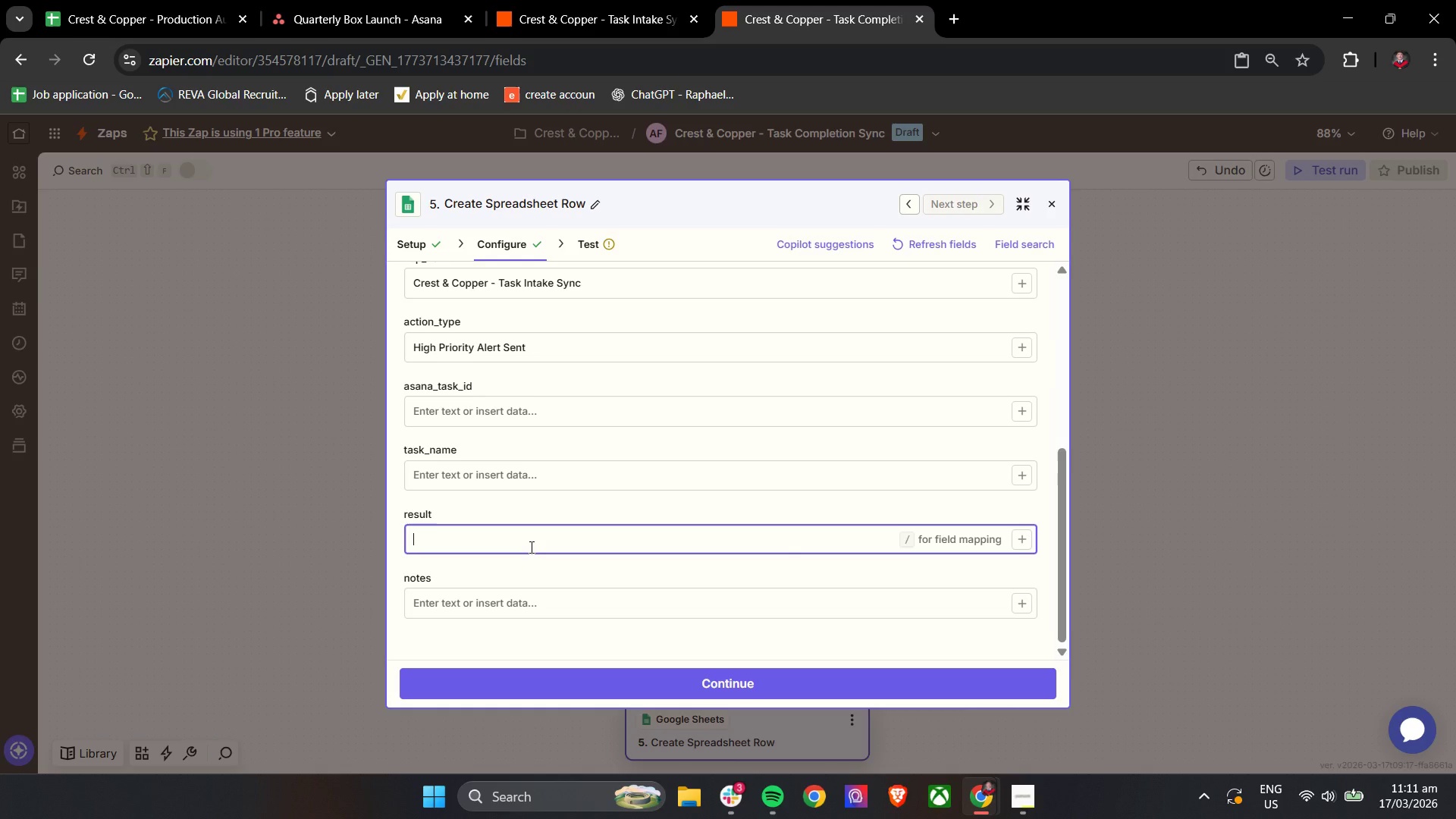 
type(Suce)
key(Backspace)
type(cess)
 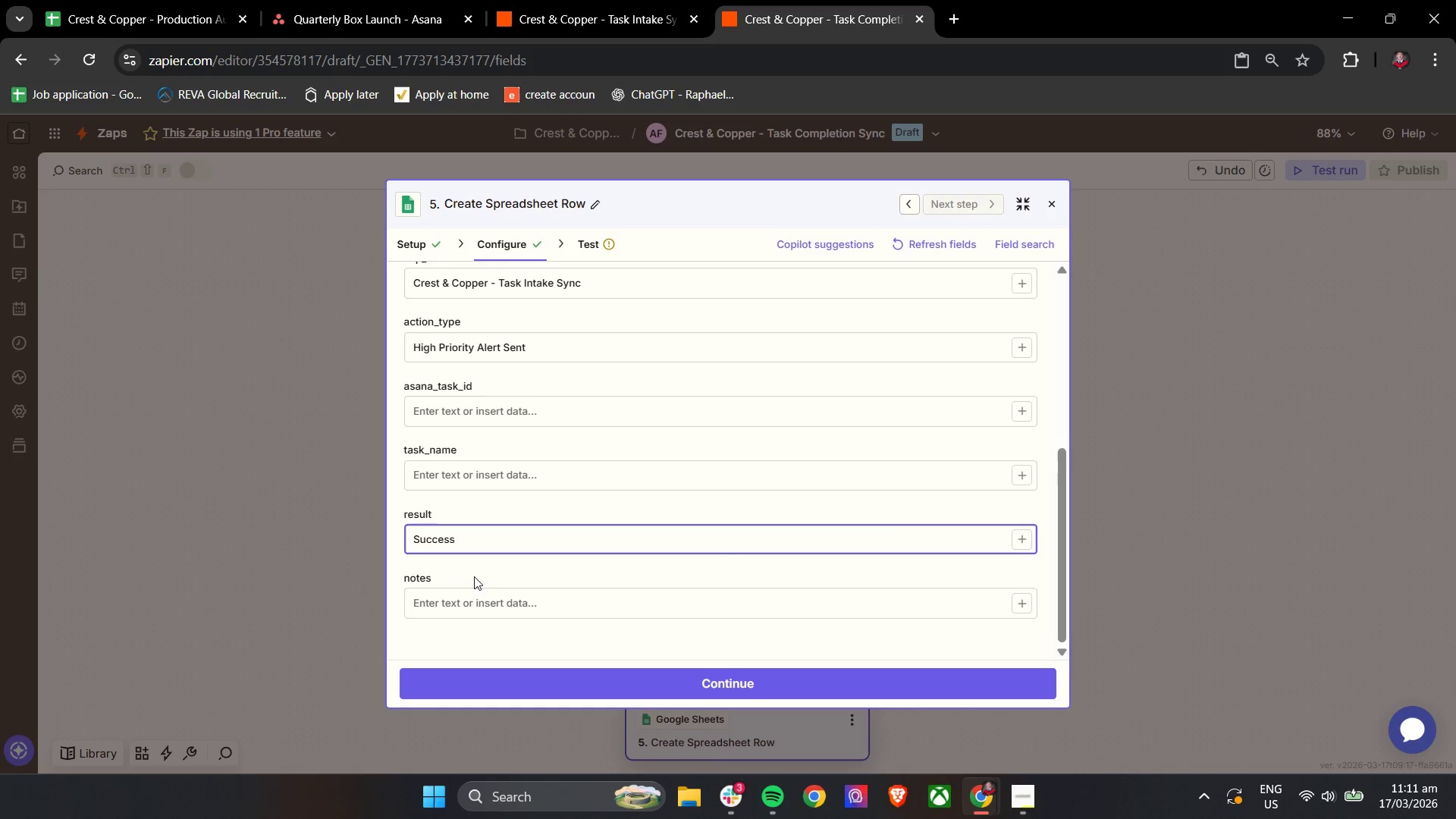 
left_click([490, 567])
 